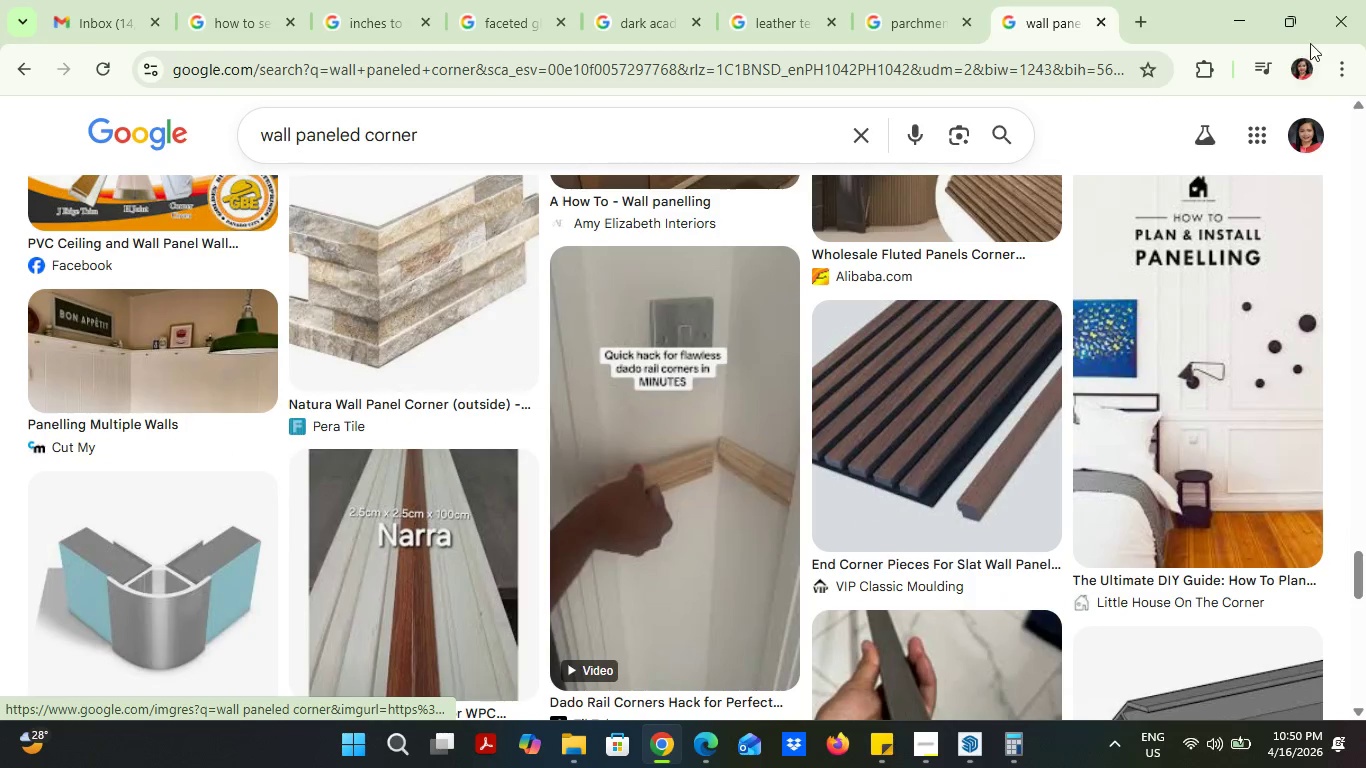 
left_click([1256, 17])
 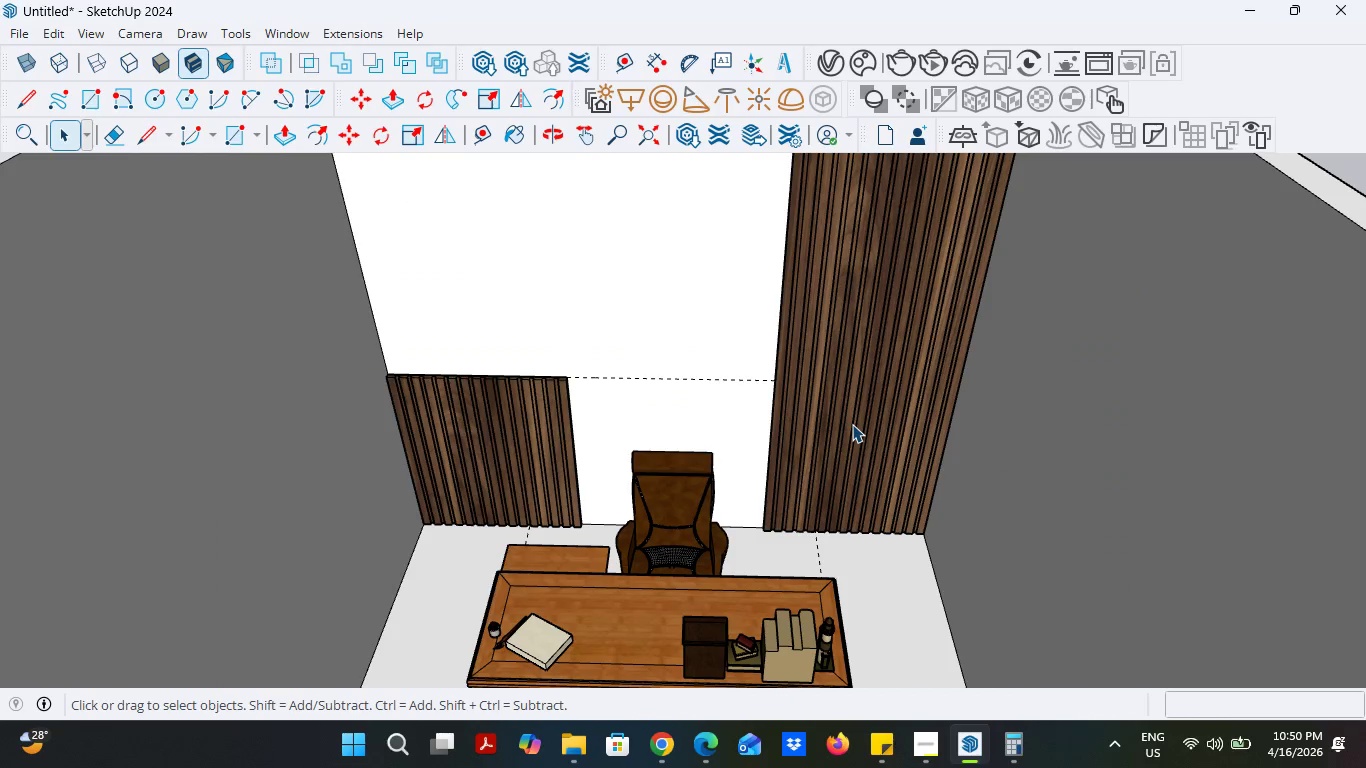 
left_click([852, 424])
 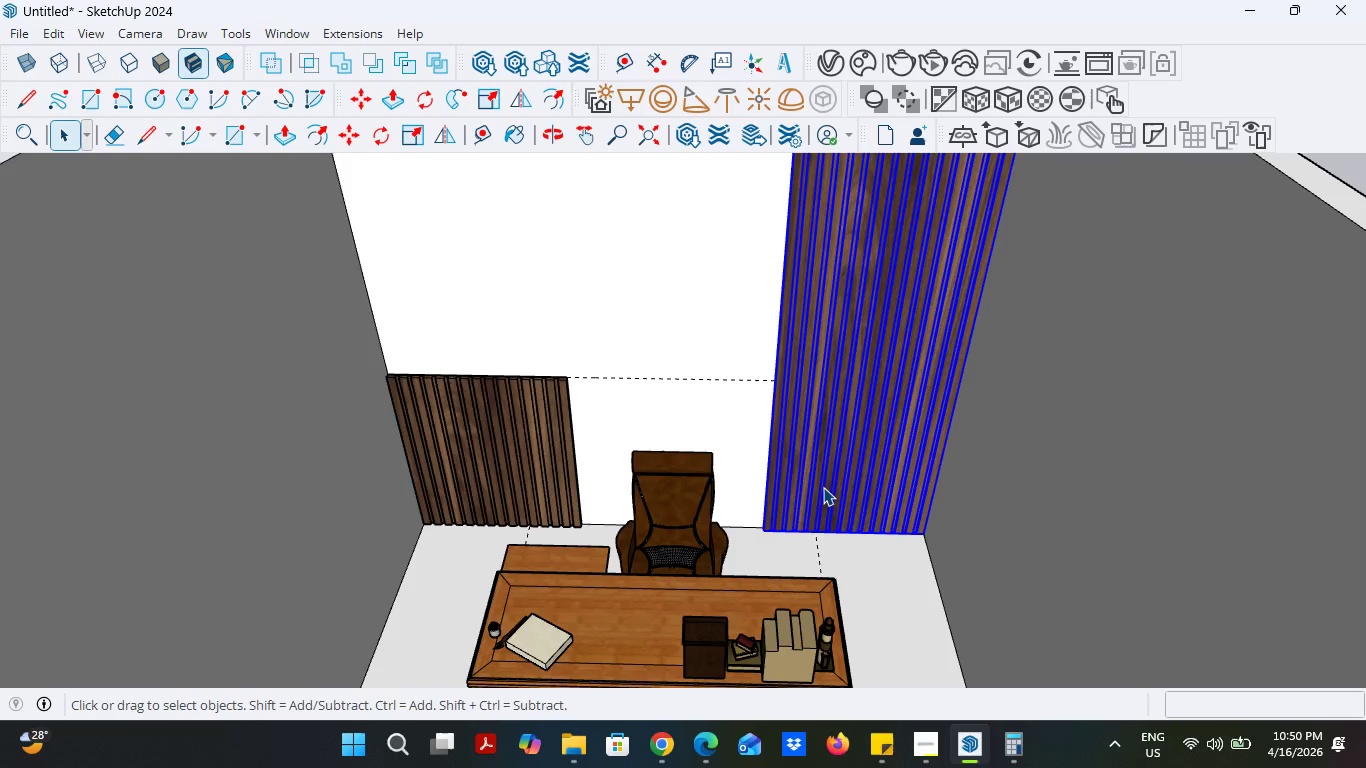 
left_click_drag(start_coordinate=[530, 439], to_coordinate=[525, 438])
 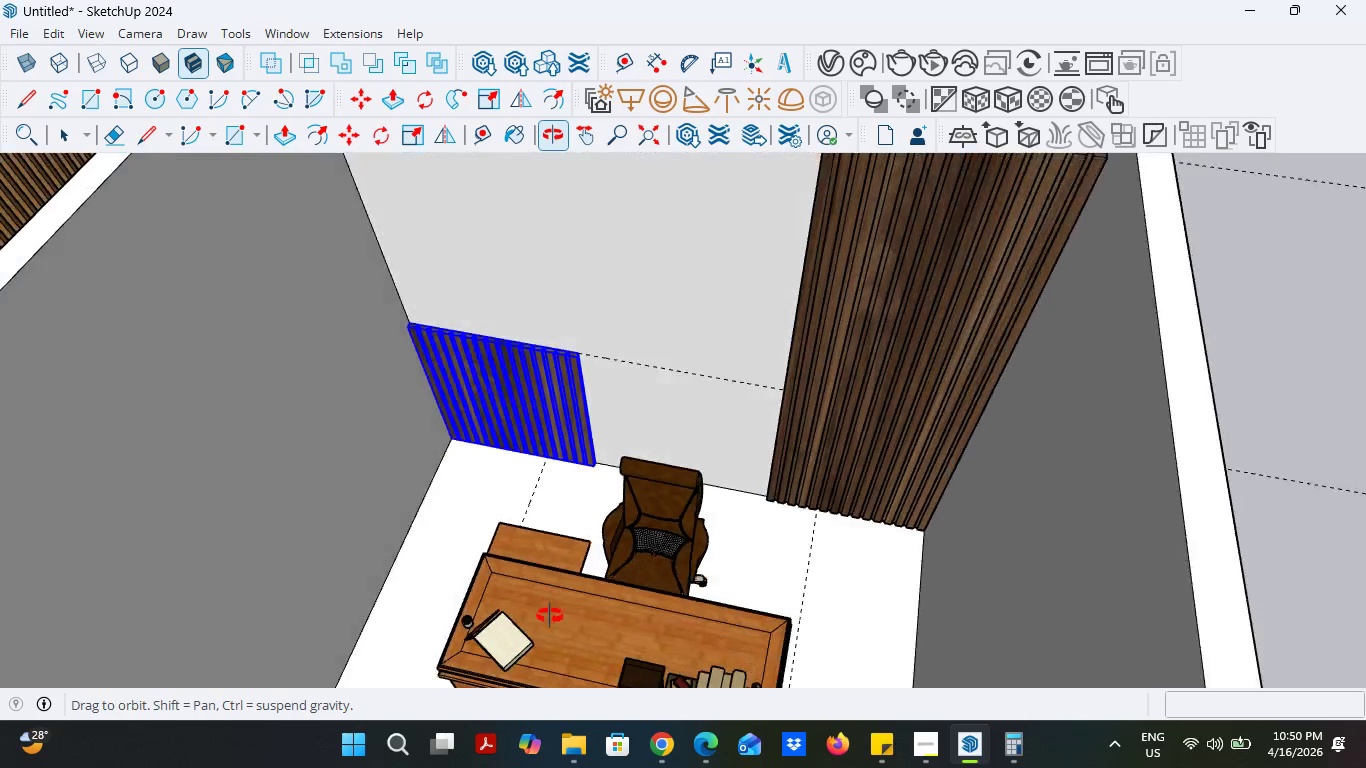 
wait(5.84)
 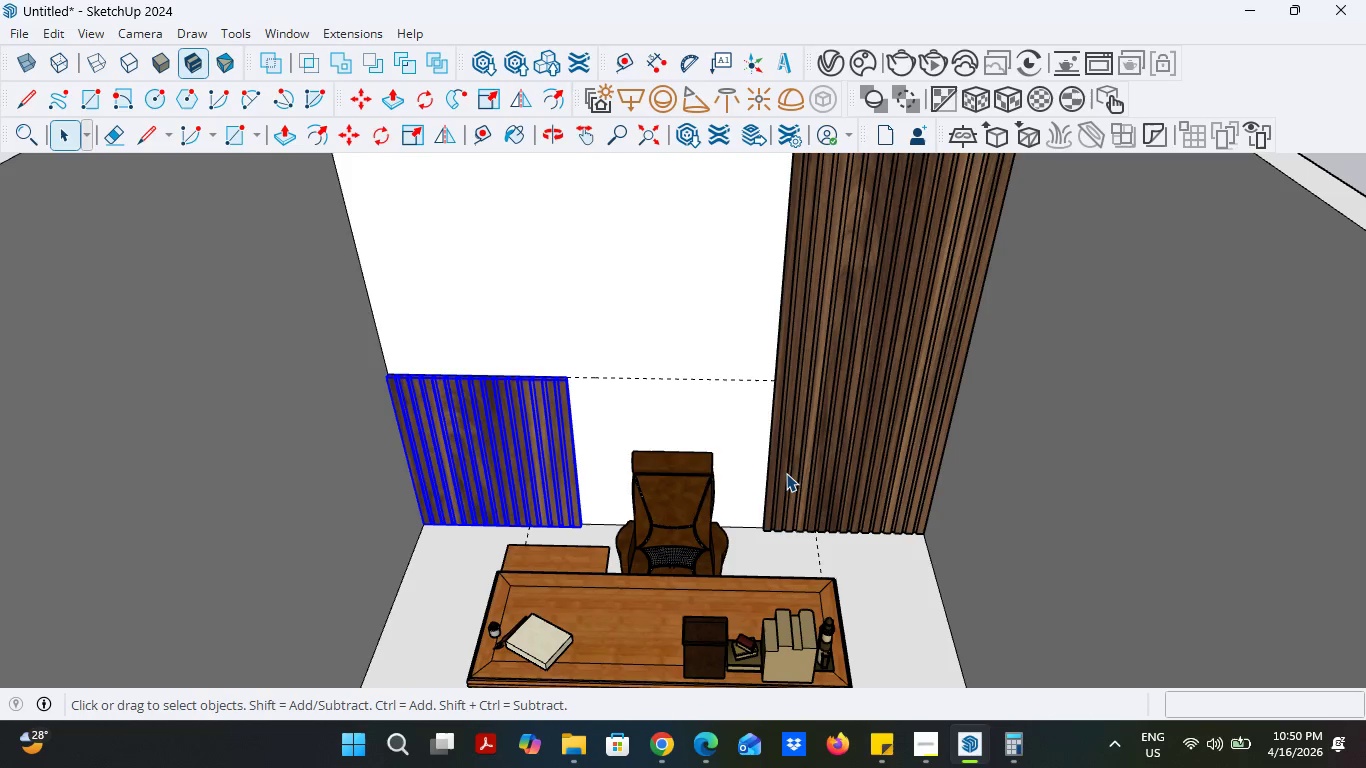 
left_click([479, 132])
 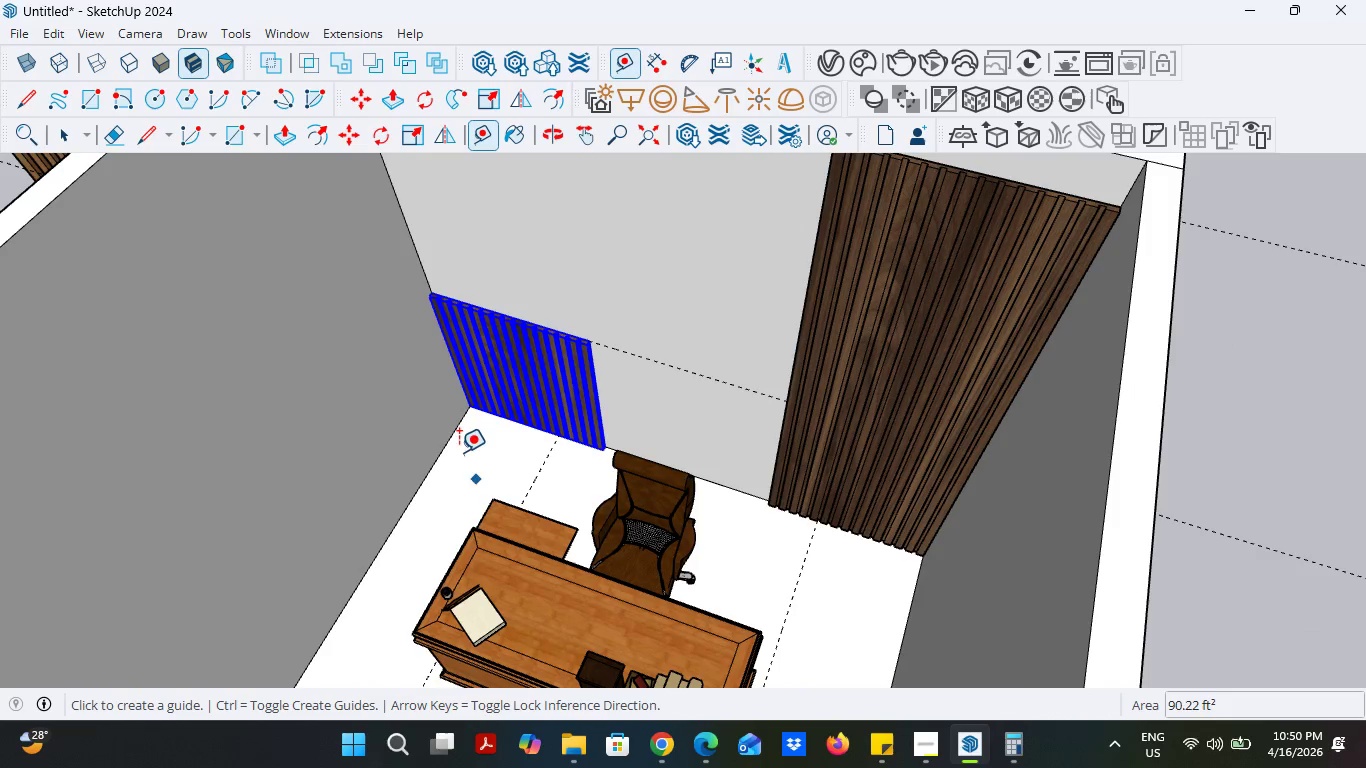 
left_click([453, 432])
 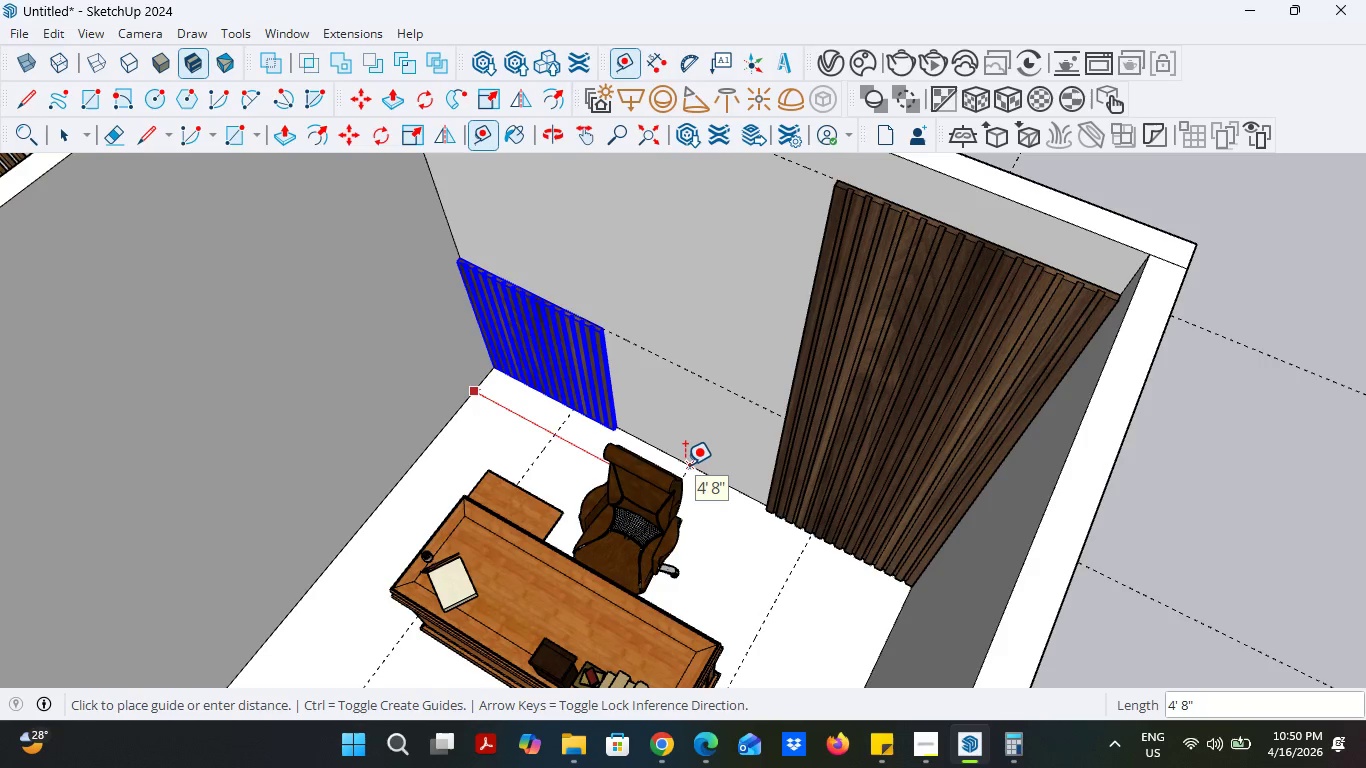 
scroll: coordinate [691, 451], scroll_direction: up, amount: 4.0
 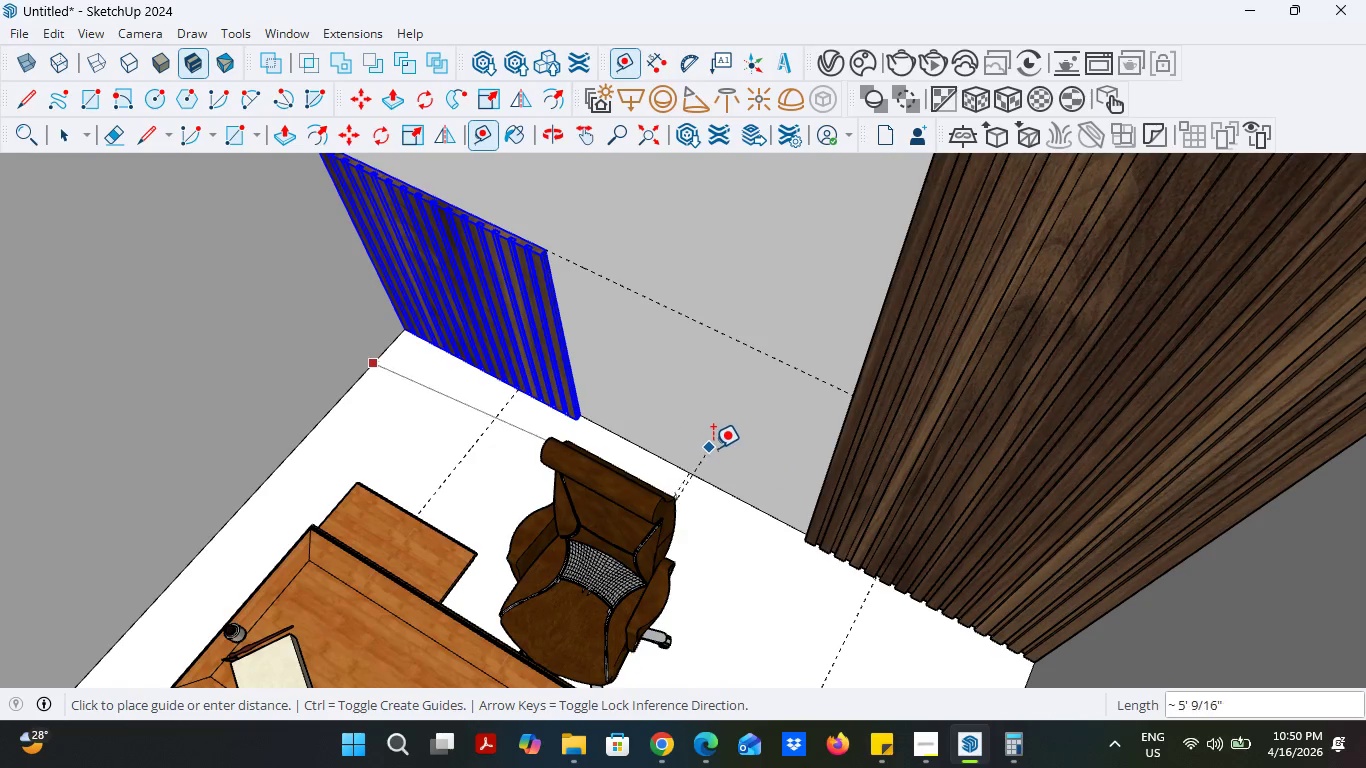 
key(Escape)
 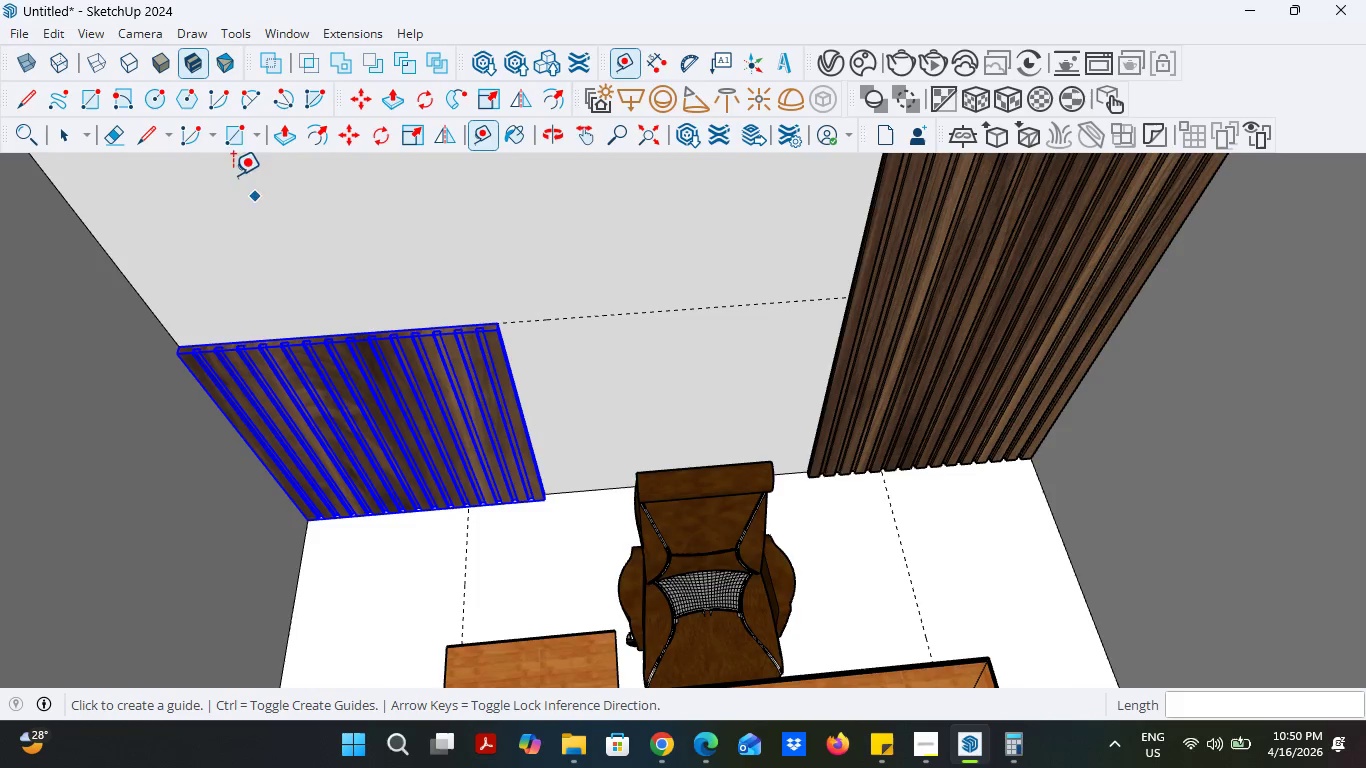 
left_click([78, 140])
 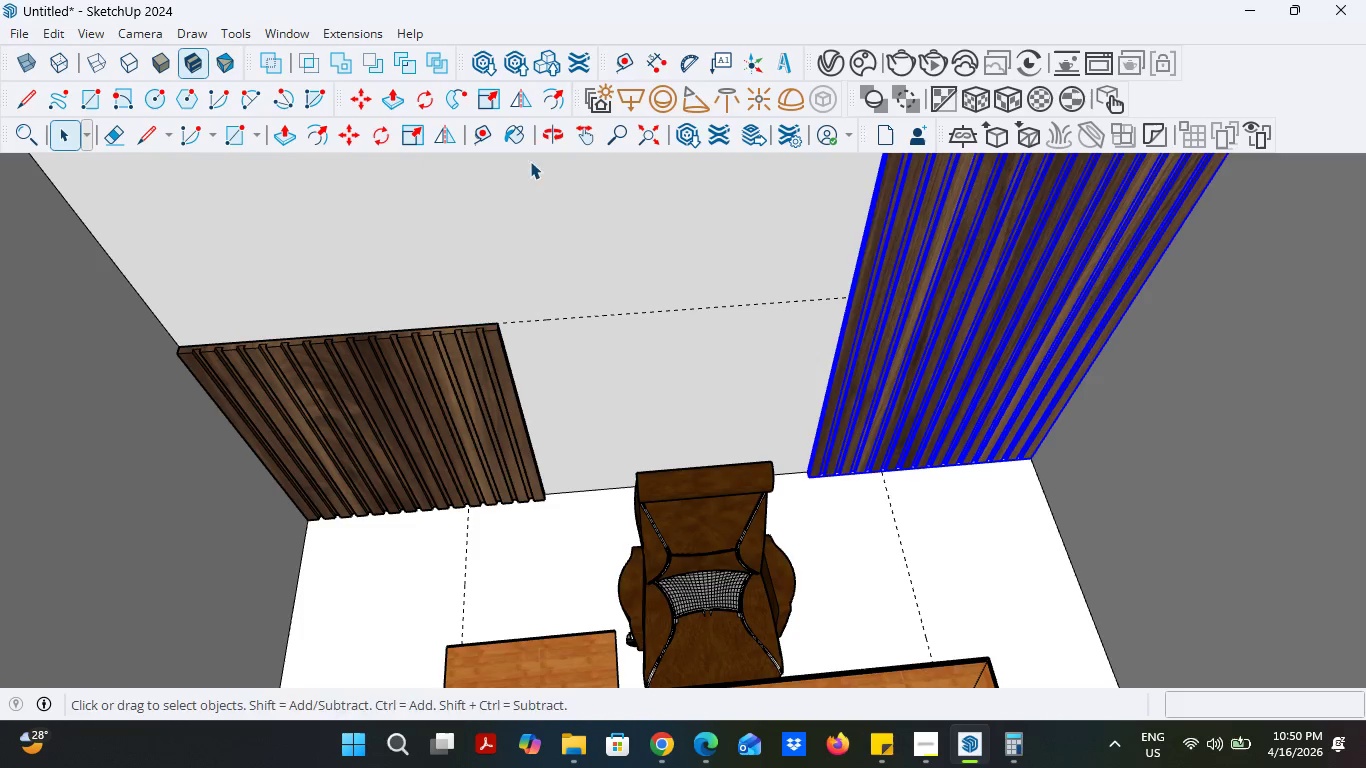 
left_click([356, 137])
 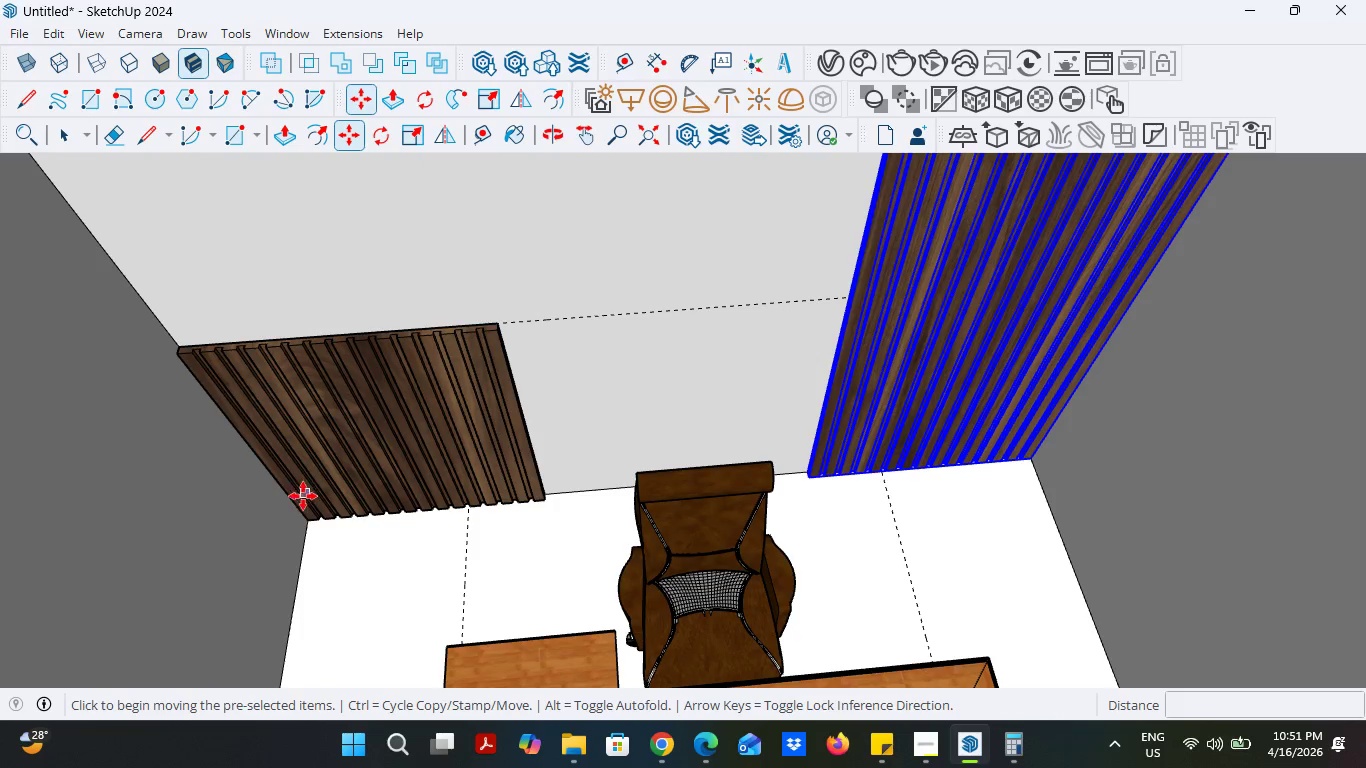 
scroll: coordinate [303, 516], scroll_direction: up, amount: 7.0
 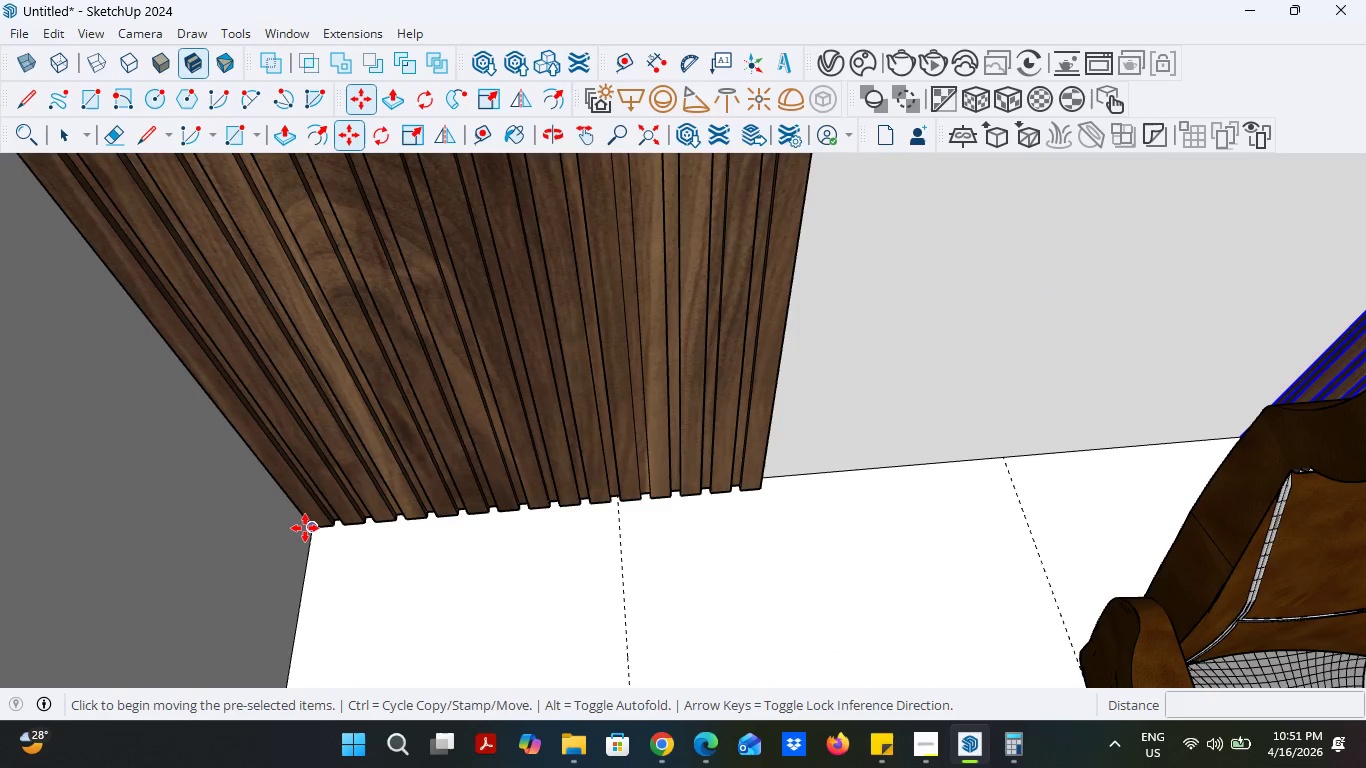 
key(Control+ControlLeft)
 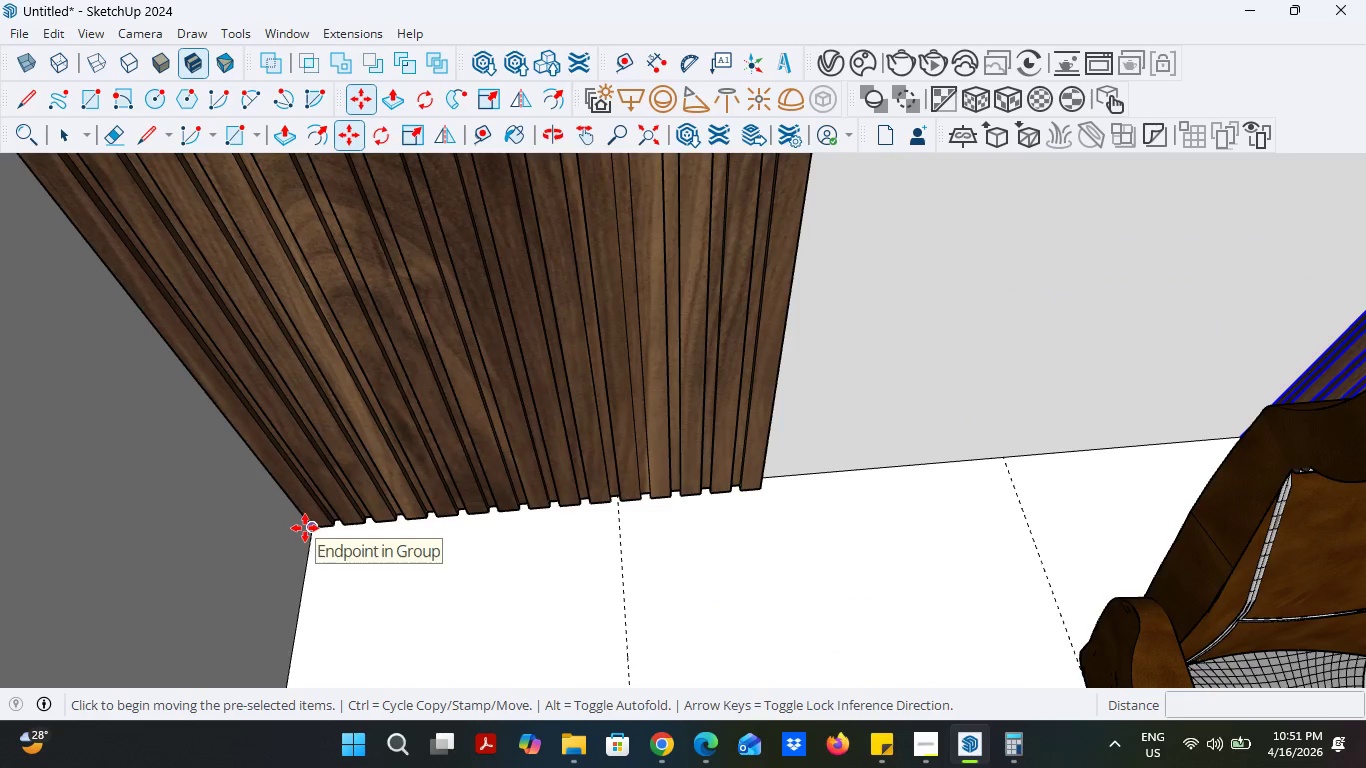 
left_click([305, 528])
 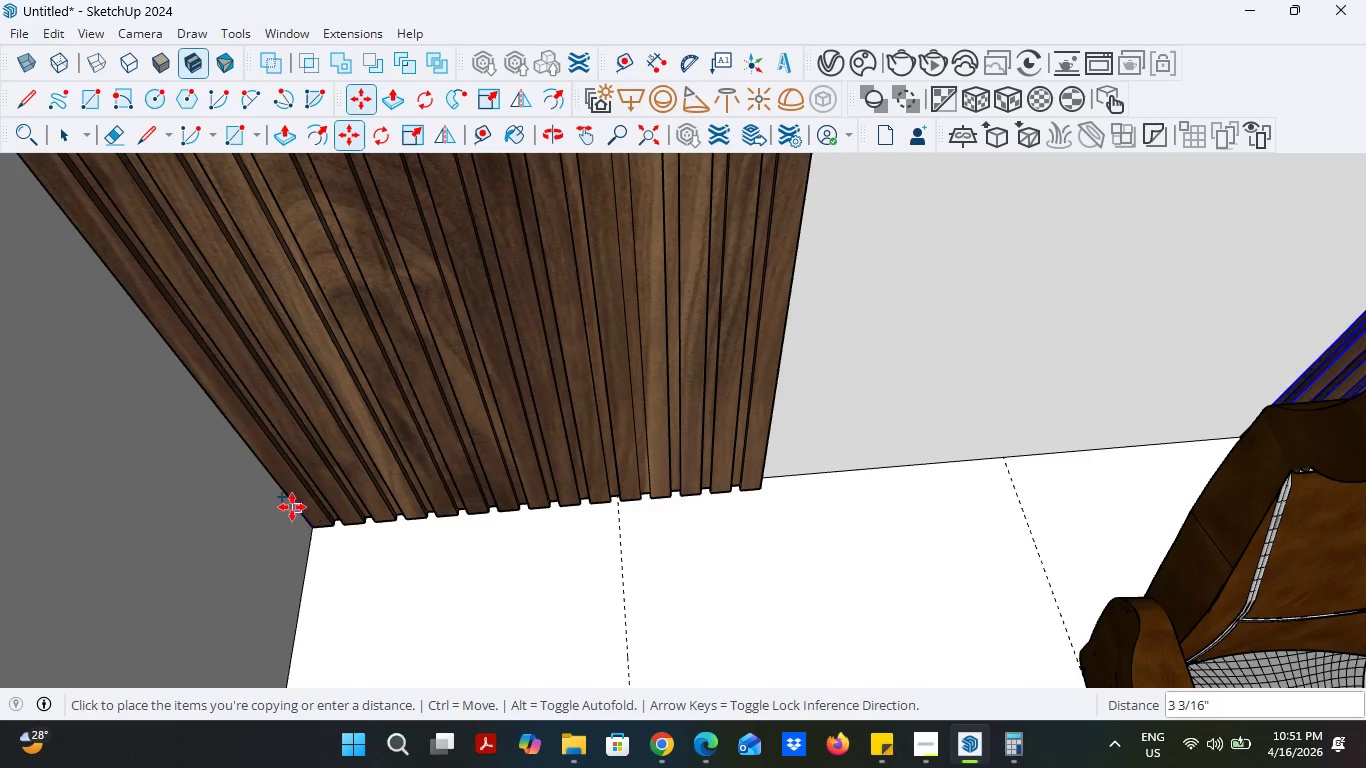 
key(Escape)
 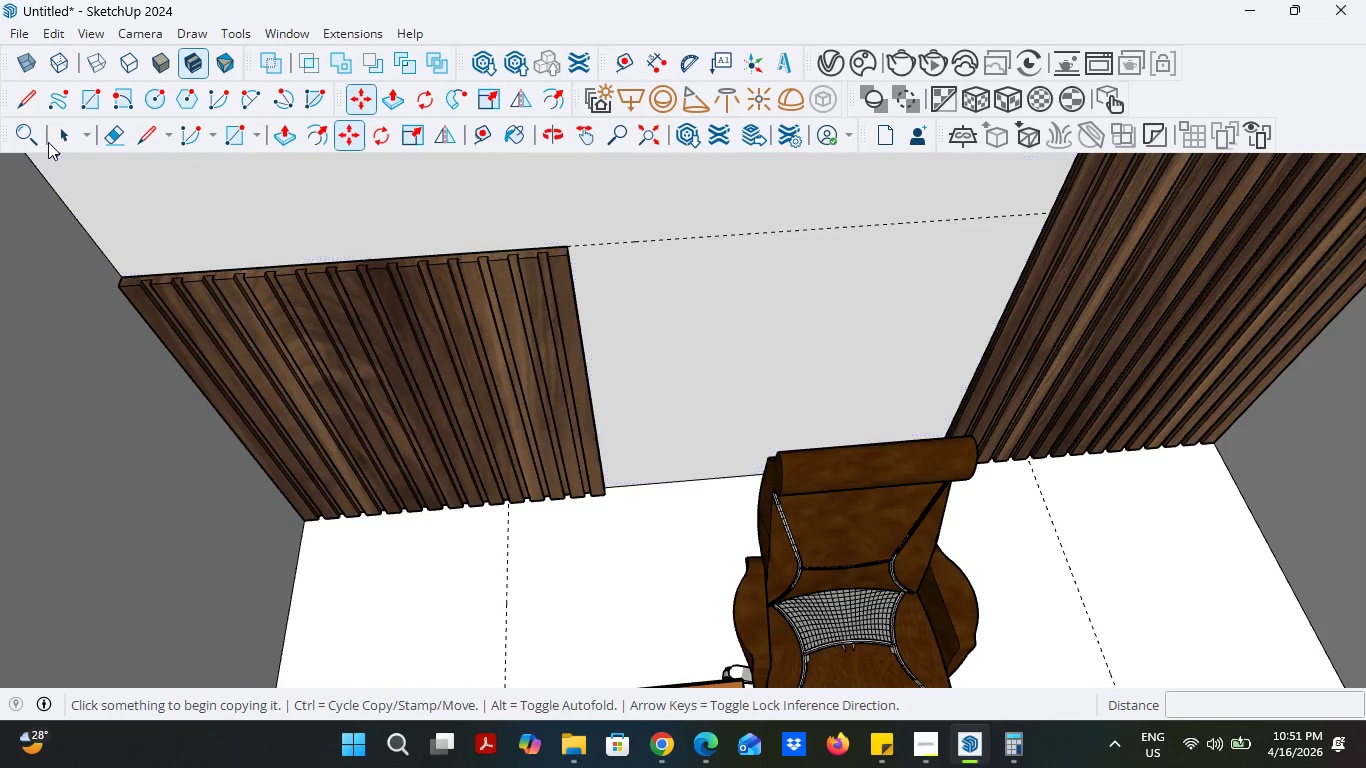 
scroll: coordinate [288, 508], scroll_direction: down, amount: 5.0
 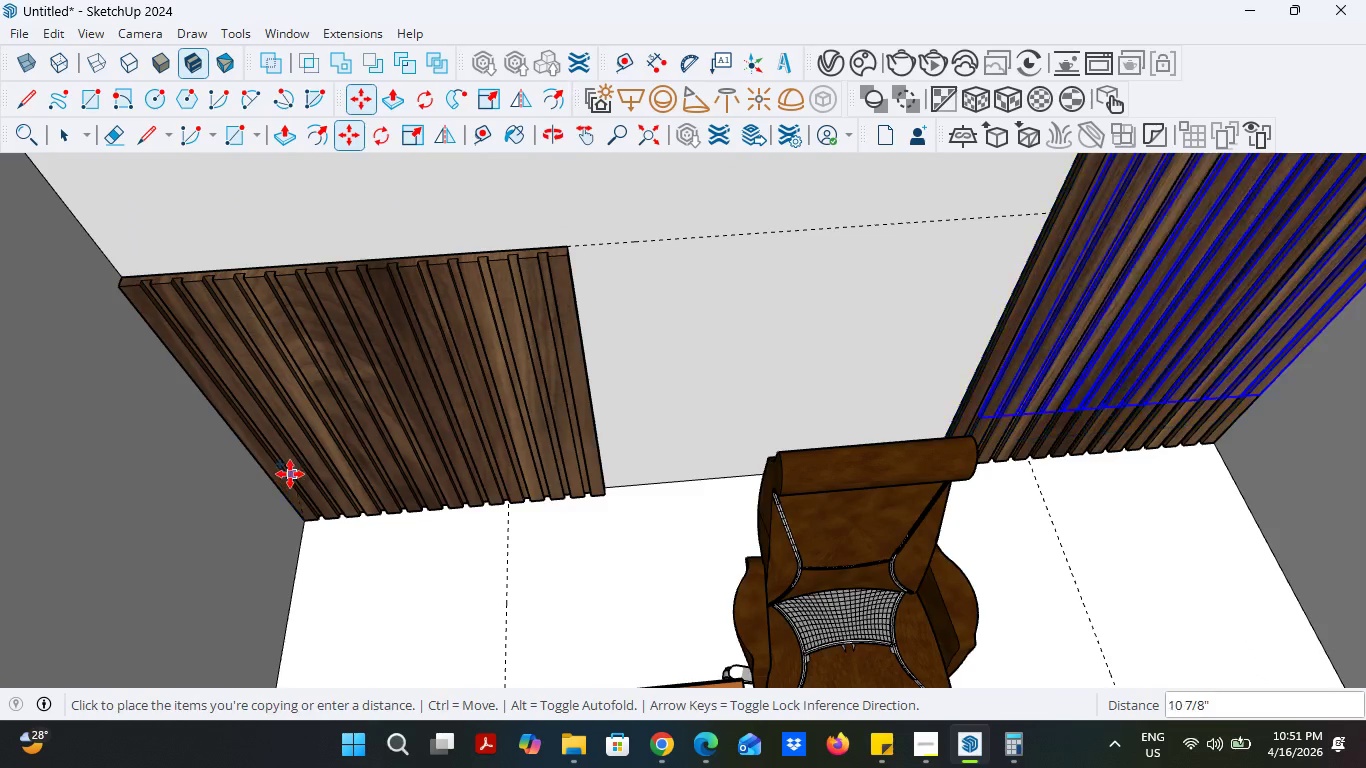 
left_click([67, 130])
 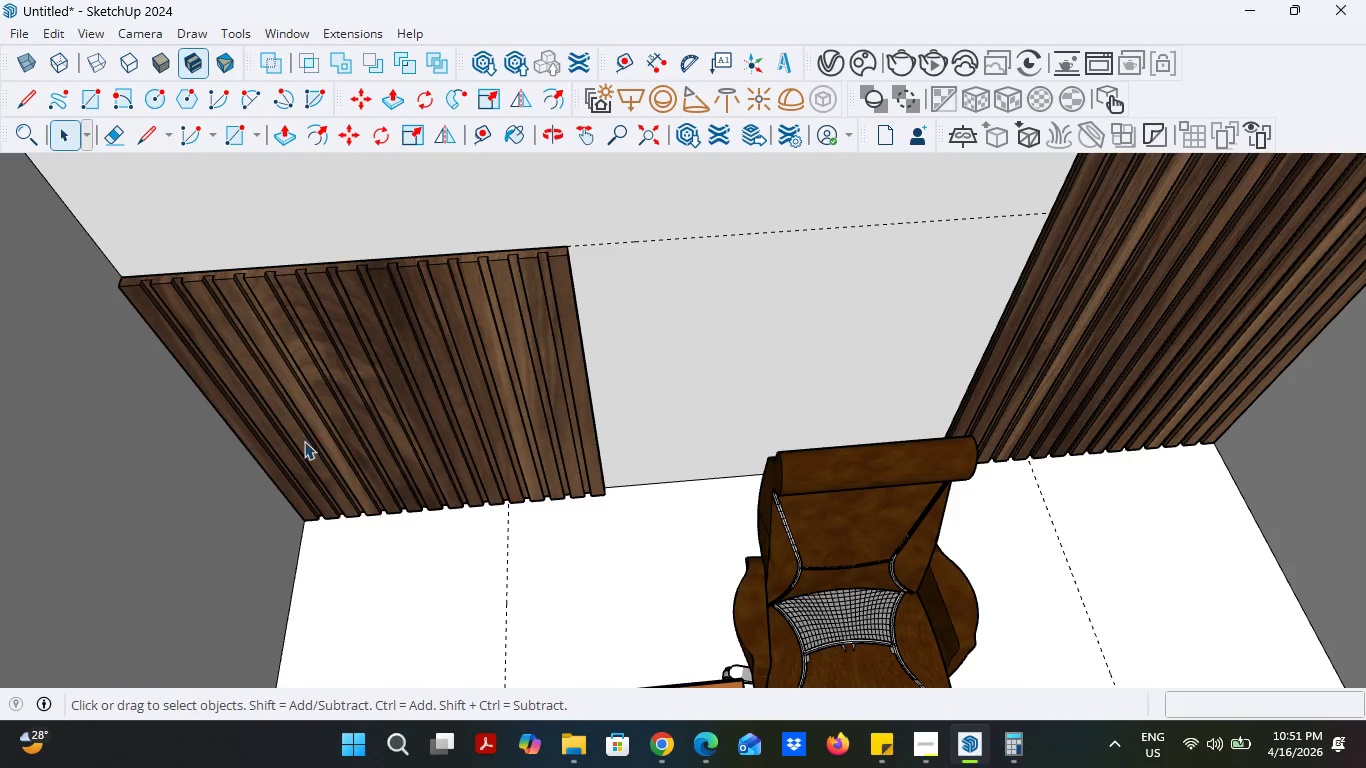 
left_click([307, 460])
 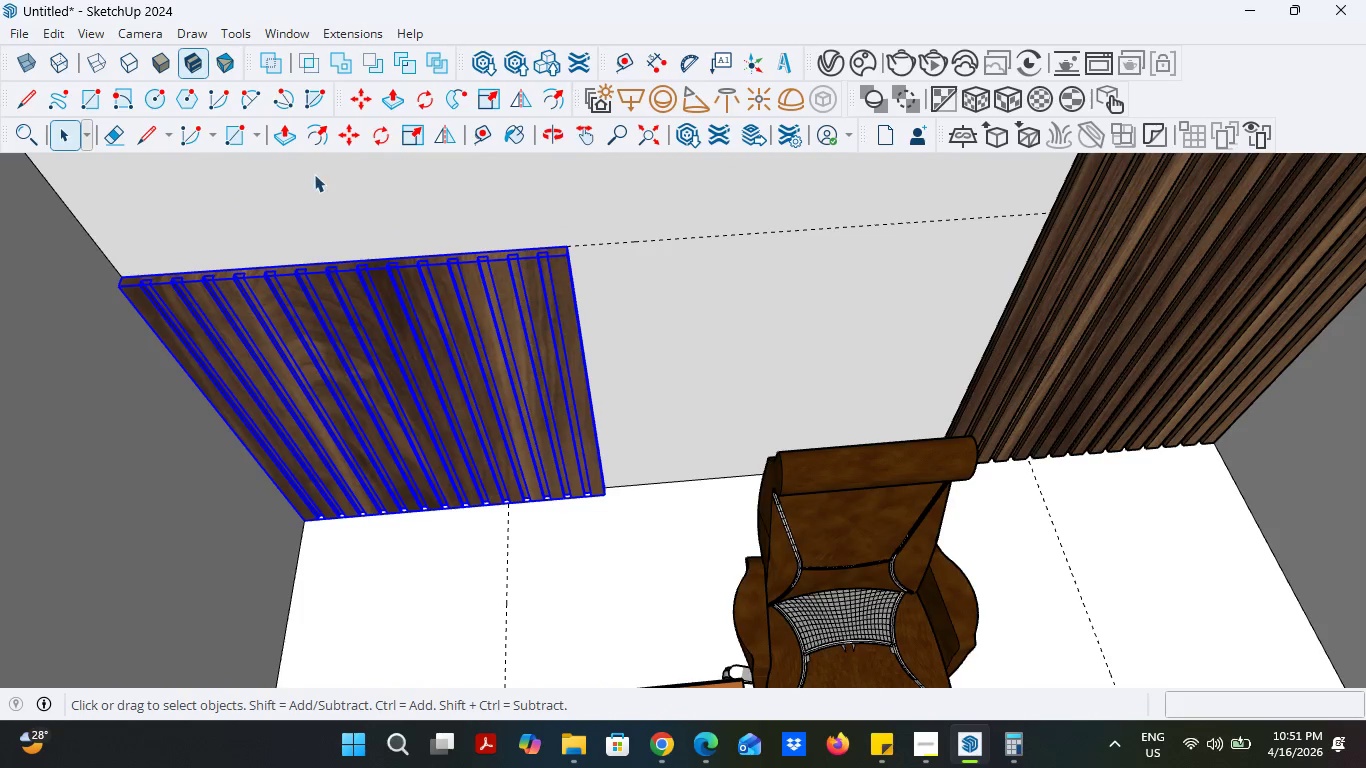 
hold_key(key=ControlLeft, duration=1.11)
 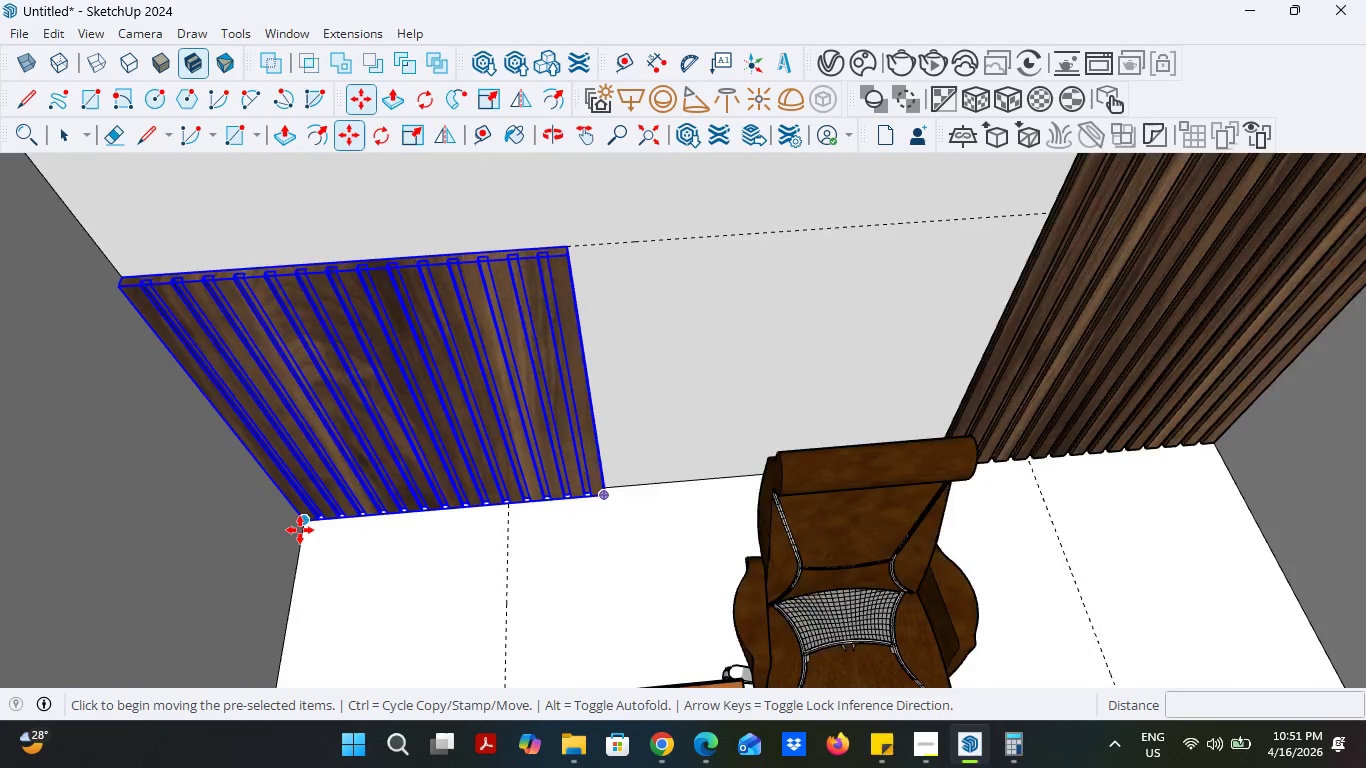 
scroll: coordinate [301, 530], scroll_direction: up, amount: 6.0
 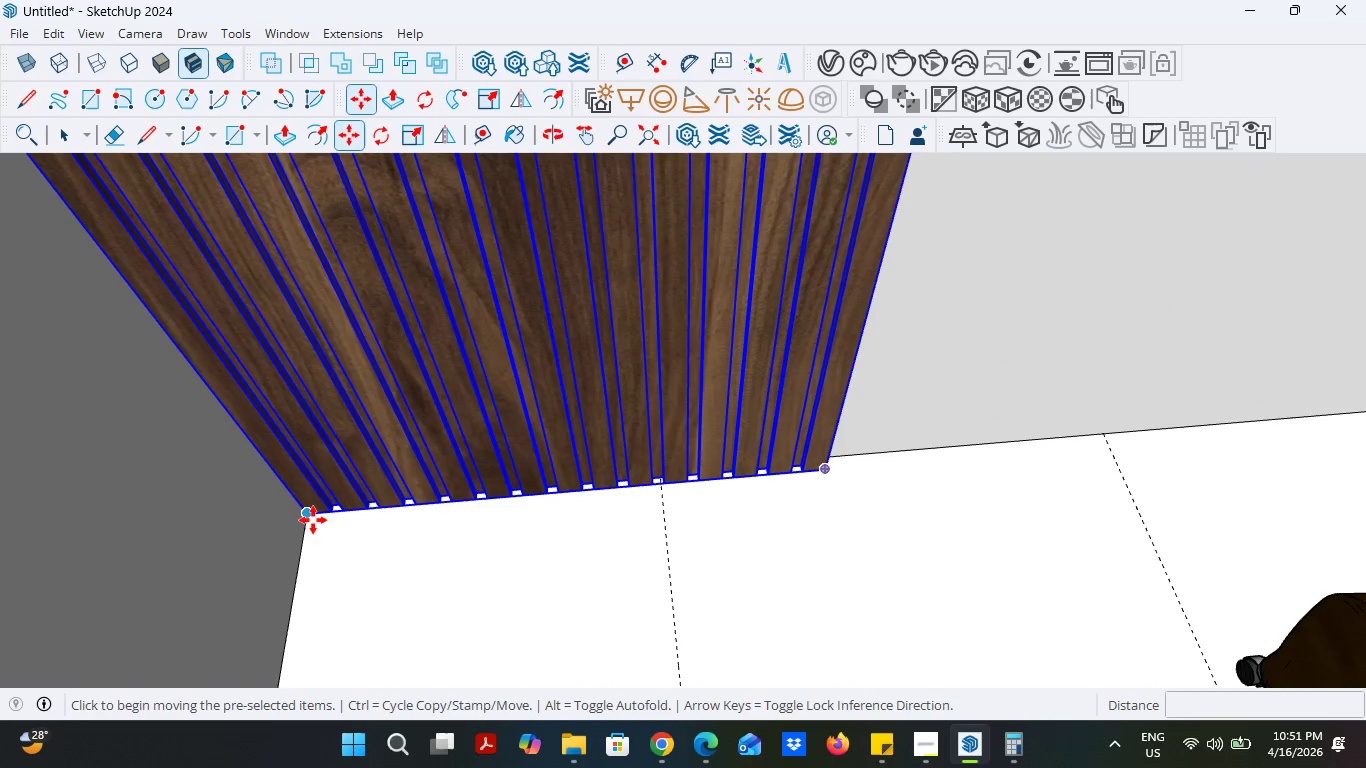 
key(Control+ControlLeft)
 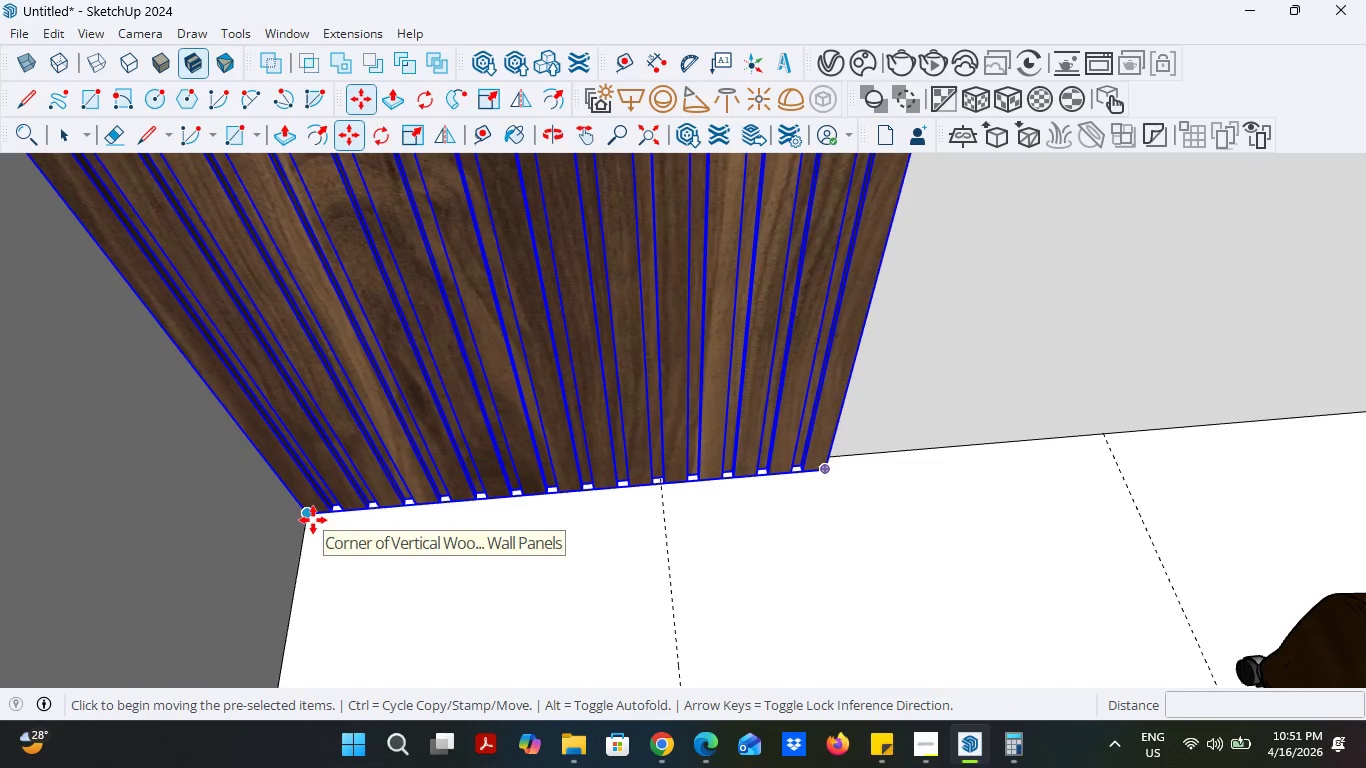 
left_click([313, 520])
 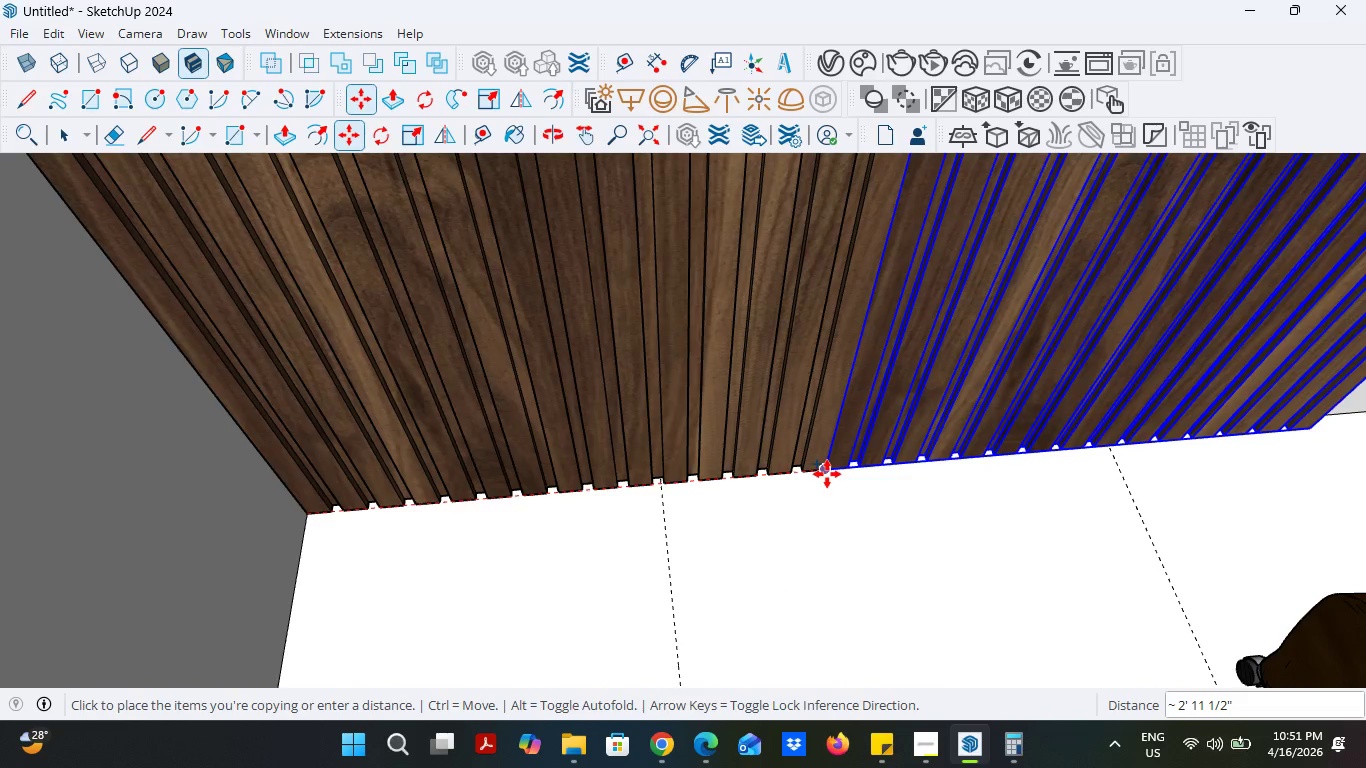 
left_click([827, 474])
 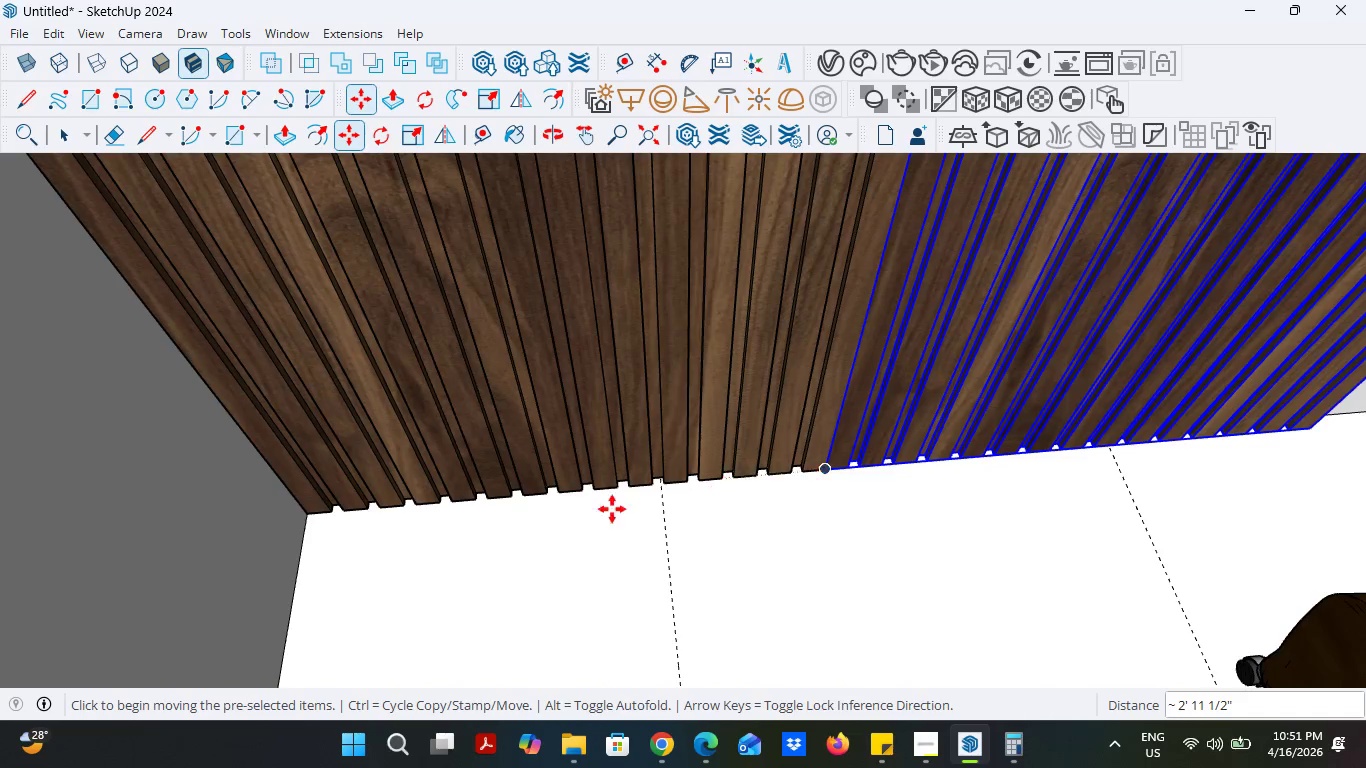 
scroll: coordinate [601, 512], scroll_direction: down, amount: 12.0
 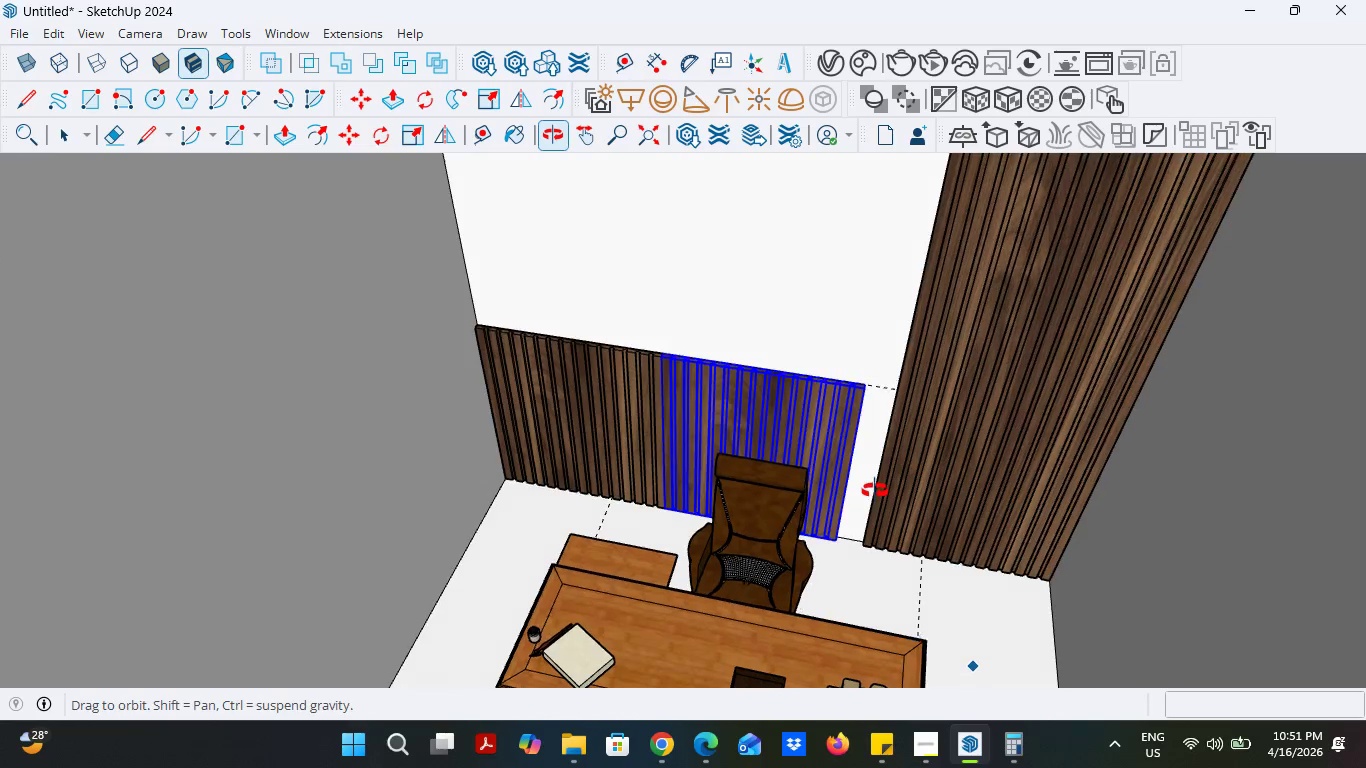 
scroll: coordinate [832, 547], scroll_direction: up, amount: 4.0
 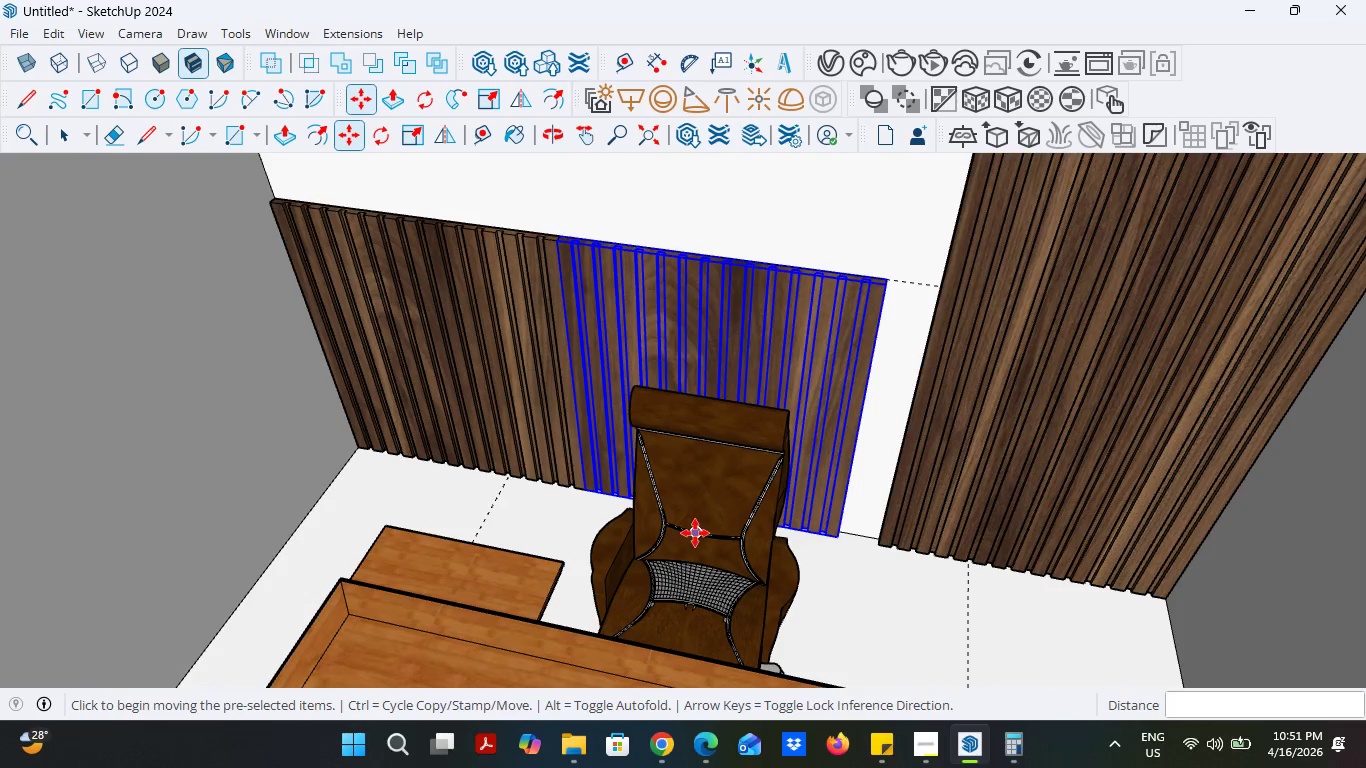 
key(Control+Z)
 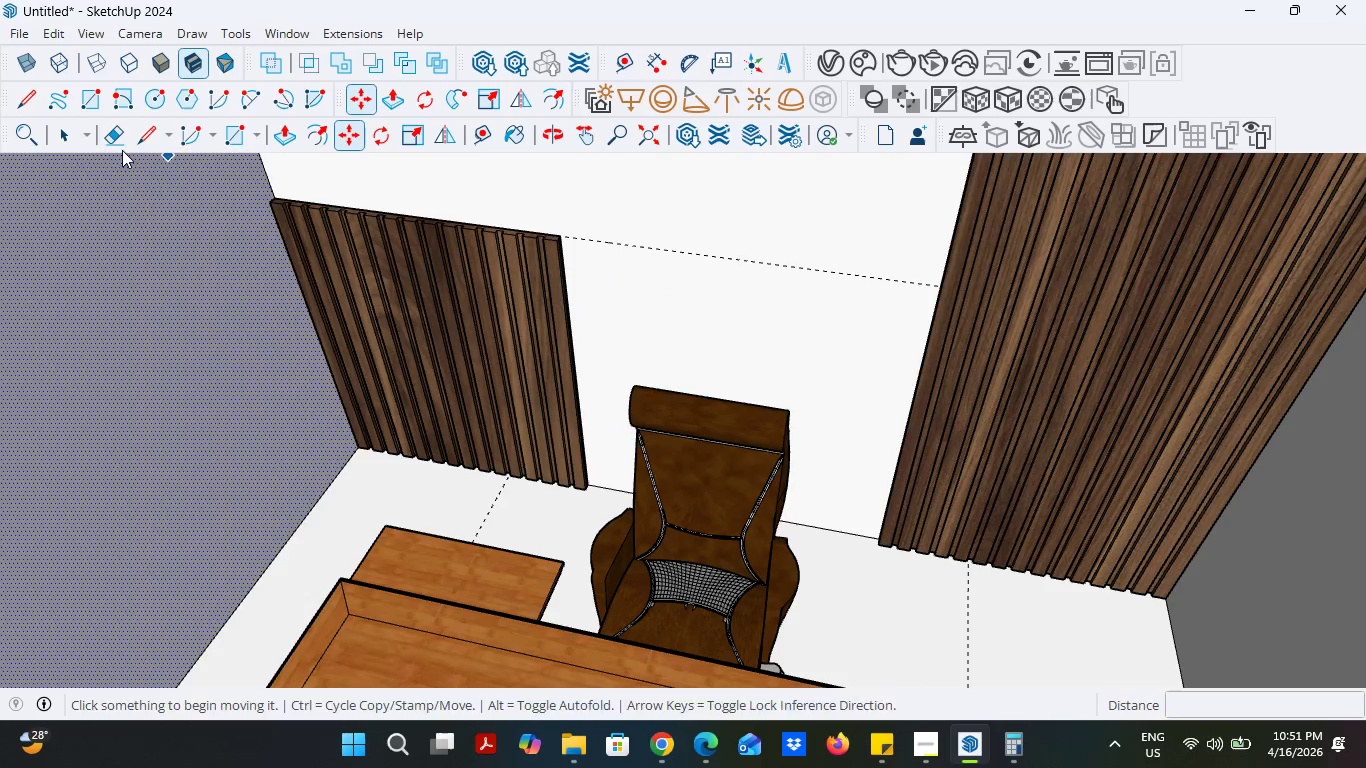 
left_click([69, 142])
 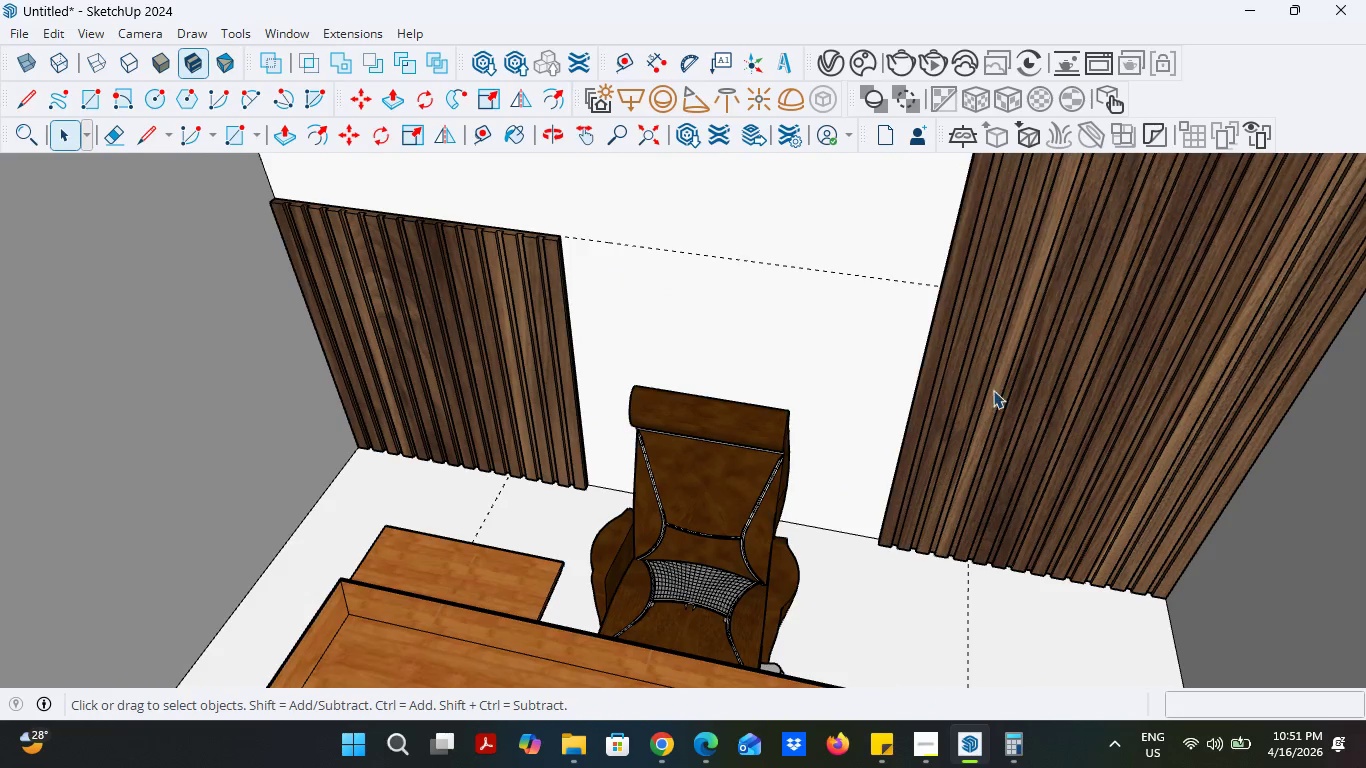 
left_click([1045, 404])
 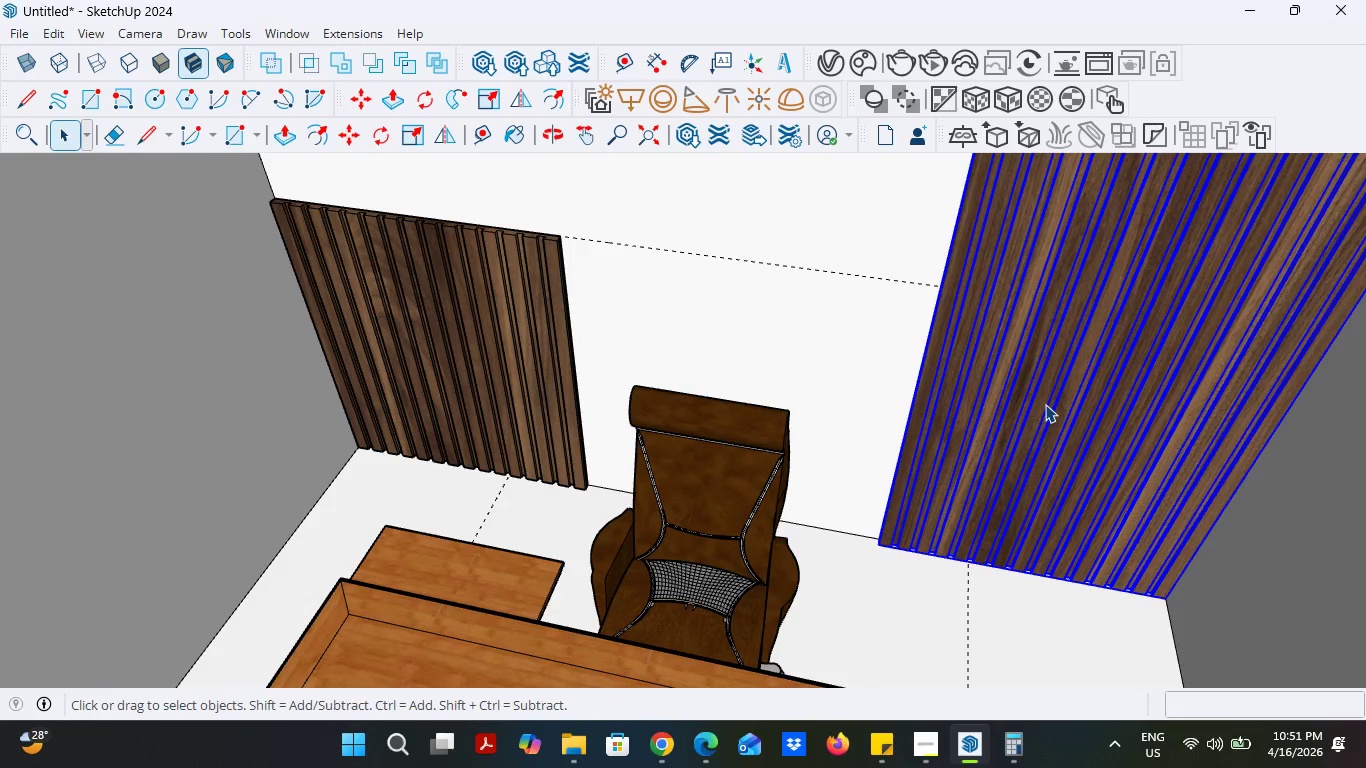 
key(Delete)
 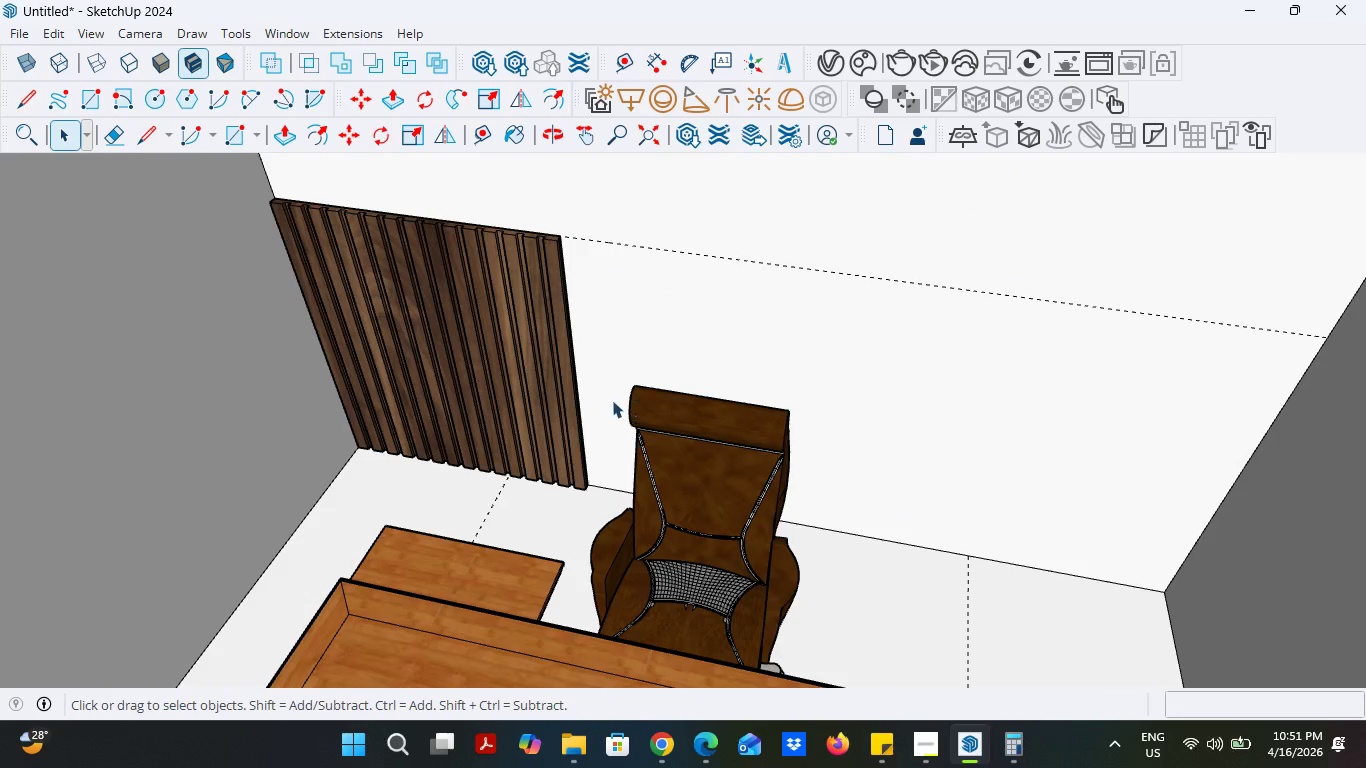 
left_click([559, 390])
 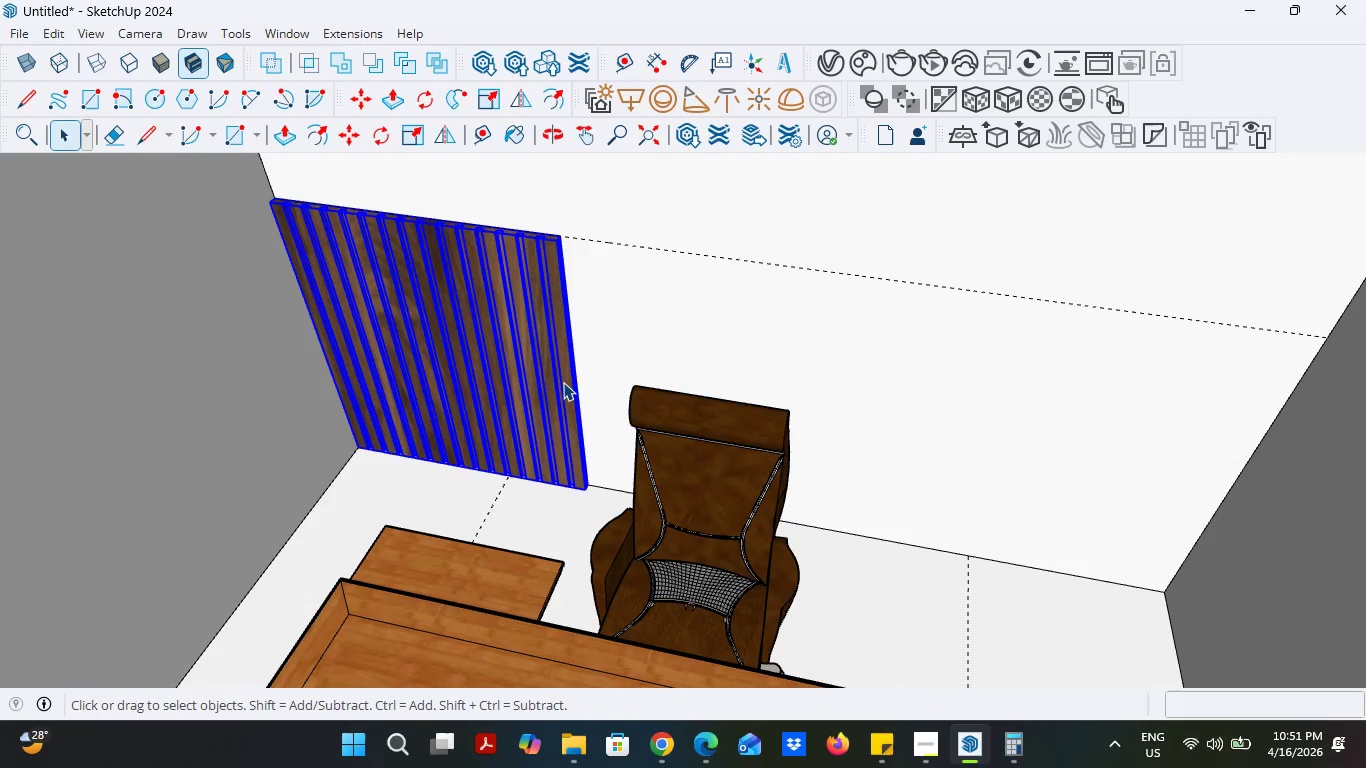 
key(S)
 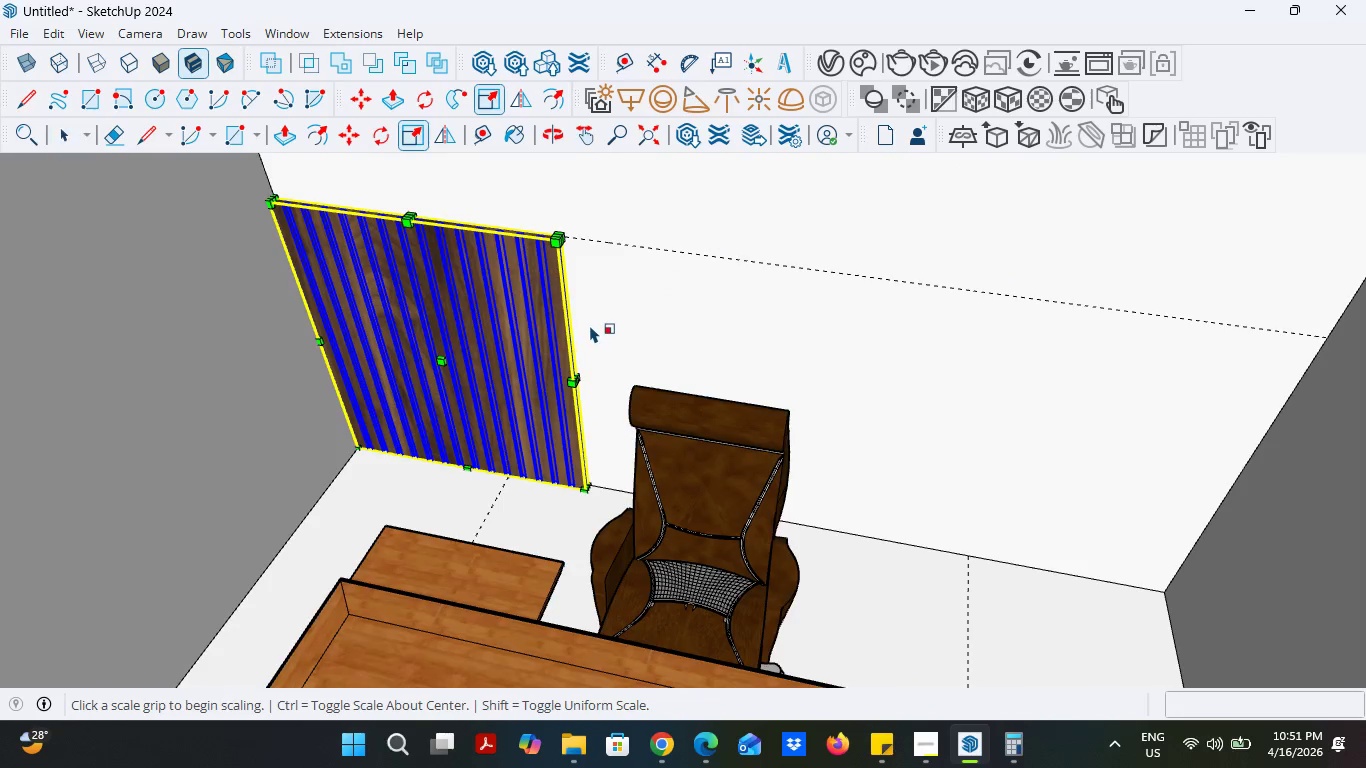 
scroll: coordinate [589, 333], scroll_direction: up, amount: 5.0
 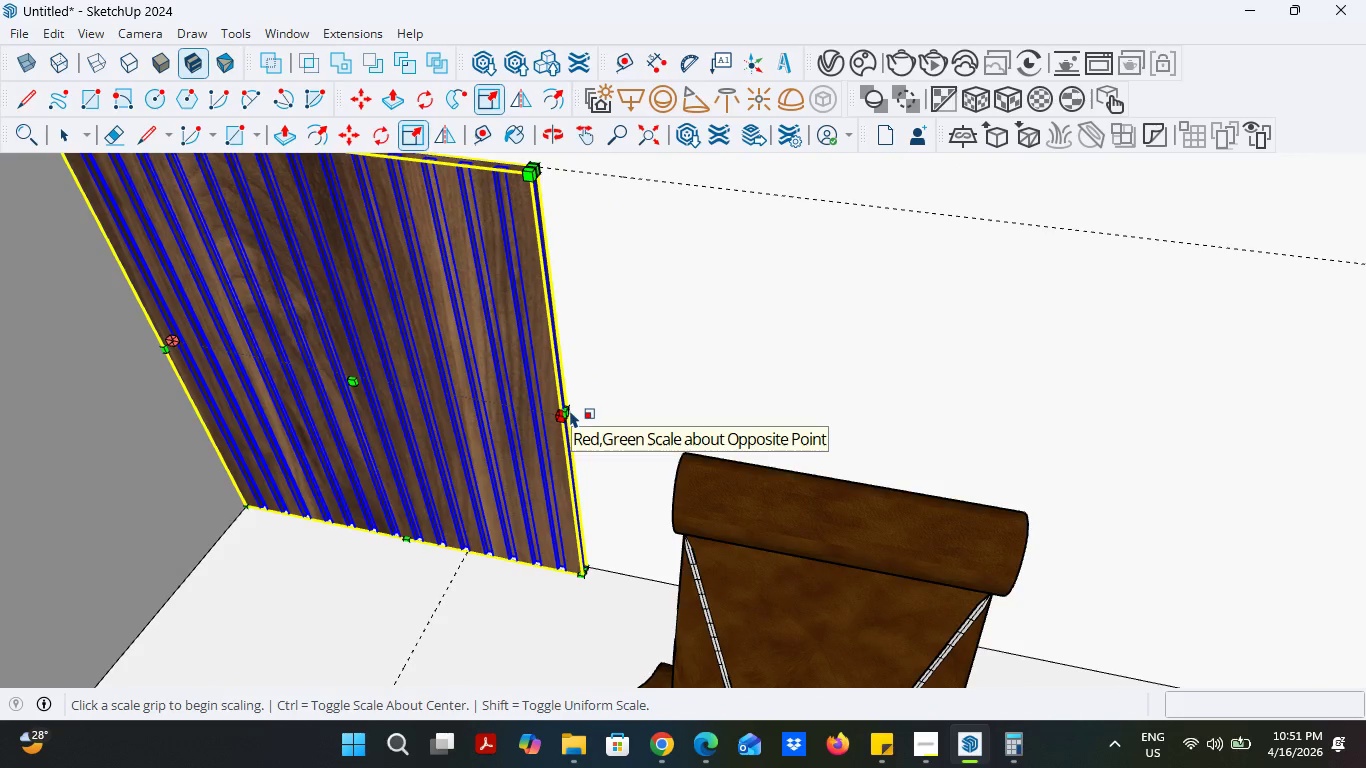 
left_click([573, 408])
 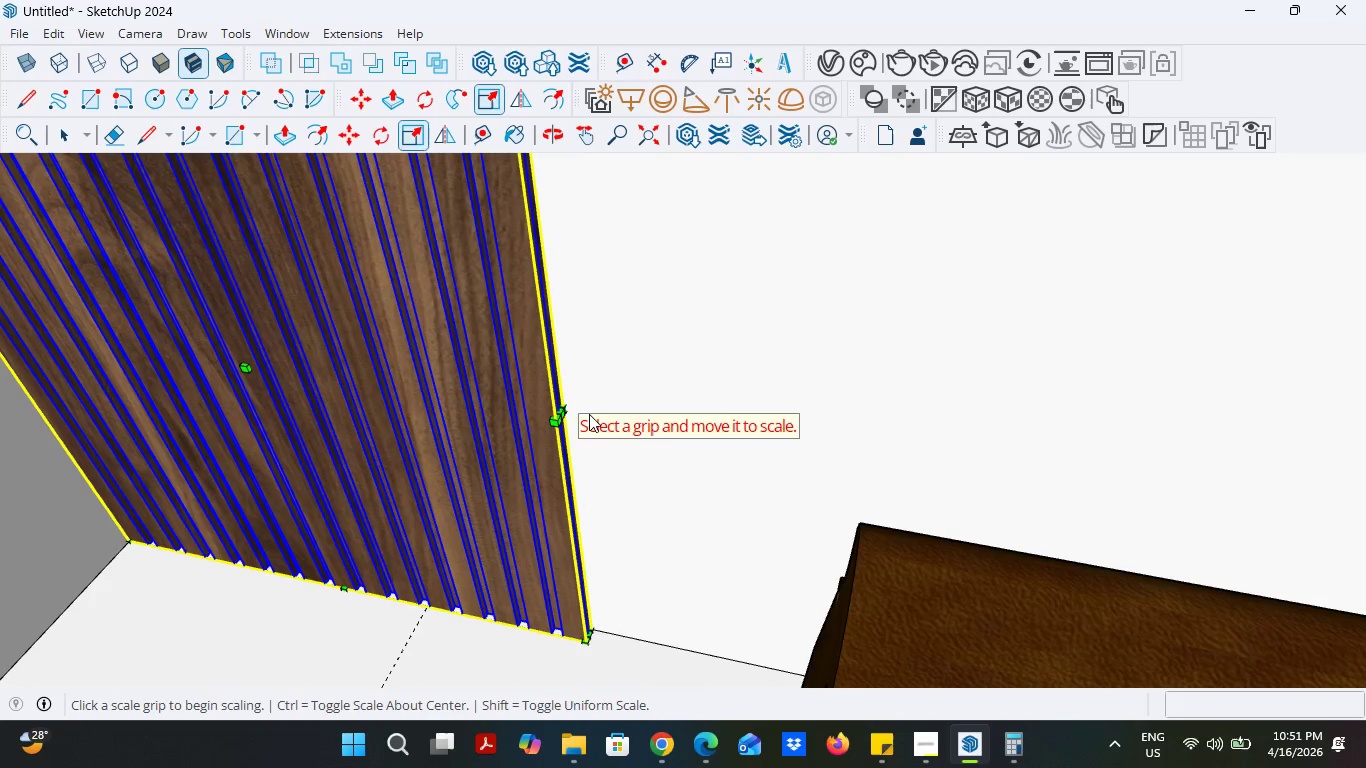 
scroll: coordinate [584, 413], scroll_direction: up, amount: 7.0
 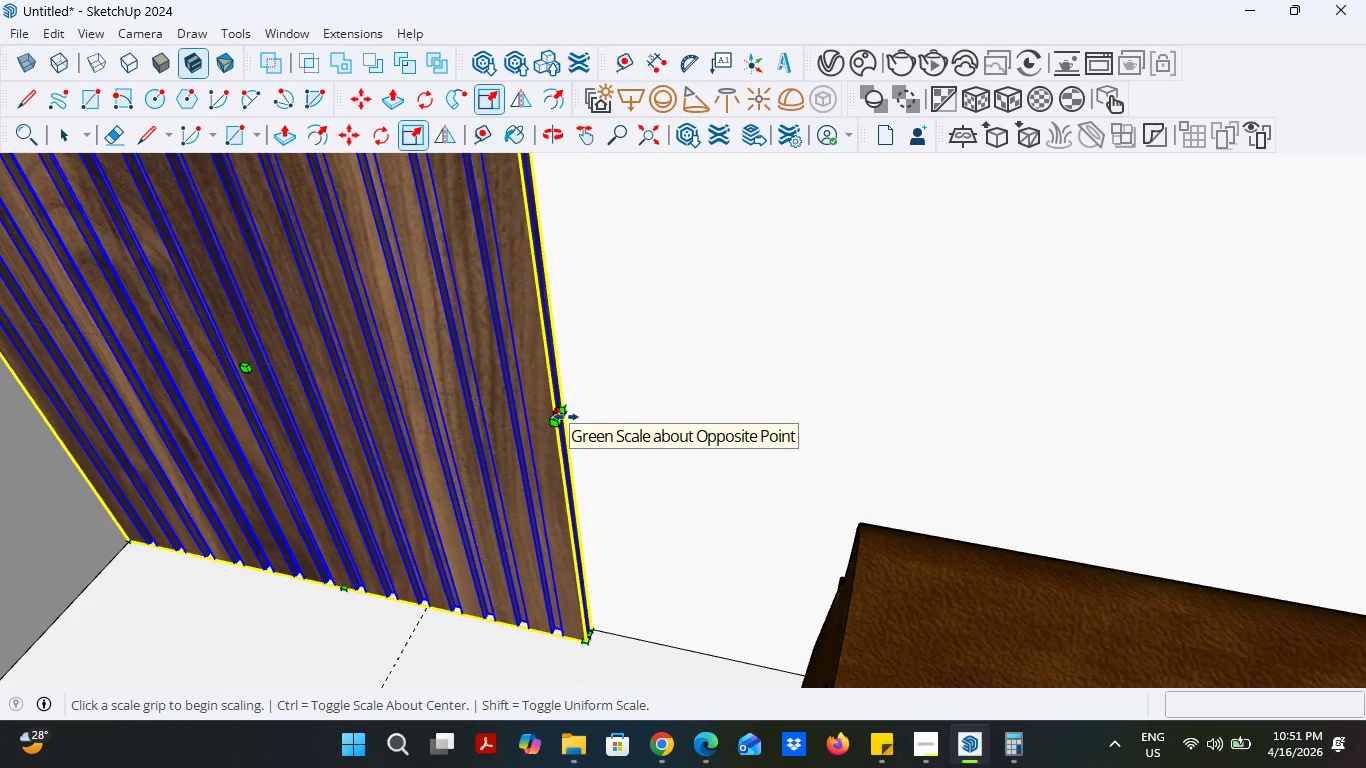 
left_click([566, 417])
 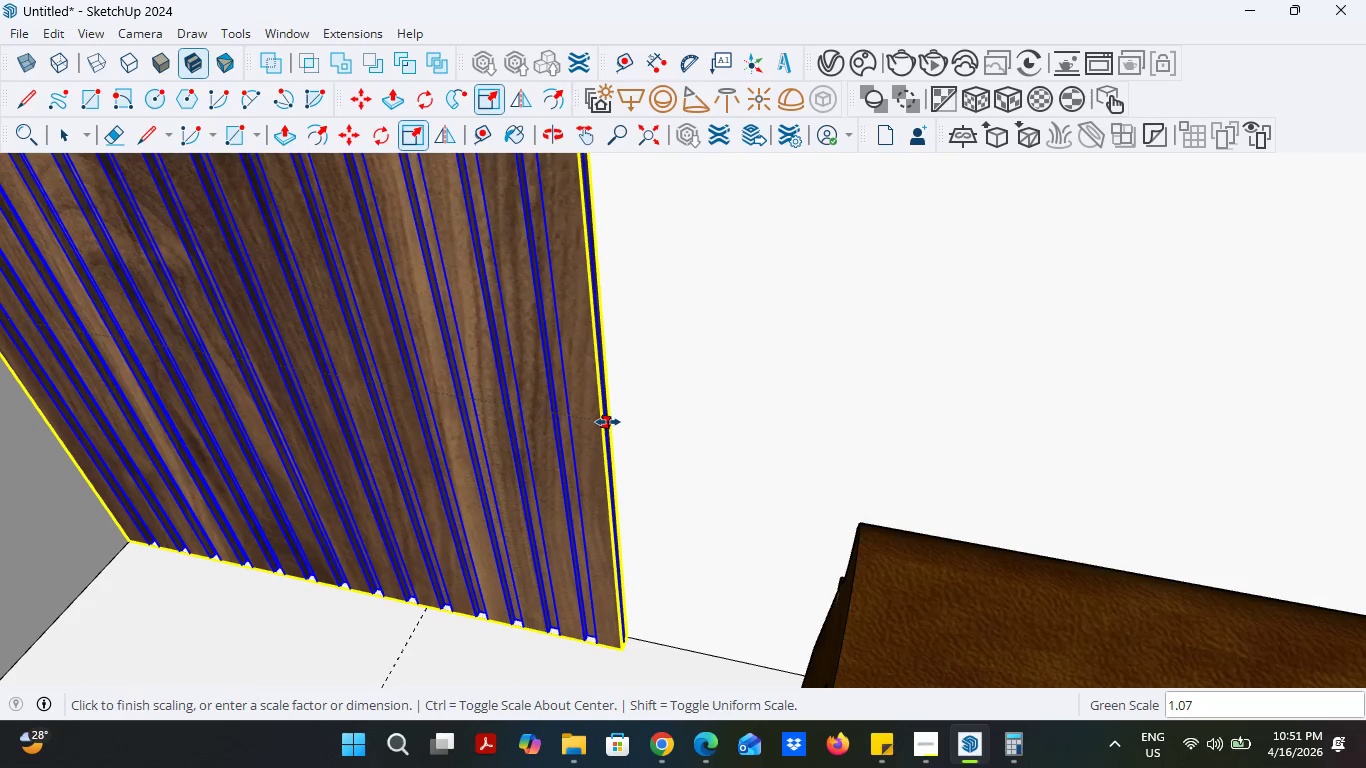 
left_click([608, 422])
 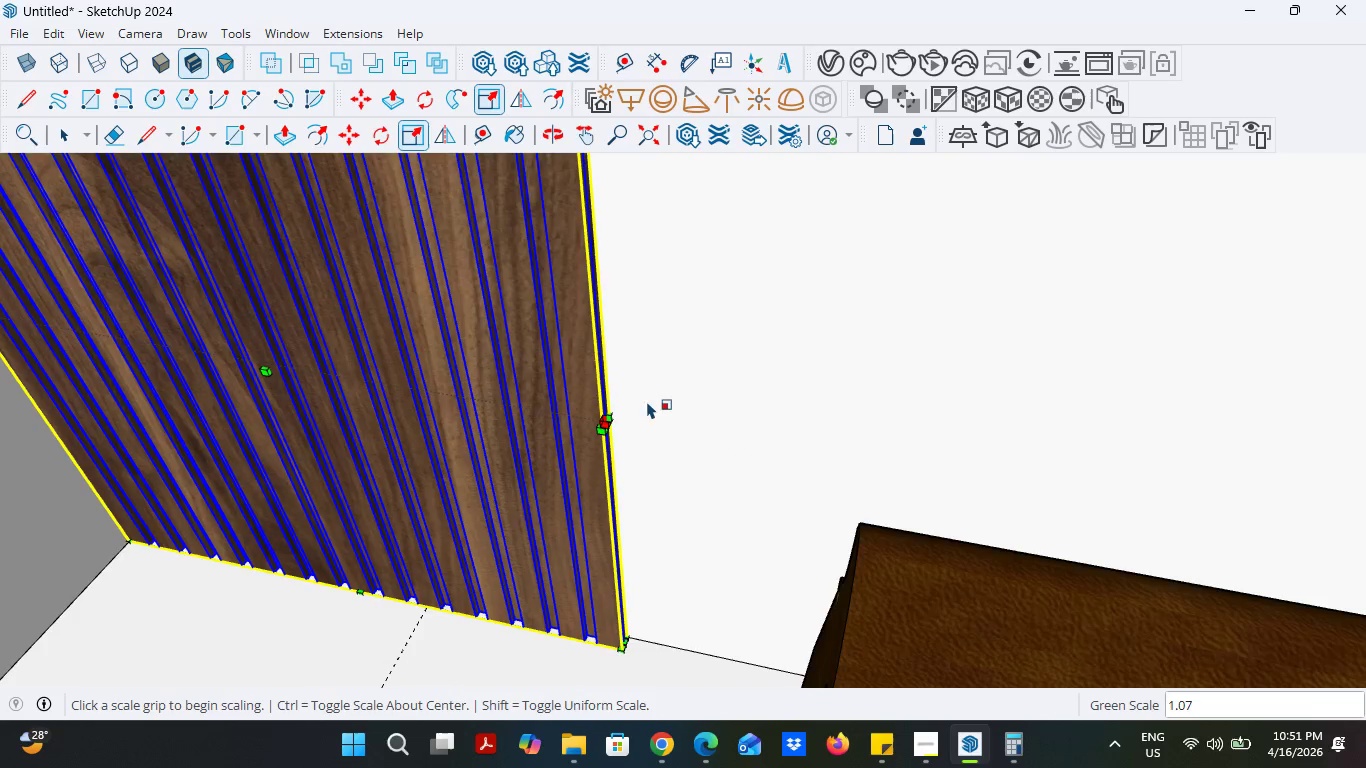 
scroll: coordinate [850, 376], scroll_direction: down, amount: 8.0
 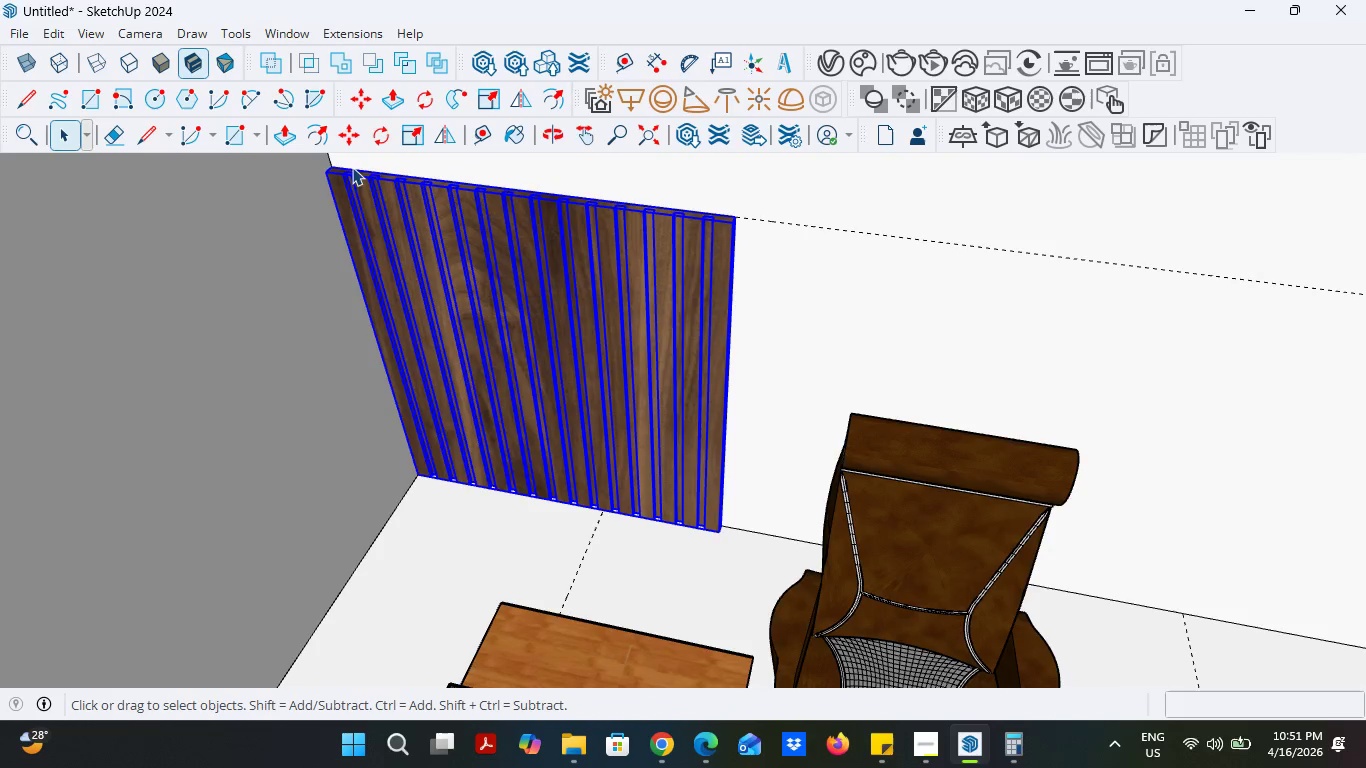 
left_click([358, 139])
 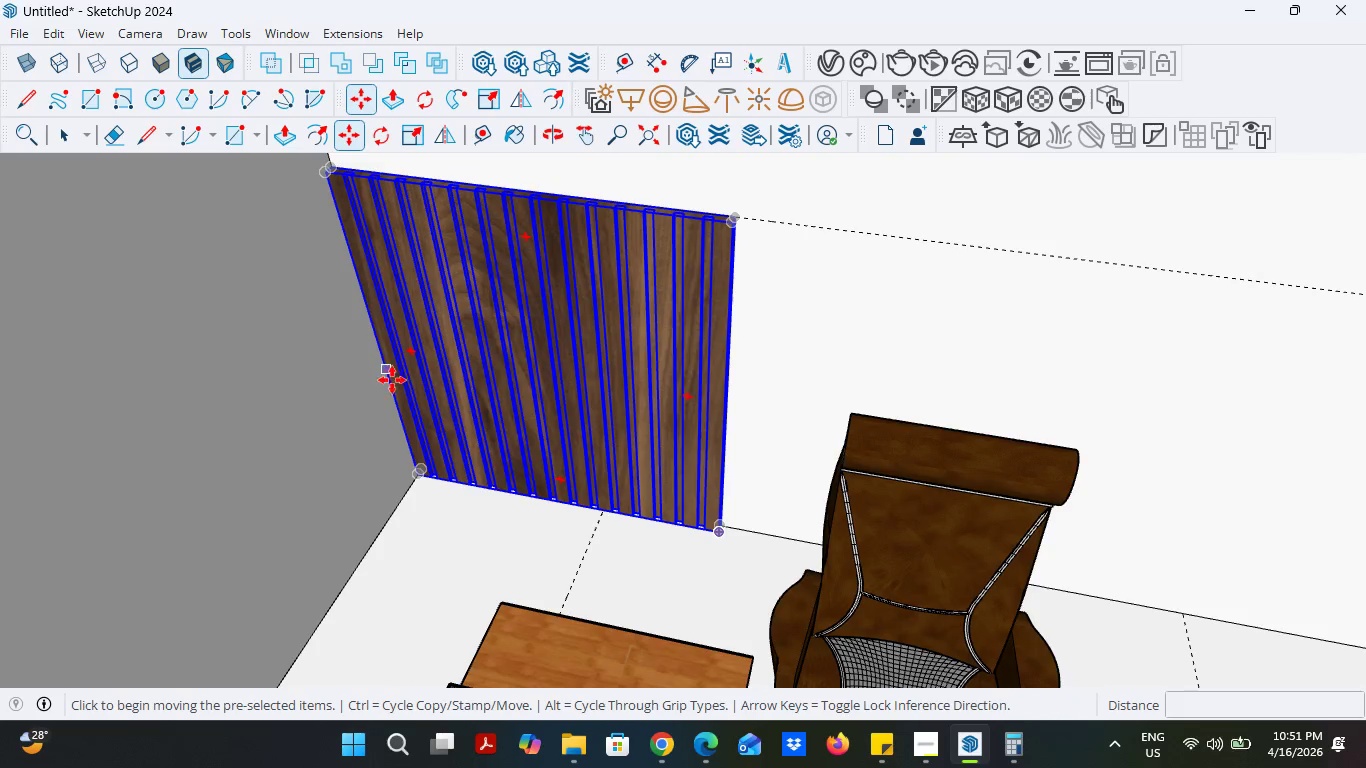 
scroll: coordinate [429, 516], scroll_direction: up, amount: 9.0
 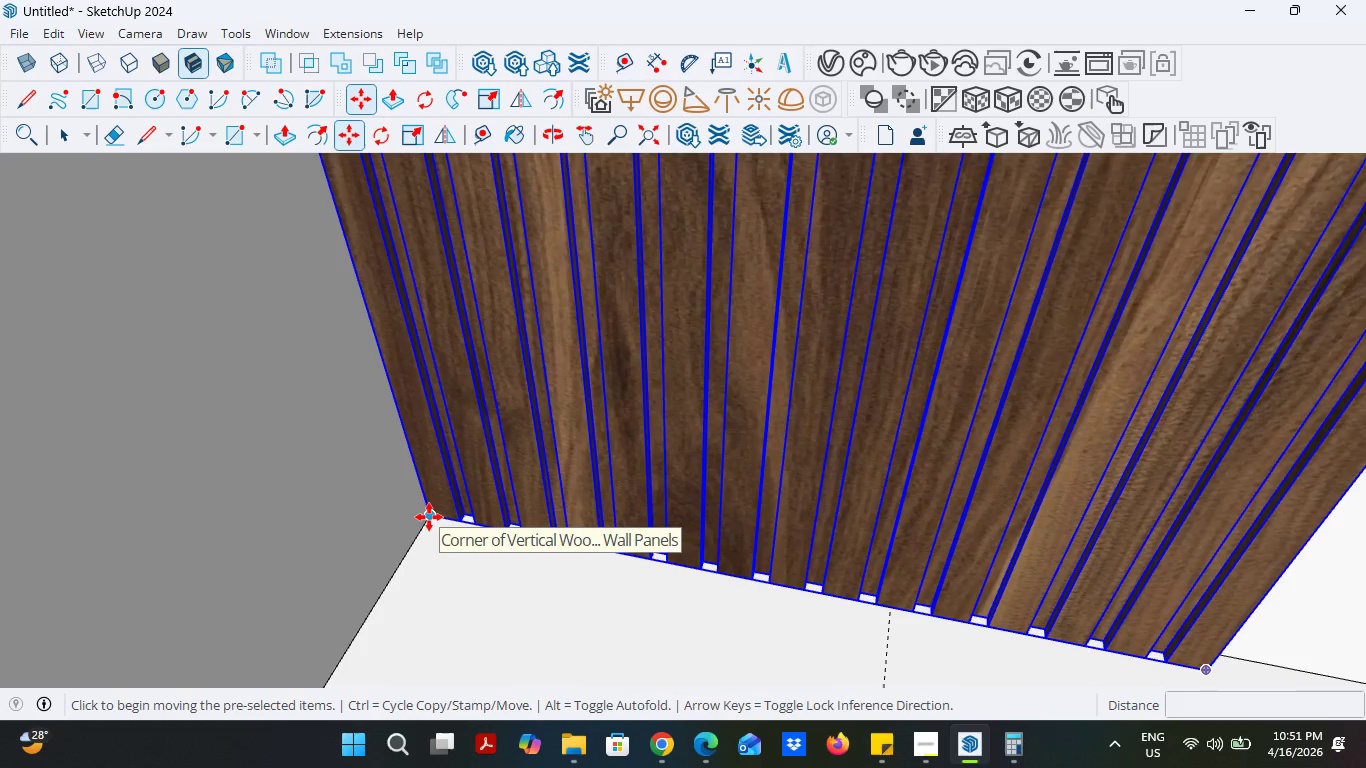 
hold_key(key=ControlLeft, duration=0.31)
left_click([429, 517])
 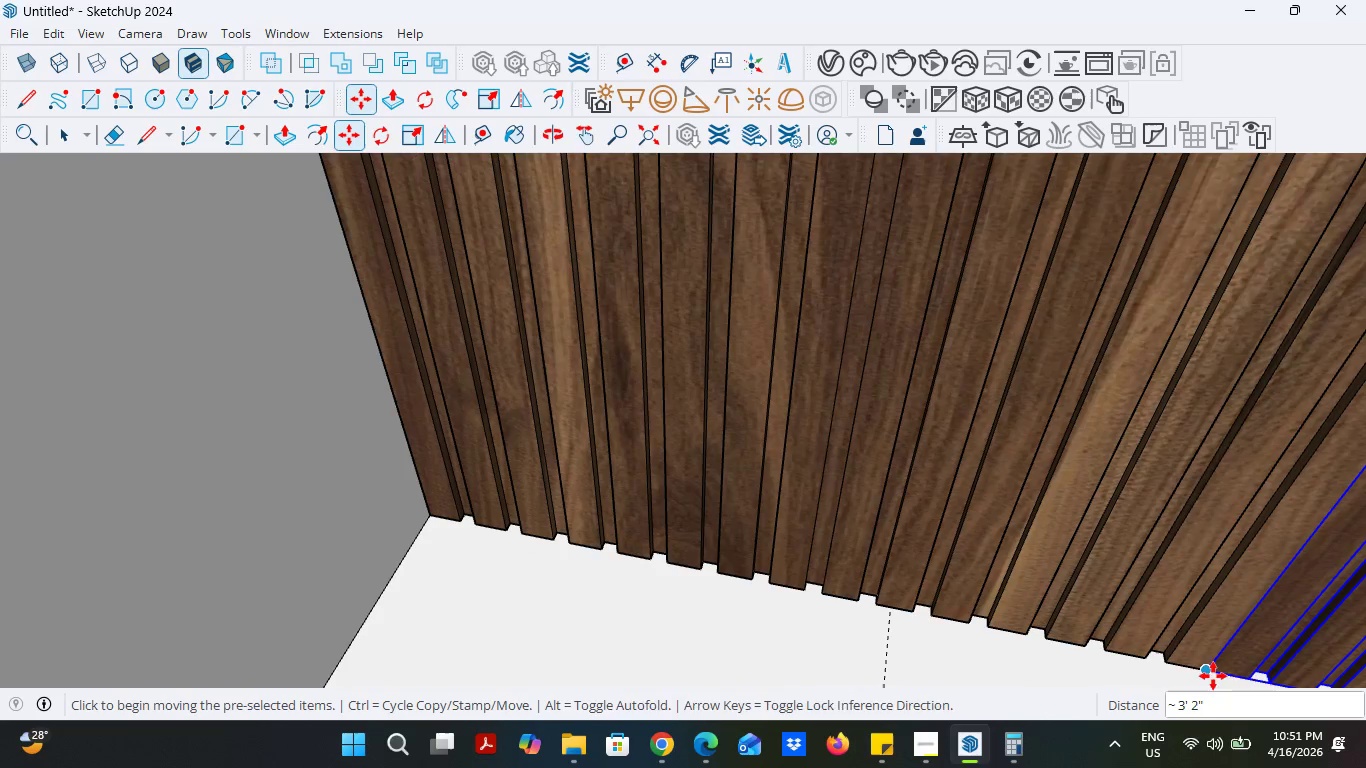 
key(Control+ControlLeft)
 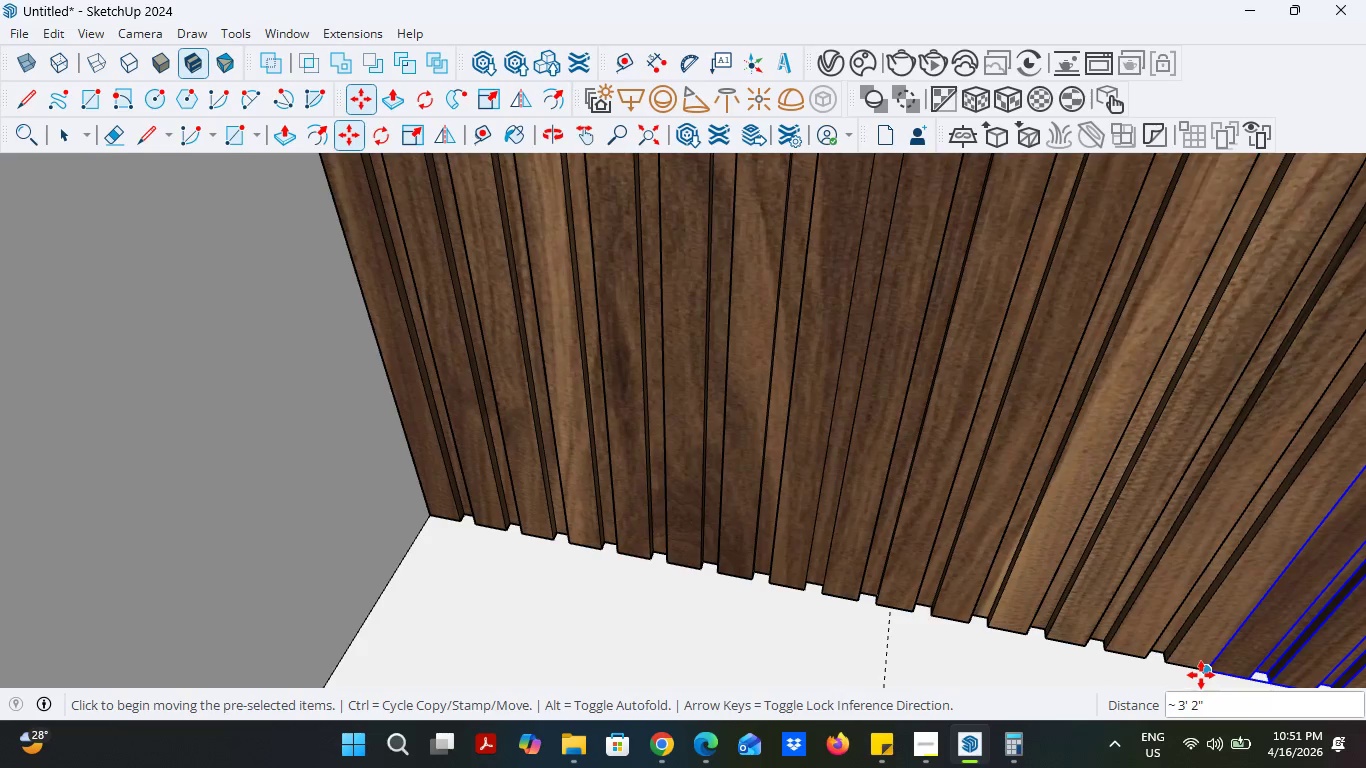 
left_click([1201, 675])
 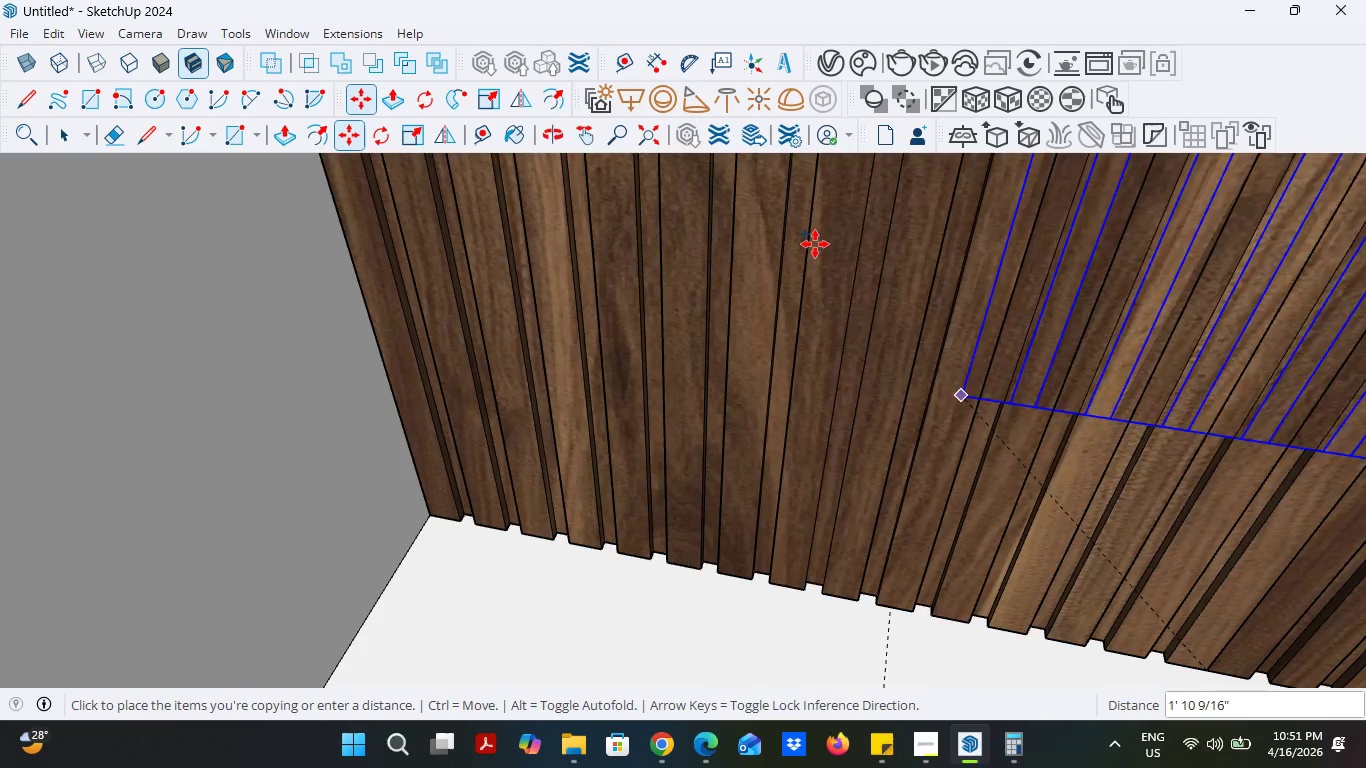 
scroll: coordinate [759, 300], scroll_direction: down, amount: 19.0
 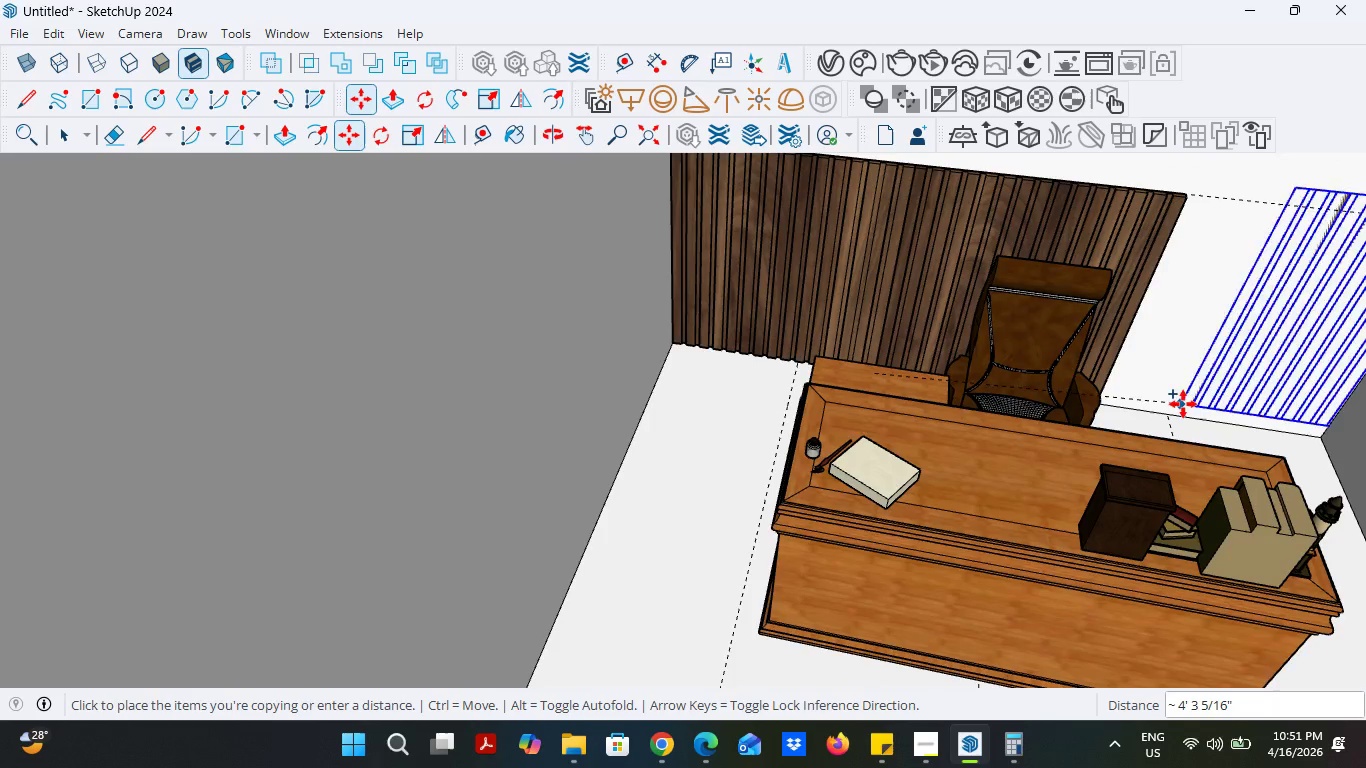 
scroll: coordinate [1094, 417], scroll_direction: up, amount: 9.0
 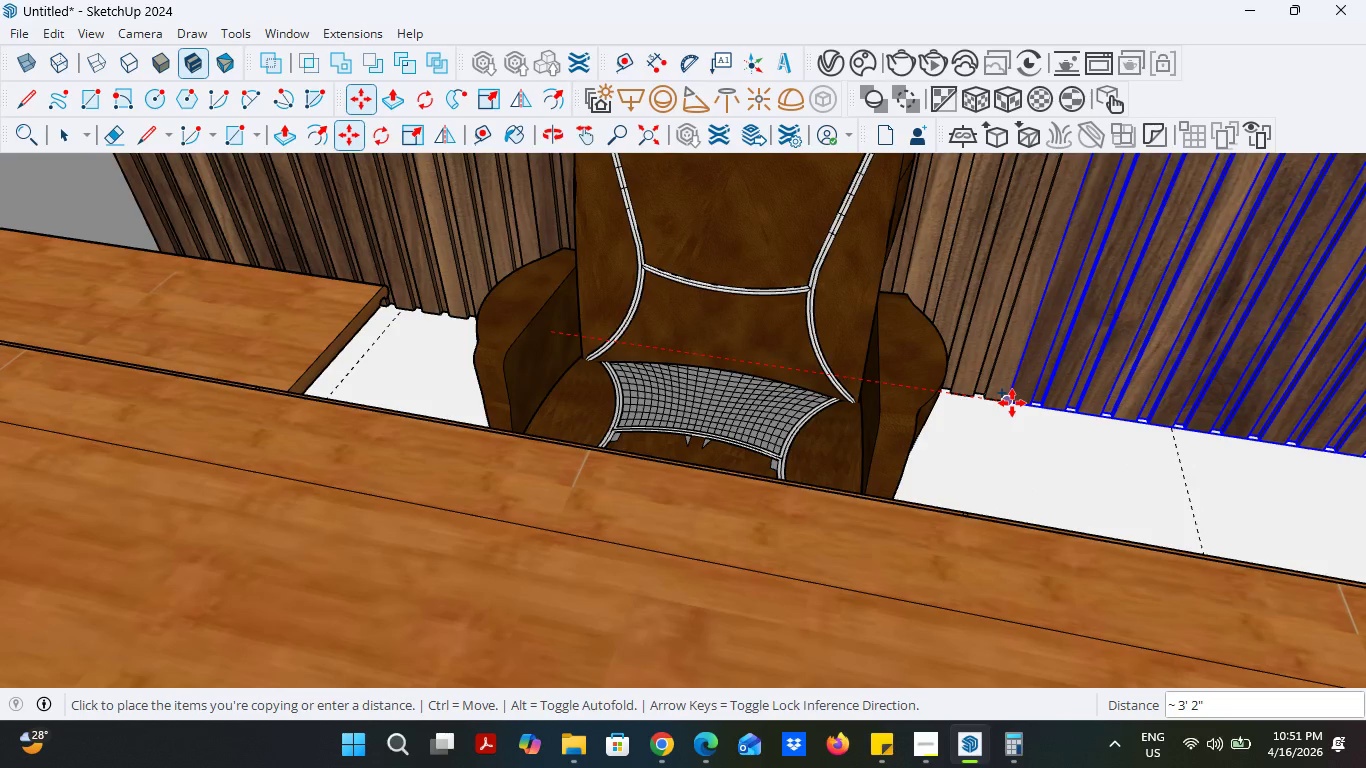 
hold_key(key=ControlLeft, duration=0.31)
 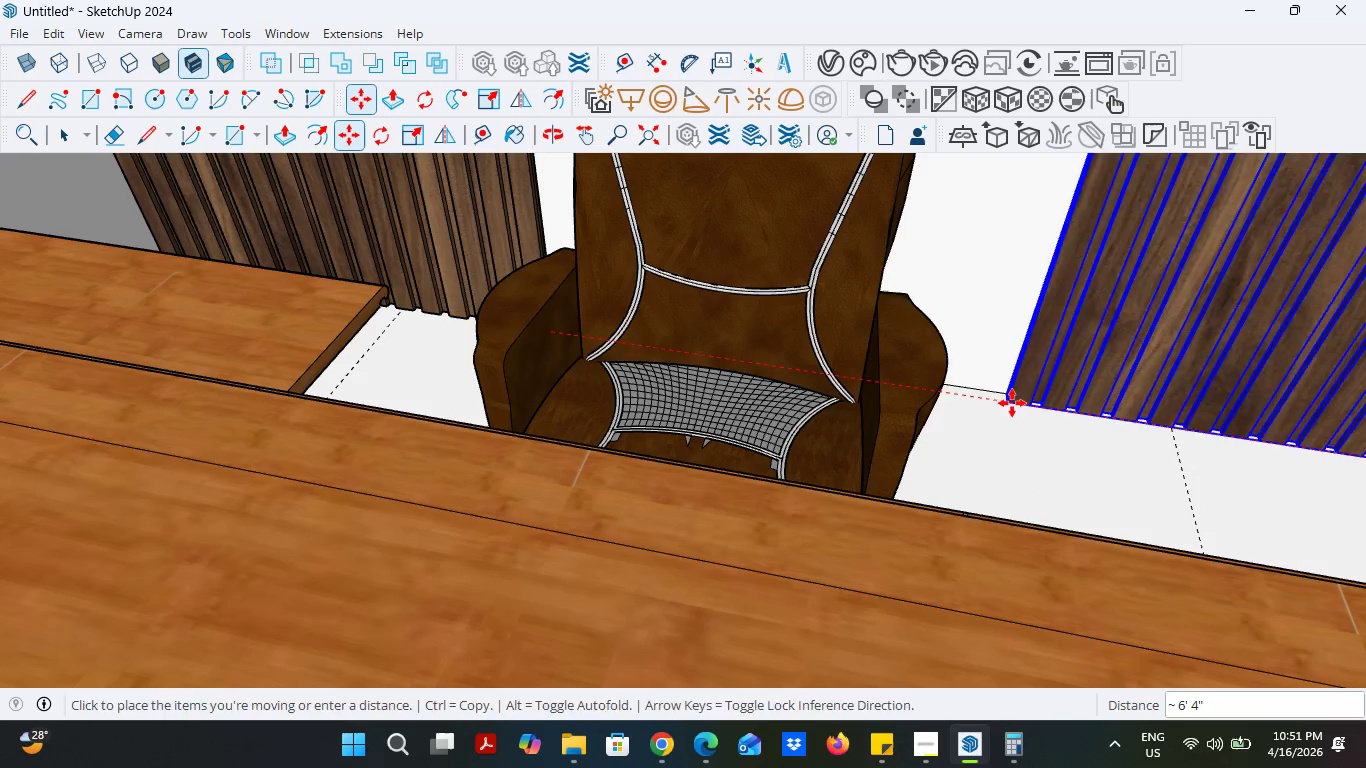 
left_click([1012, 403])
 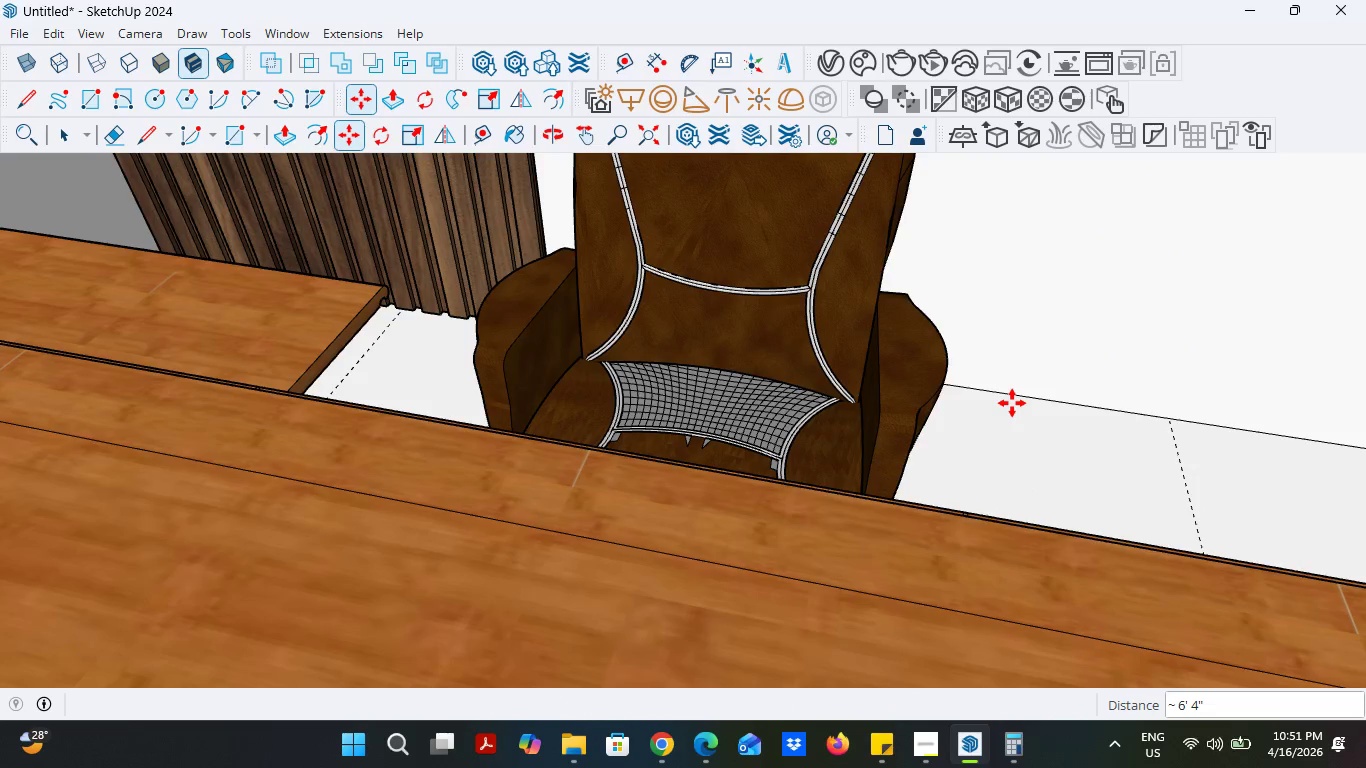 
key(Control+Z)
 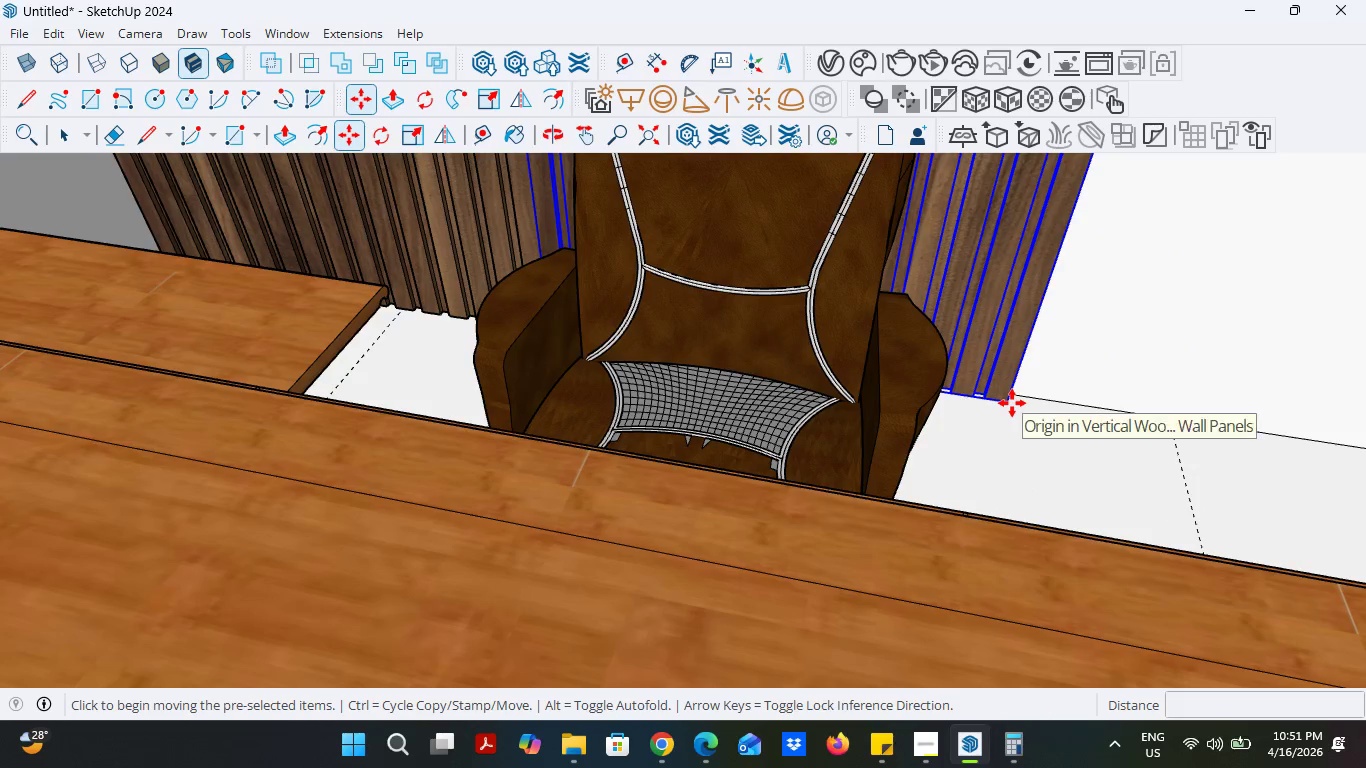 
key(Control+ControlLeft)
 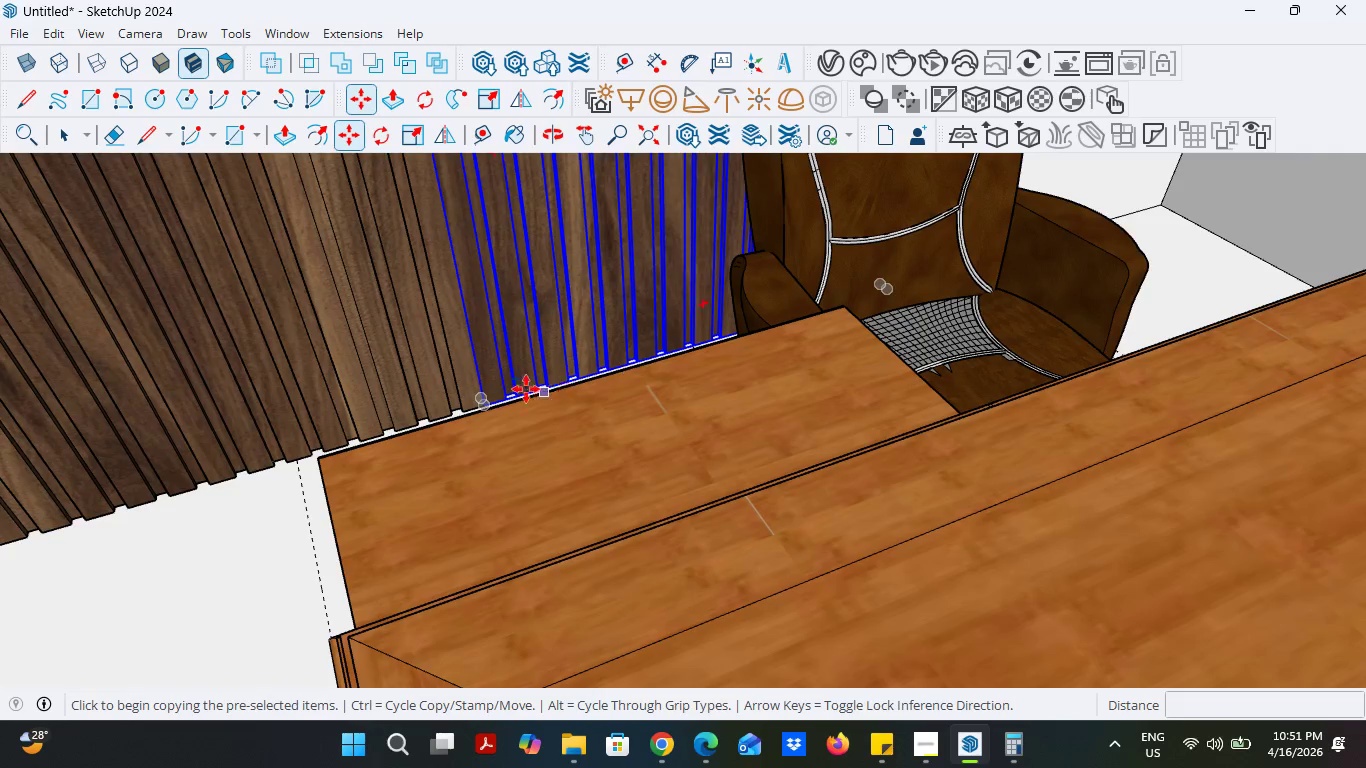 
key(Control+ControlLeft)
 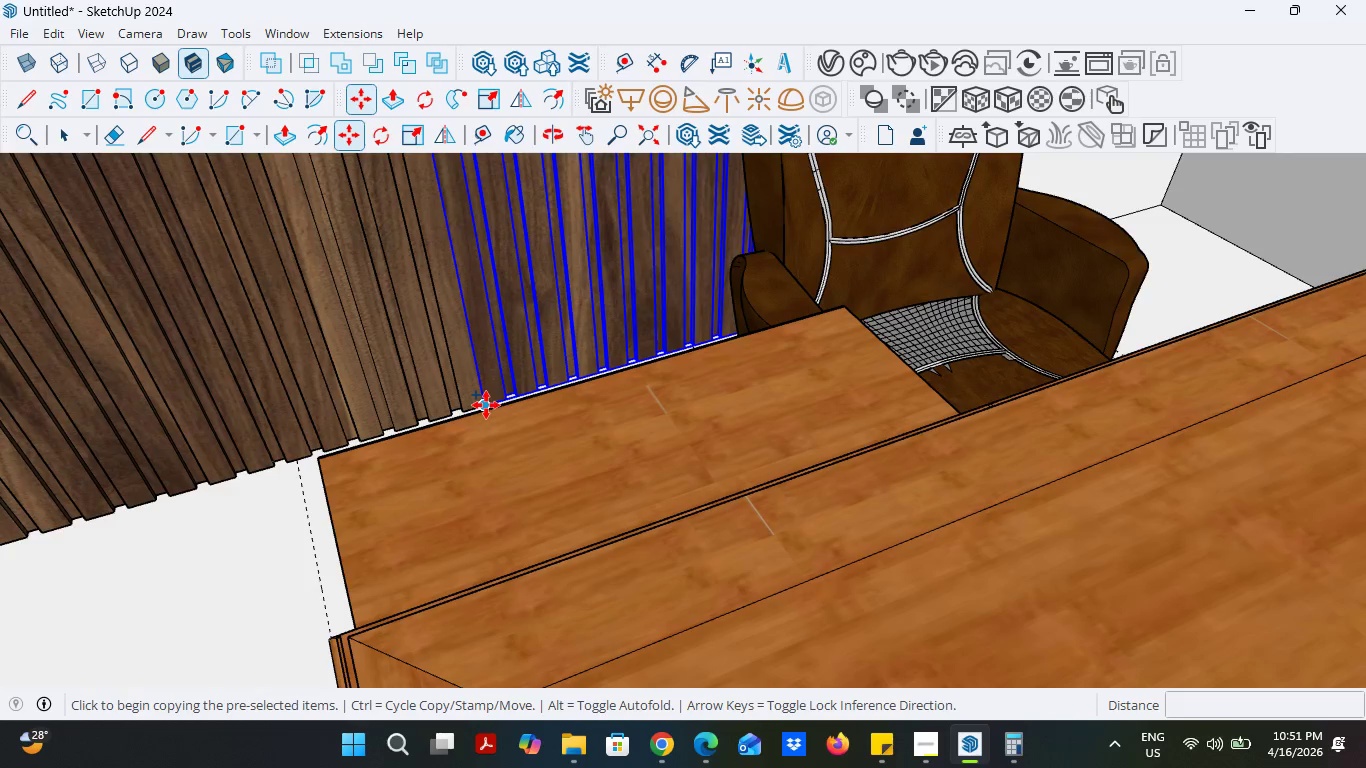 
left_click([486, 405])
 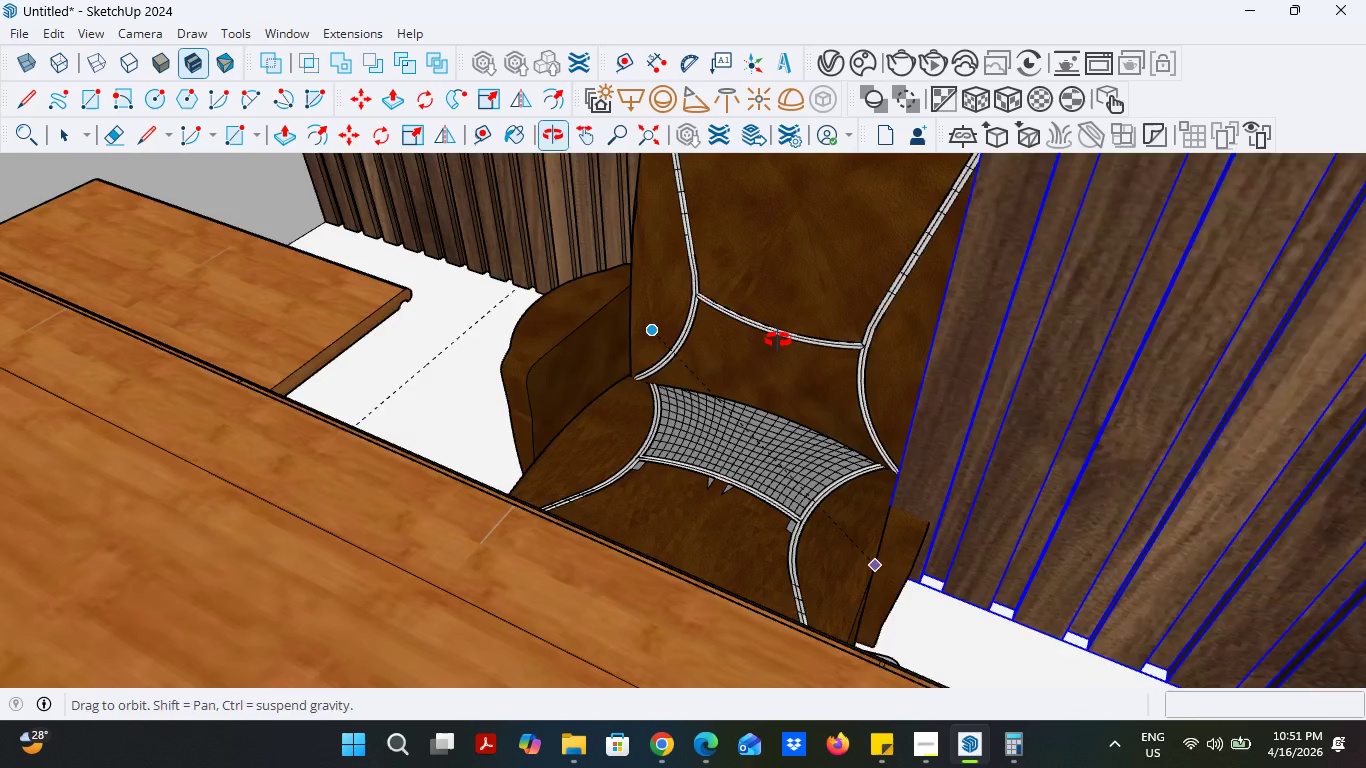 
key(Control+ControlLeft)
 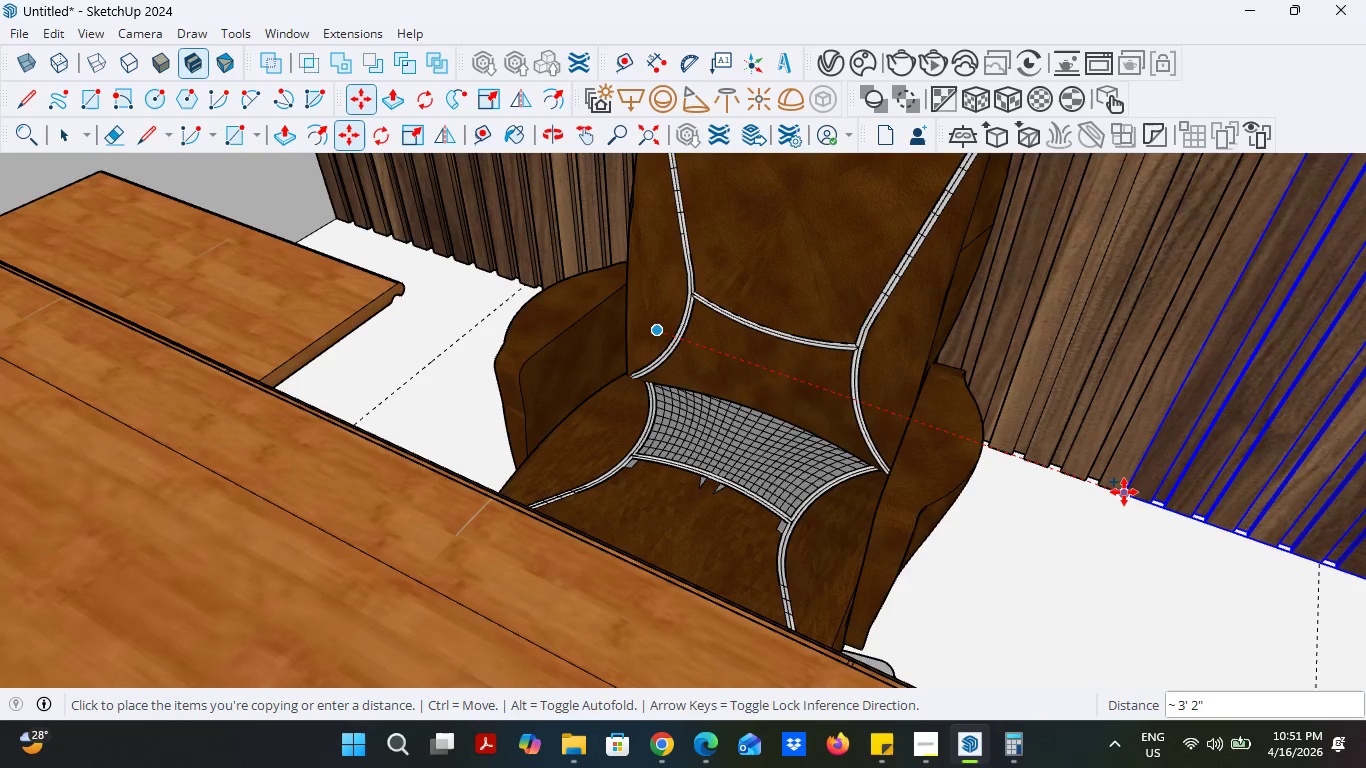 
left_click([1124, 493])
 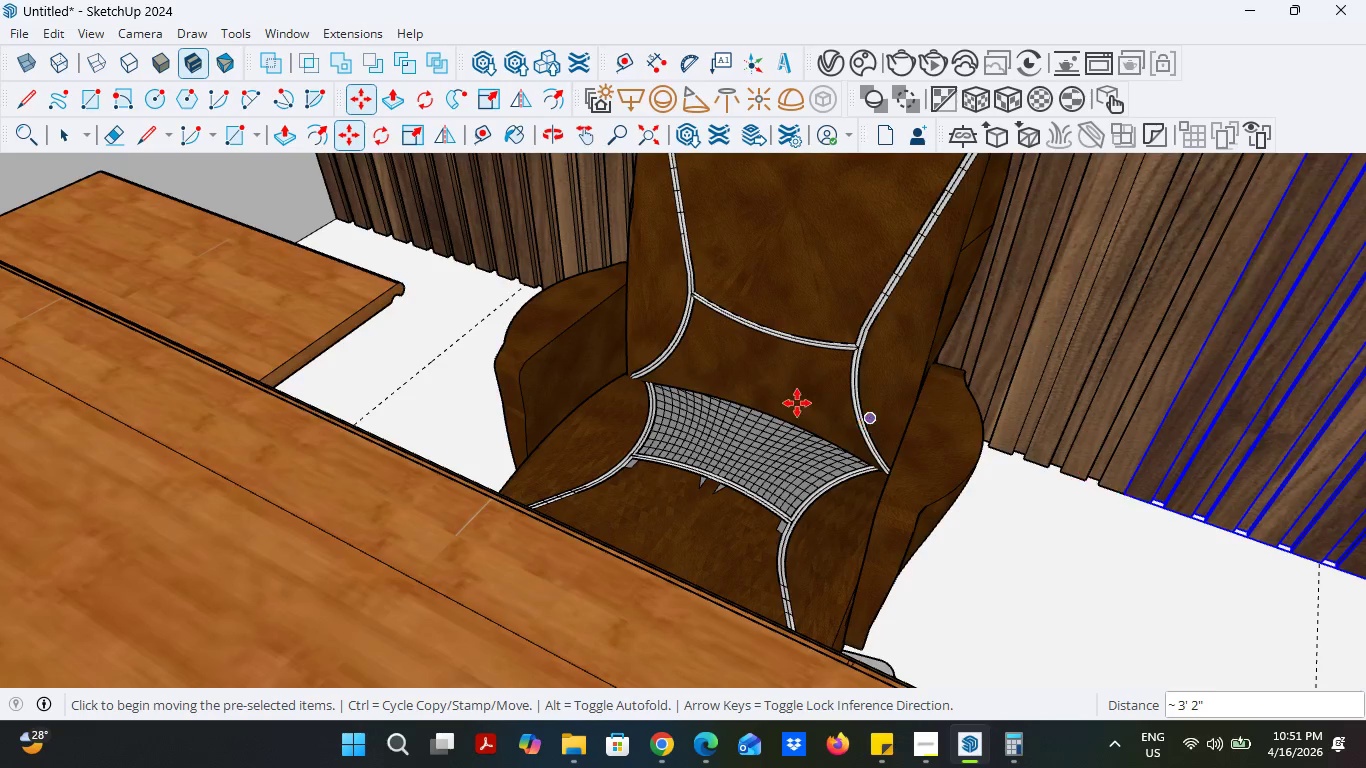 
scroll: coordinate [795, 403], scroll_direction: down, amount: 14.0
 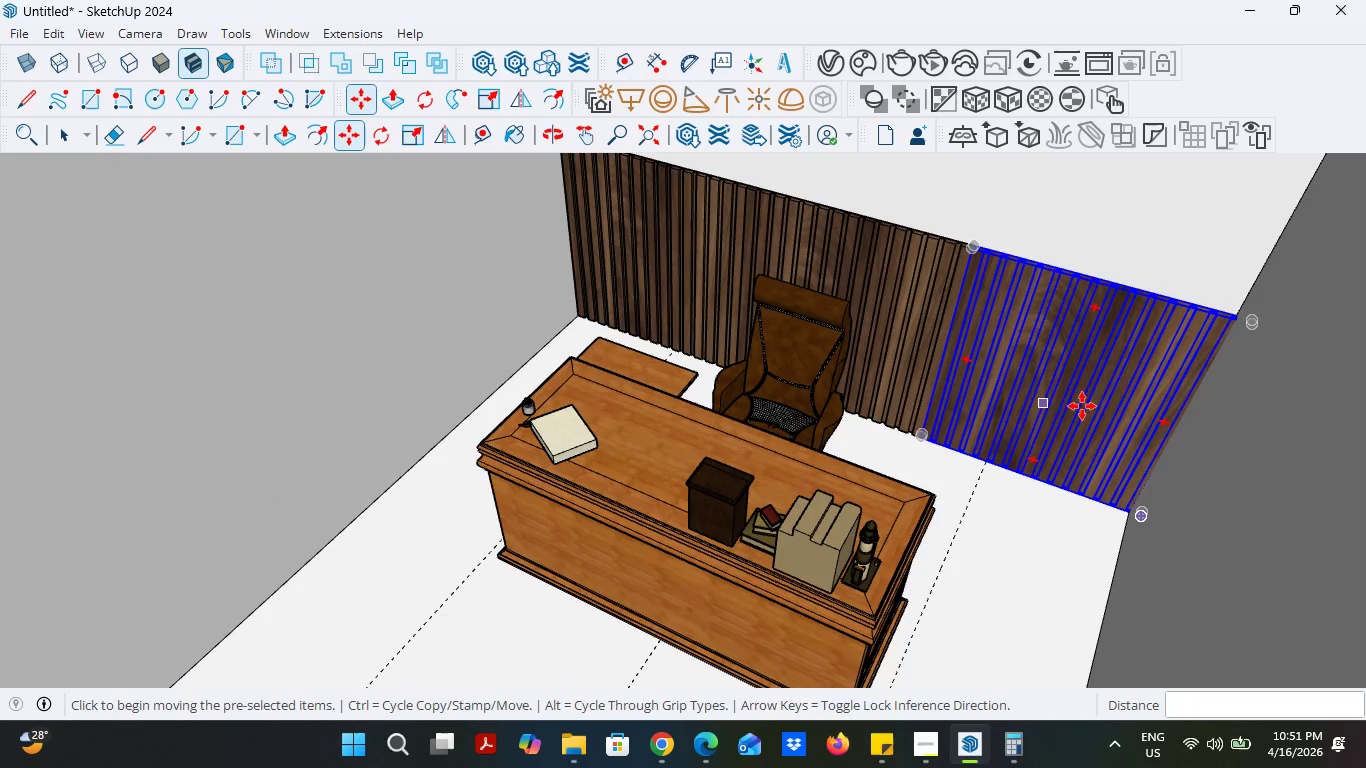 
scroll: coordinate [1120, 401], scroll_direction: up, amount: 5.0
 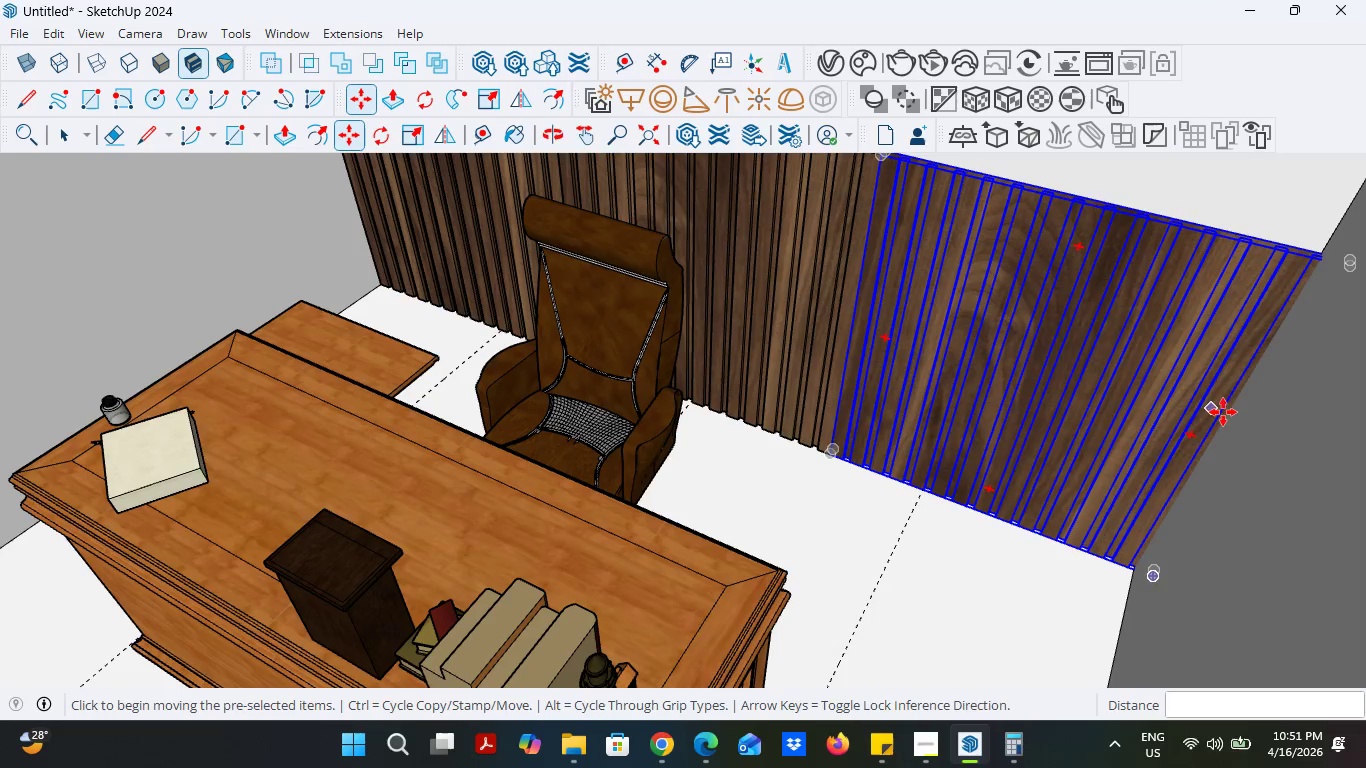 
key(S)
 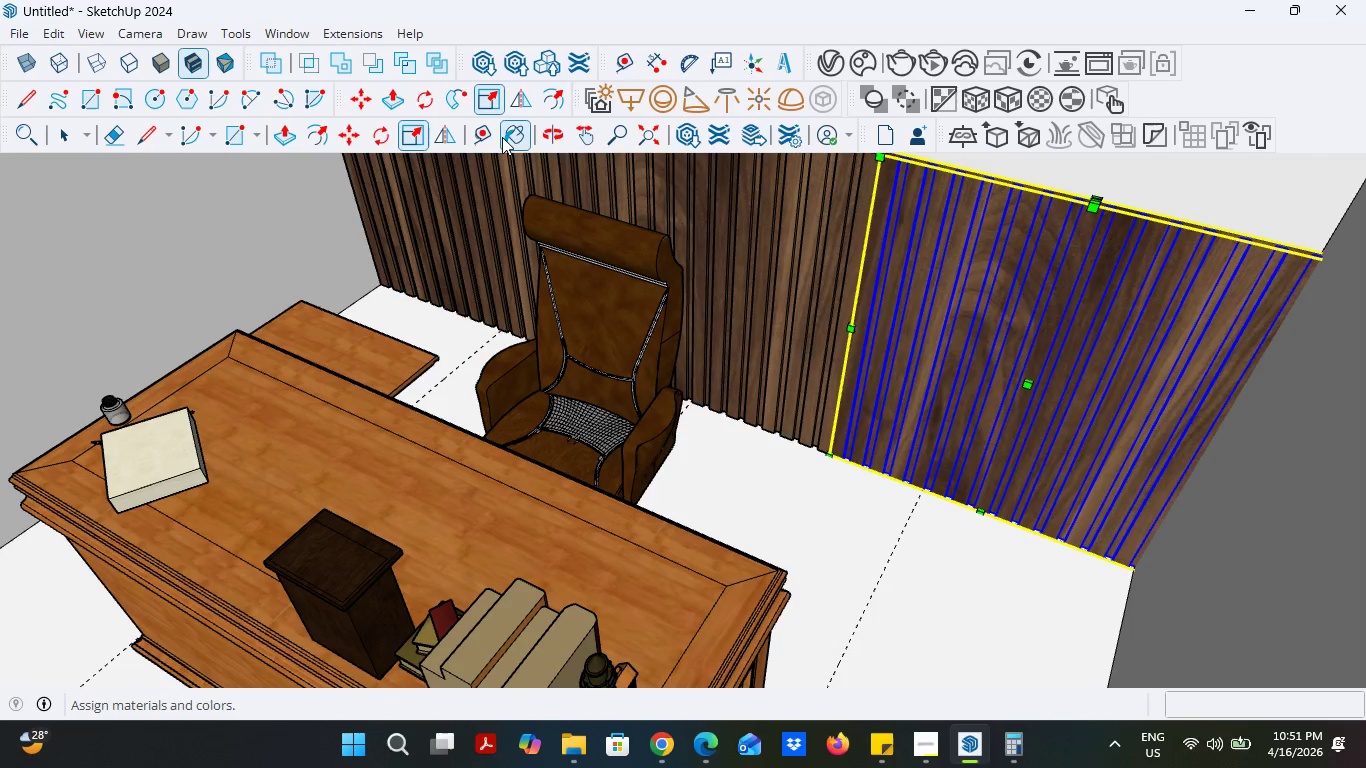 
left_click([358, 143])
 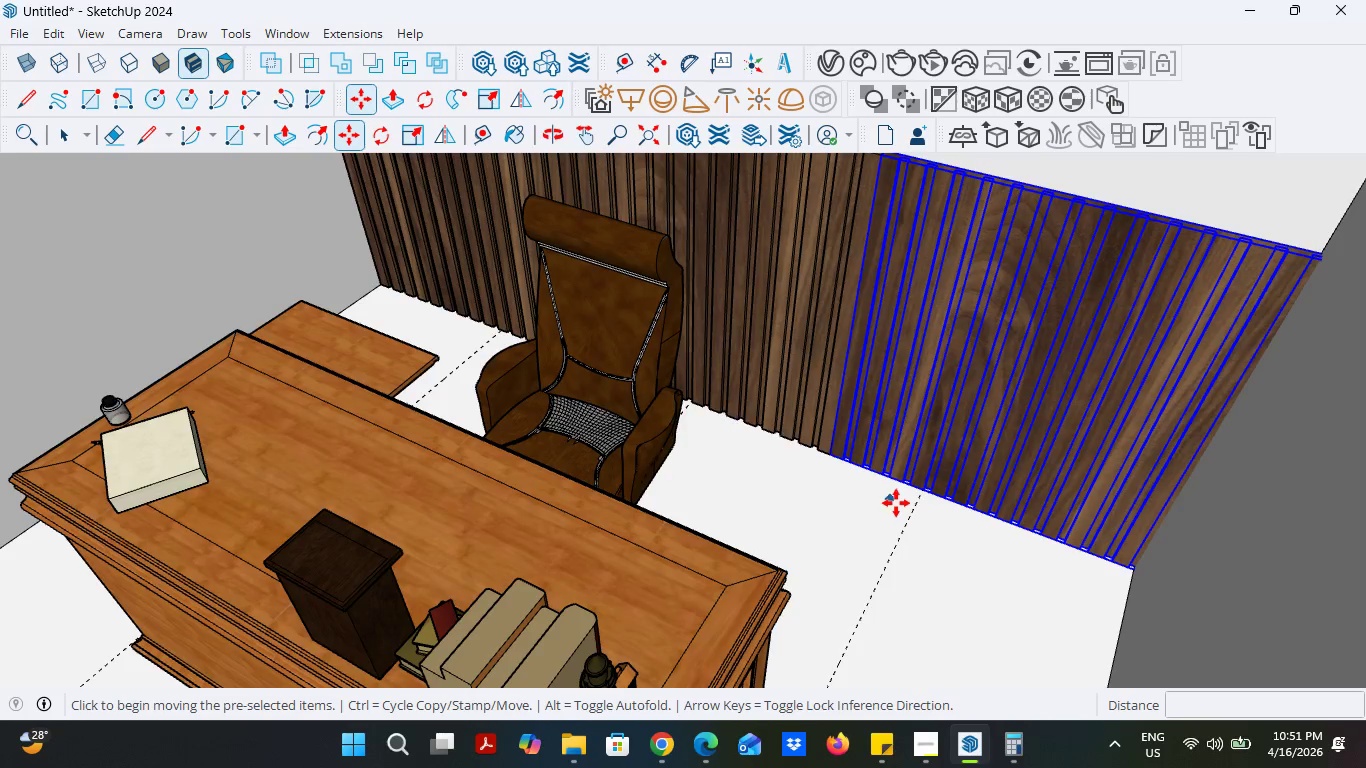 
scroll: coordinate [898, 500], scroll_direction: up, amount: 6.0
 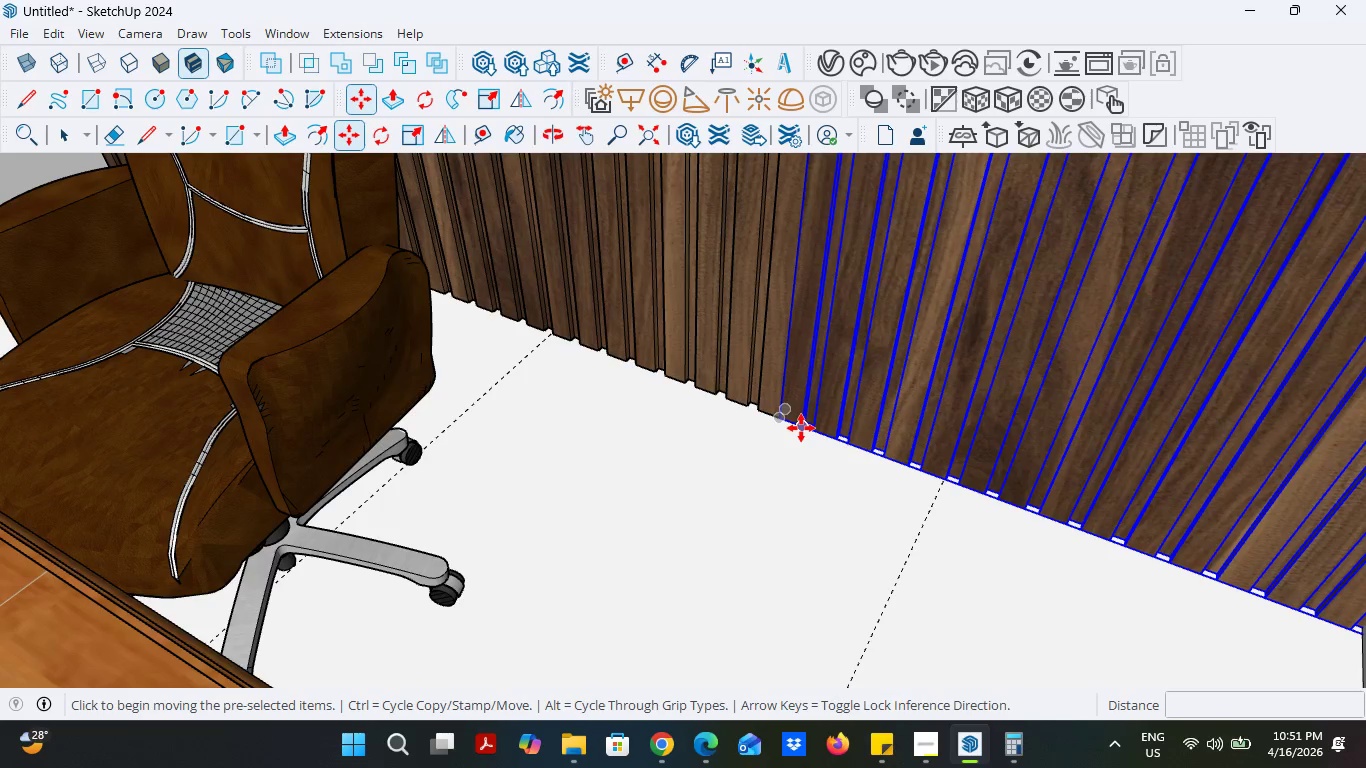 
left_click([801, 428])
 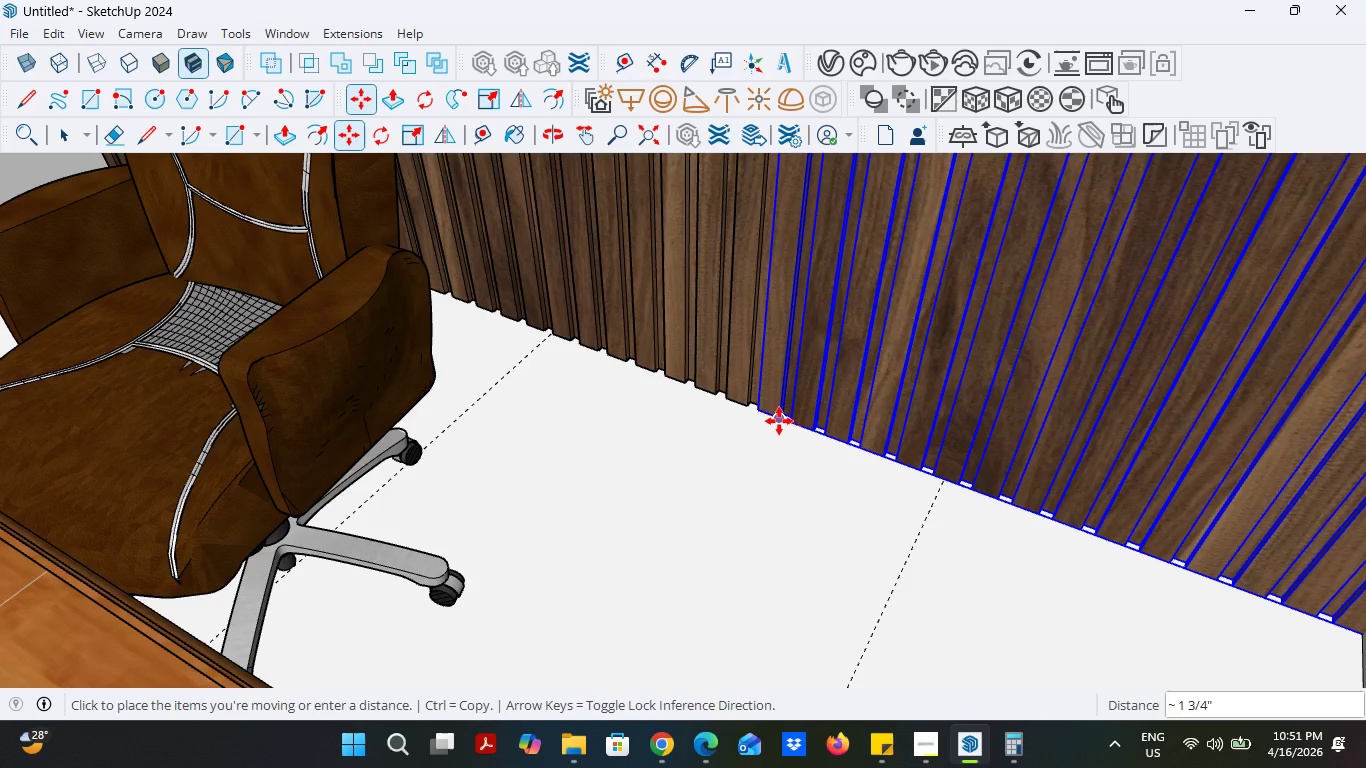 
left_click([779, 421])
 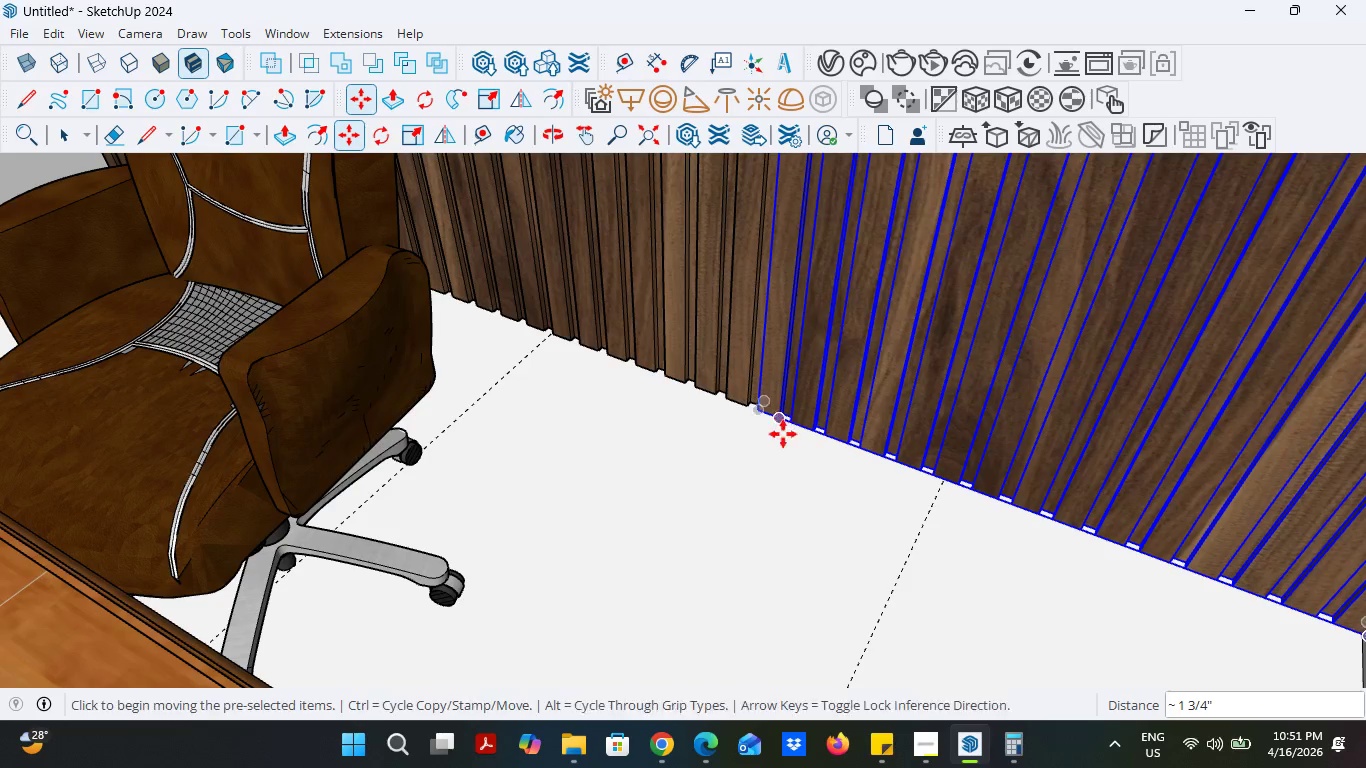 
scroll: coordinate [880, 446], scroll_direction: down, amount: 16.0
 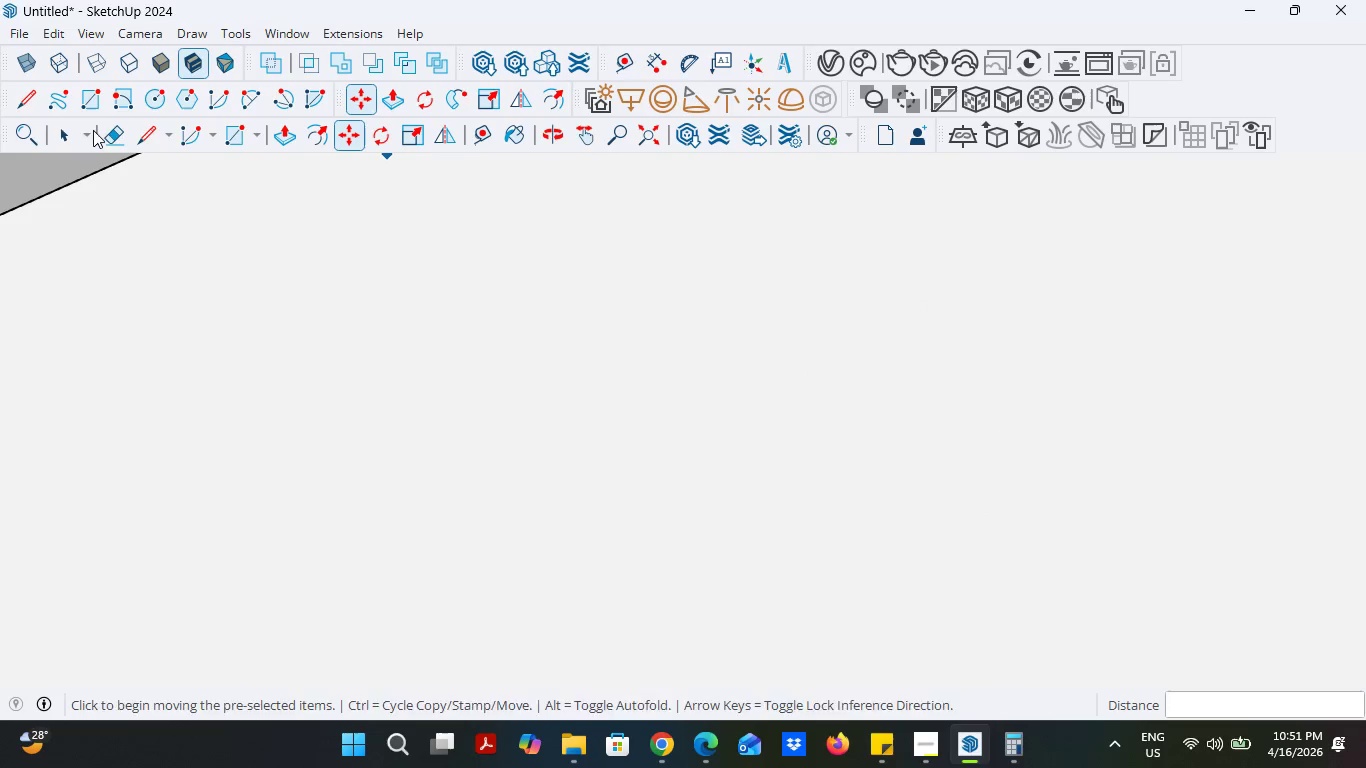 
left_click([72, 136])
 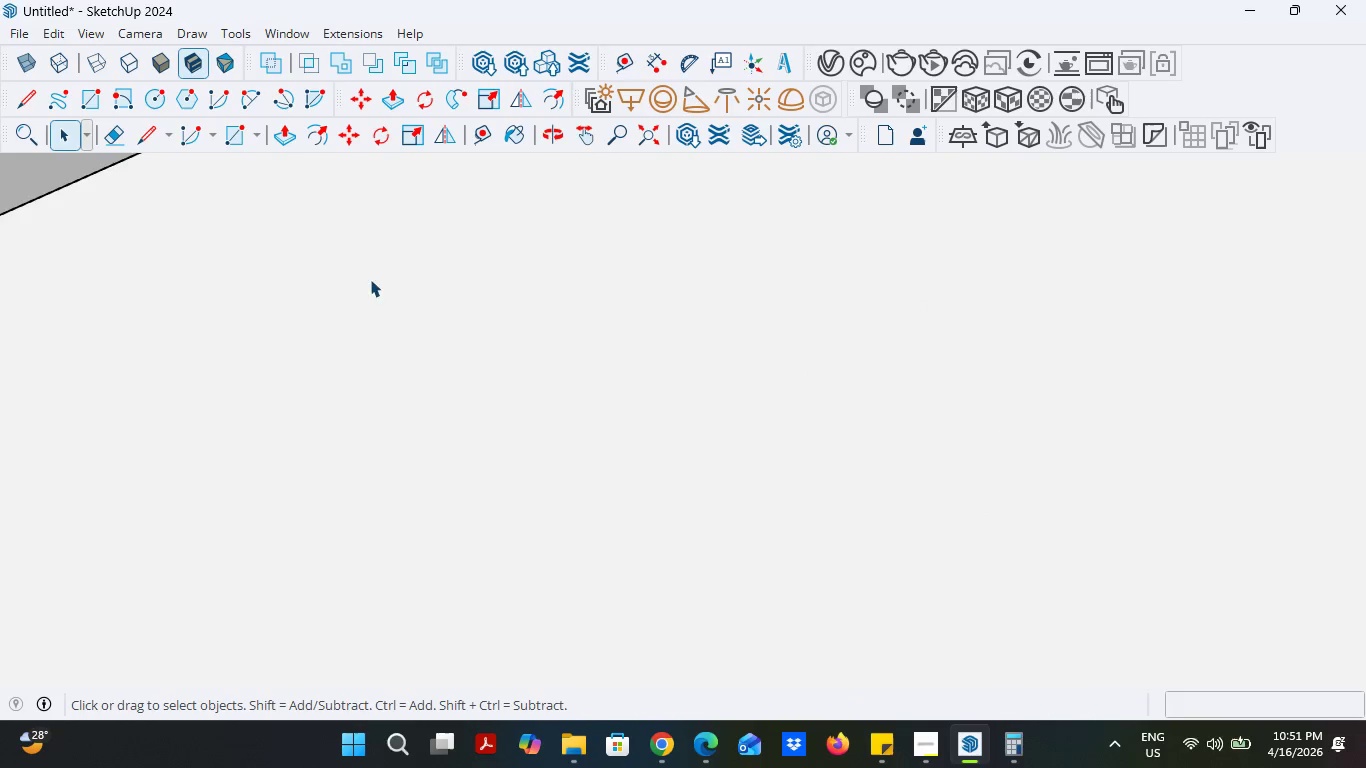 
scroll: coordinate [933, 444], scroll_direction: down, amount: 36.0
 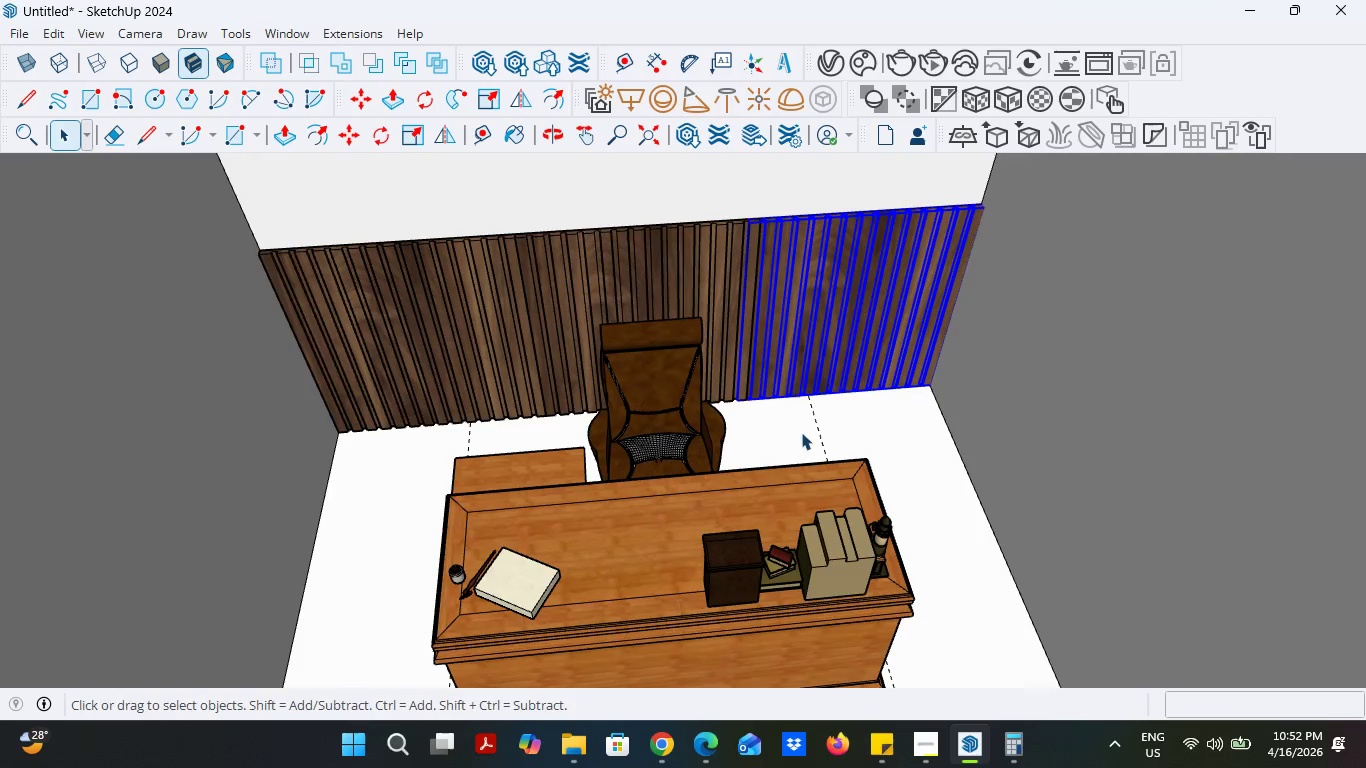 
scroll: coordinate [752, 305], scroll_direction: up, amount: 19.0
 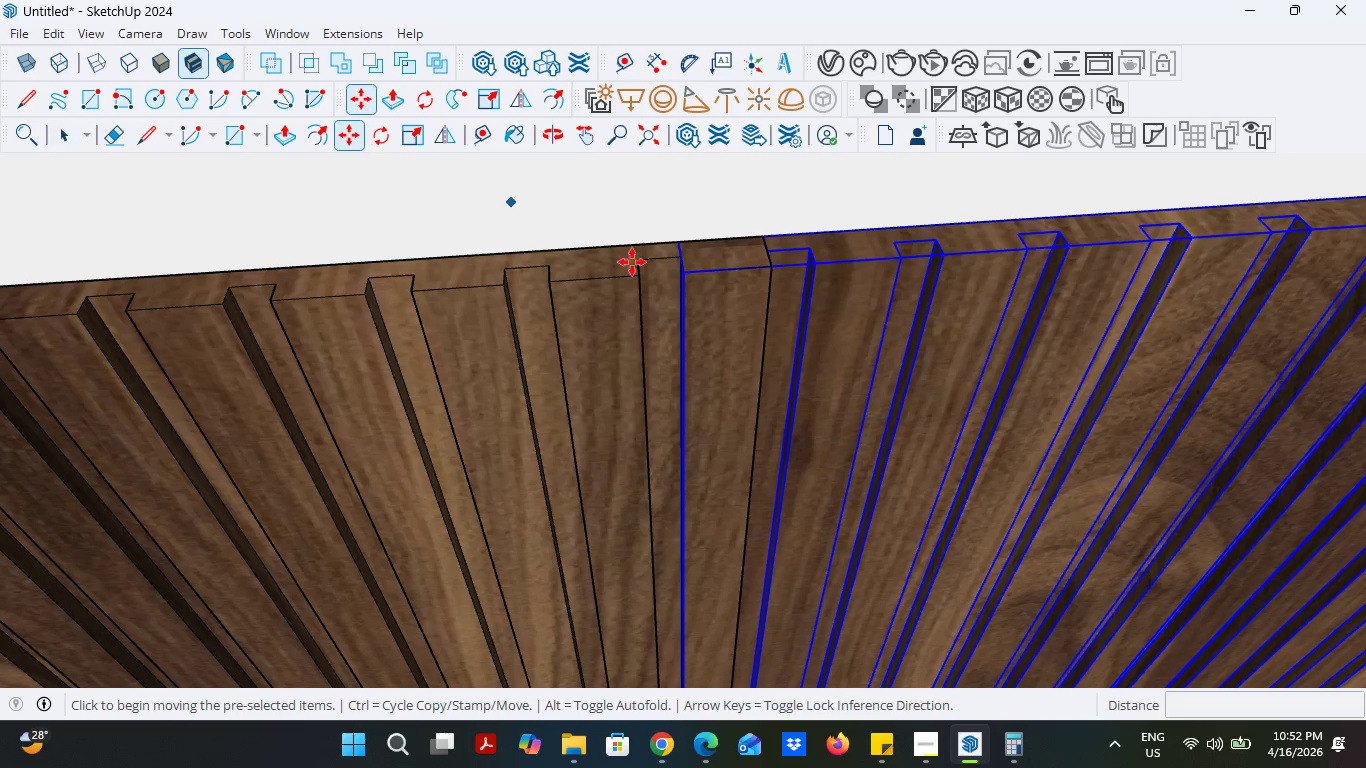 
left_click([684, 284])
 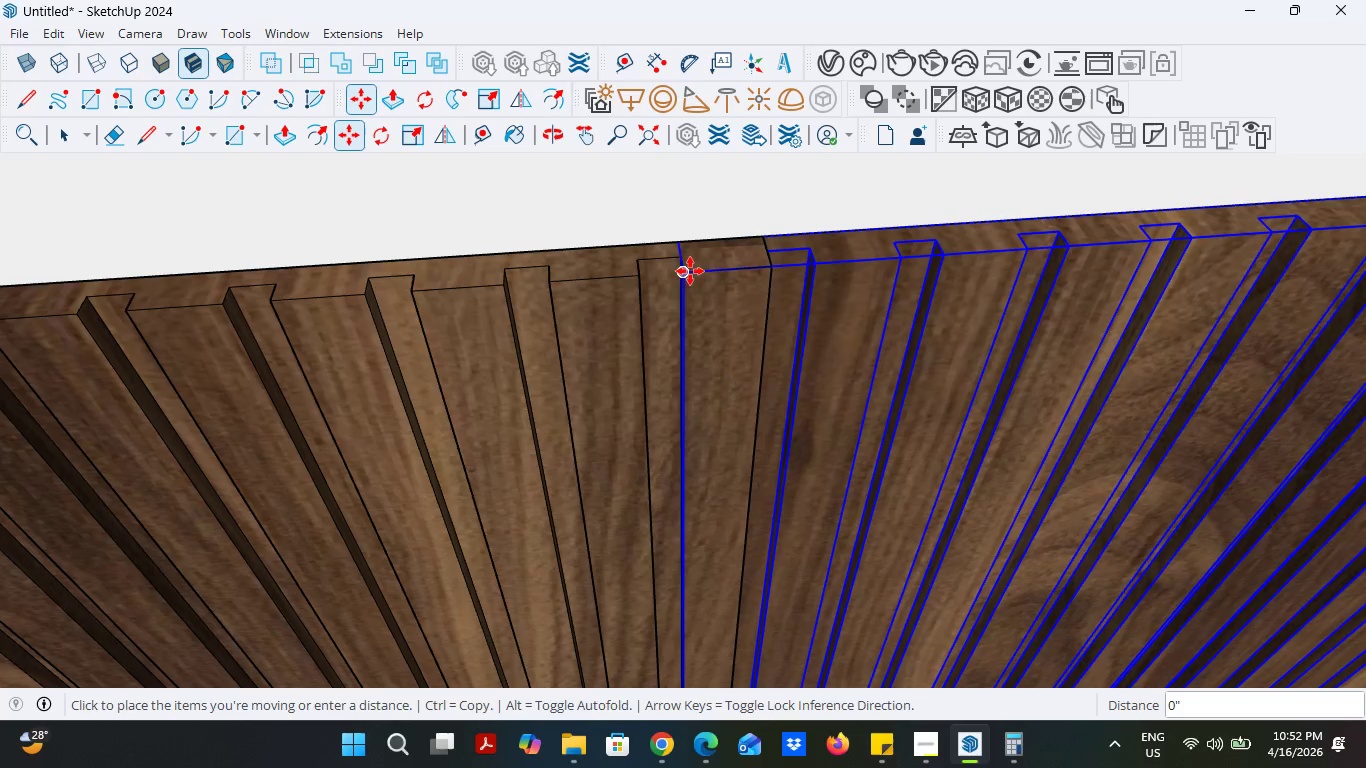 
left_click([688, 271])
 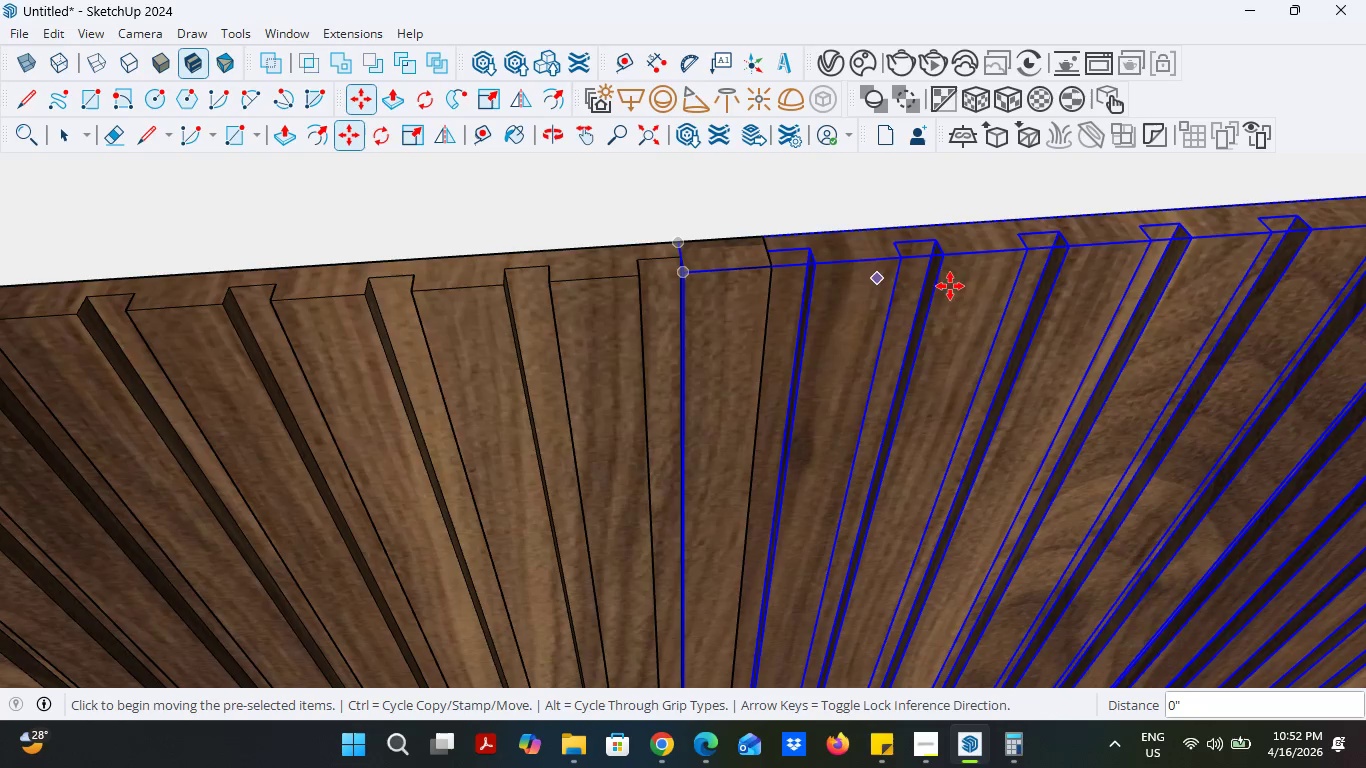 
scroll: coordinate [707, 246], scroll_direction: down, amount: 10.0
 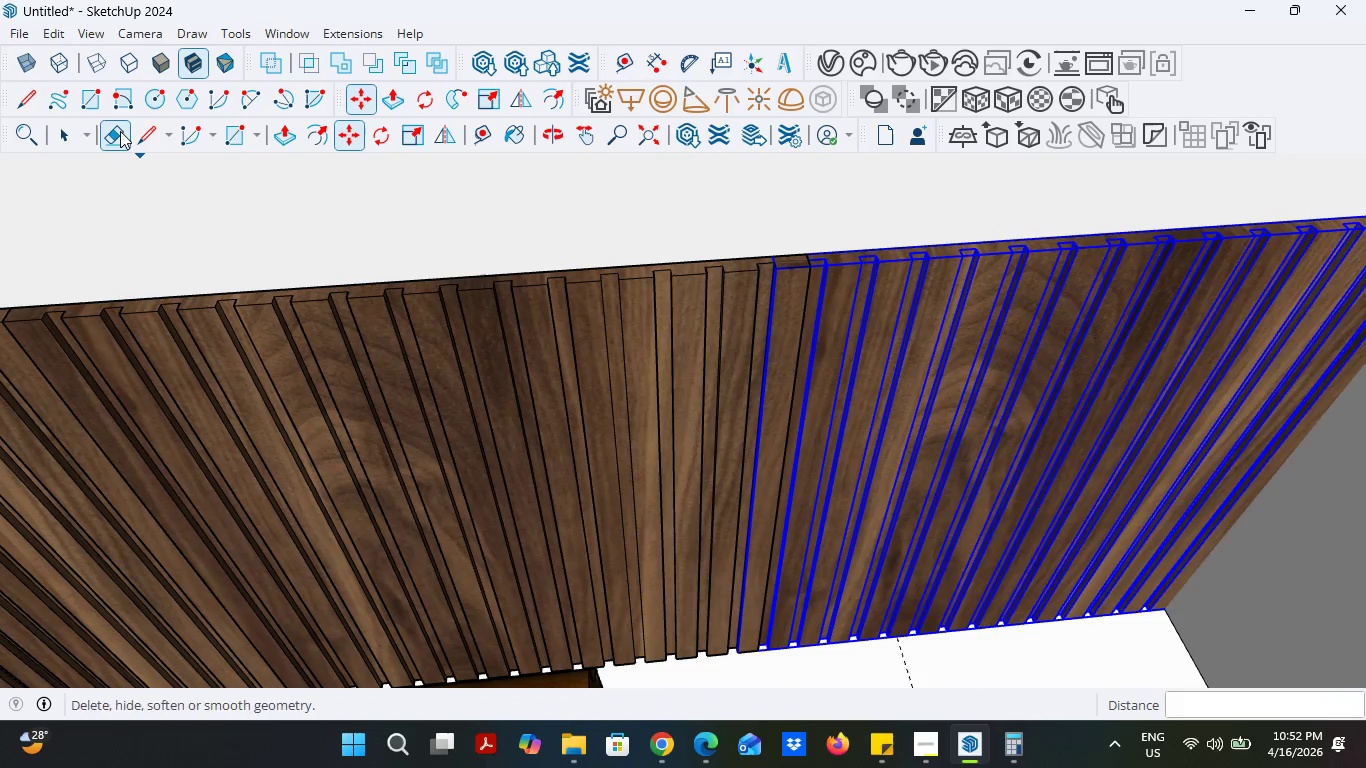 
left_click([62, 141])
 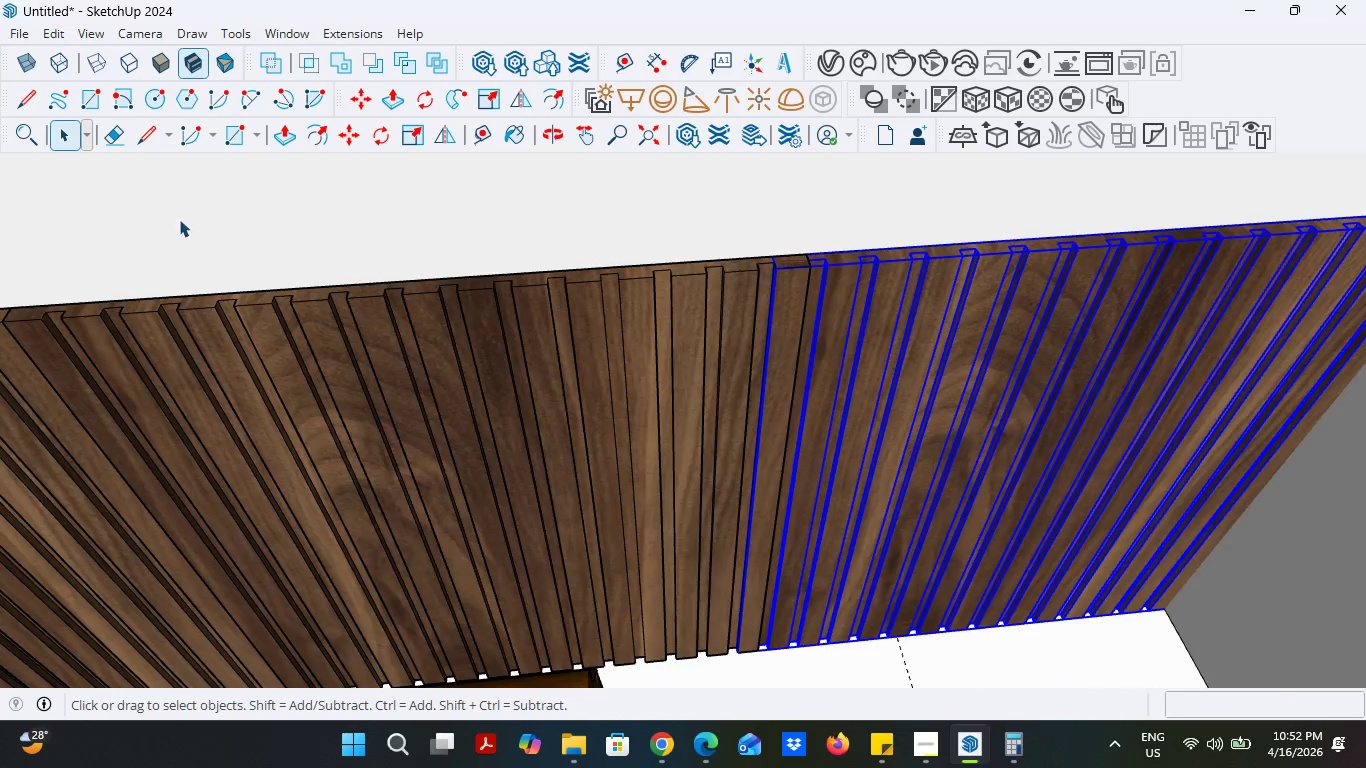 
scroll: coordinate [507, 350], scroll_direction: down, amount: 19.0
 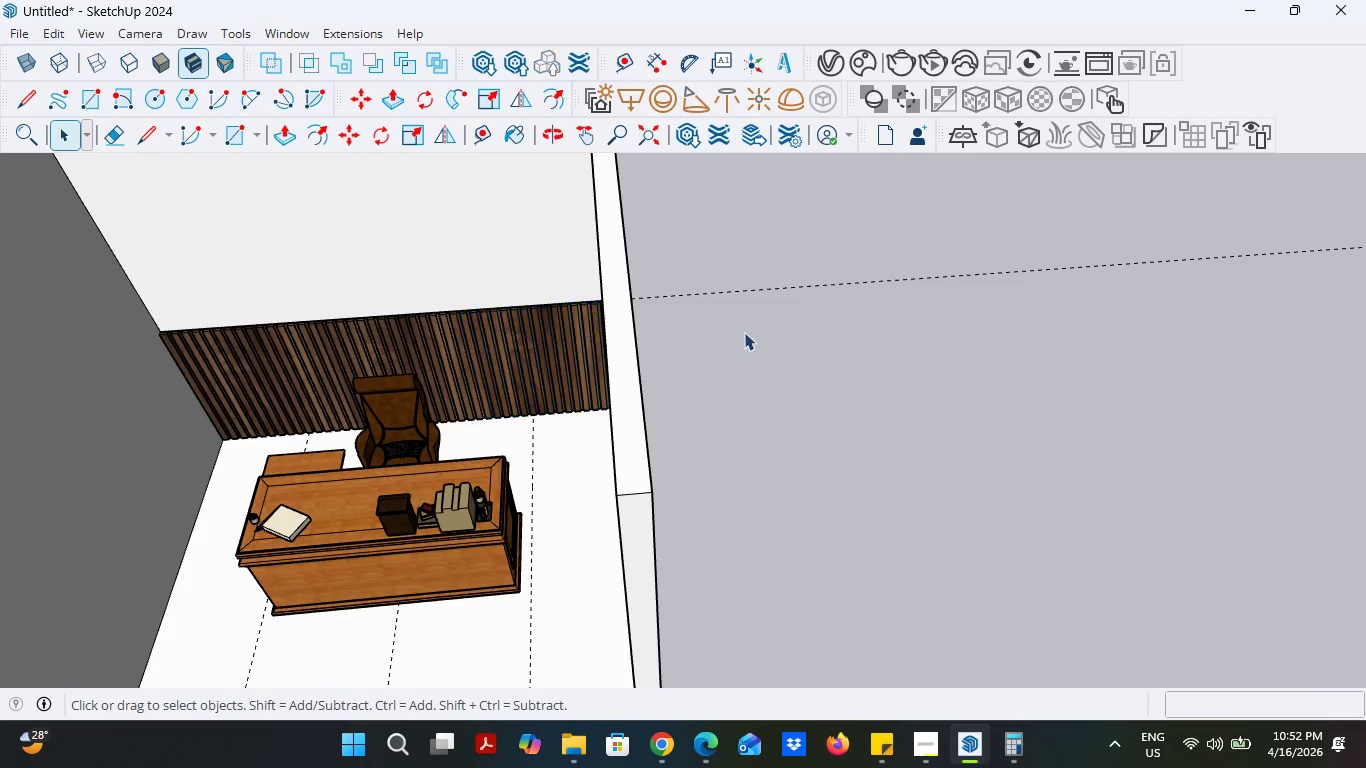 
scroll: coordinate [815, 323], scroll_direction: up, amount: 6.0
 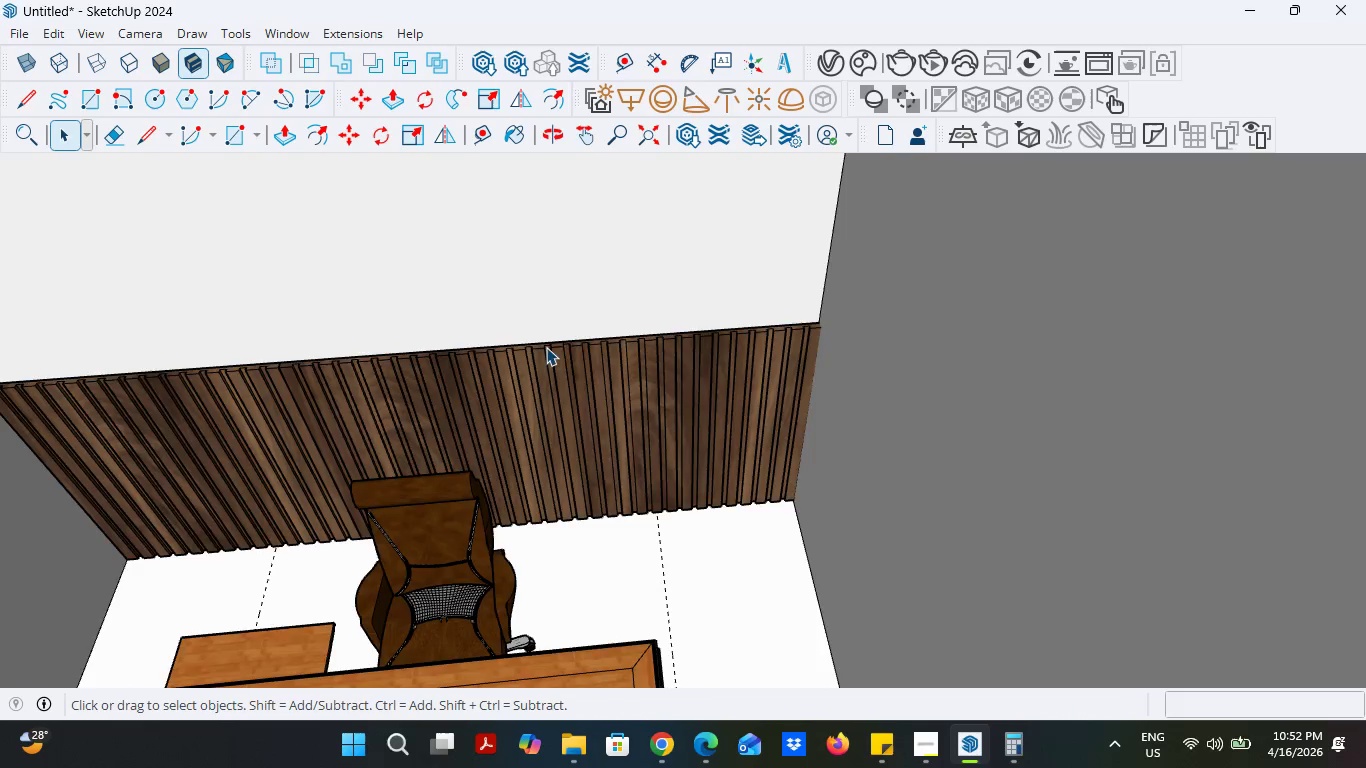 
scroll: coordinate [343, 381], scroll_direction: none, amount: 0.0
 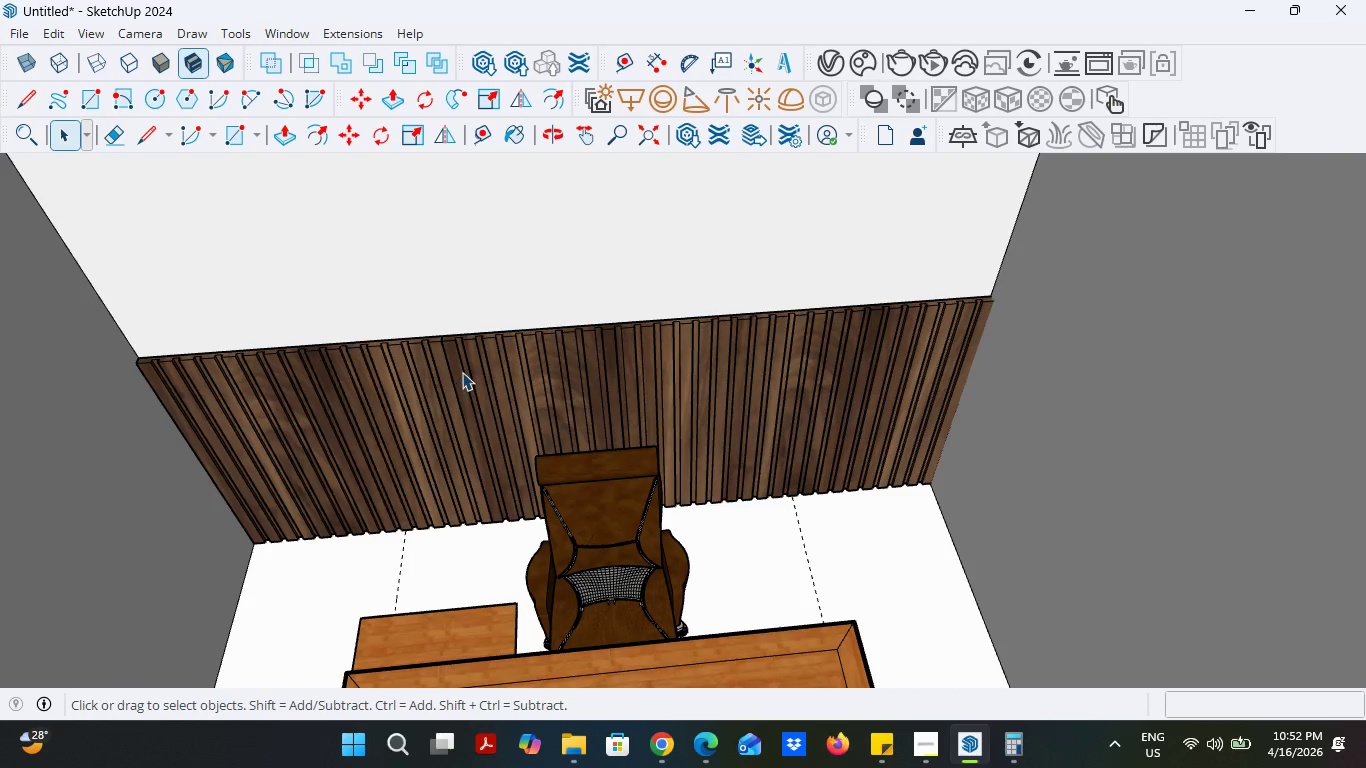 
left_click([473, 364])
 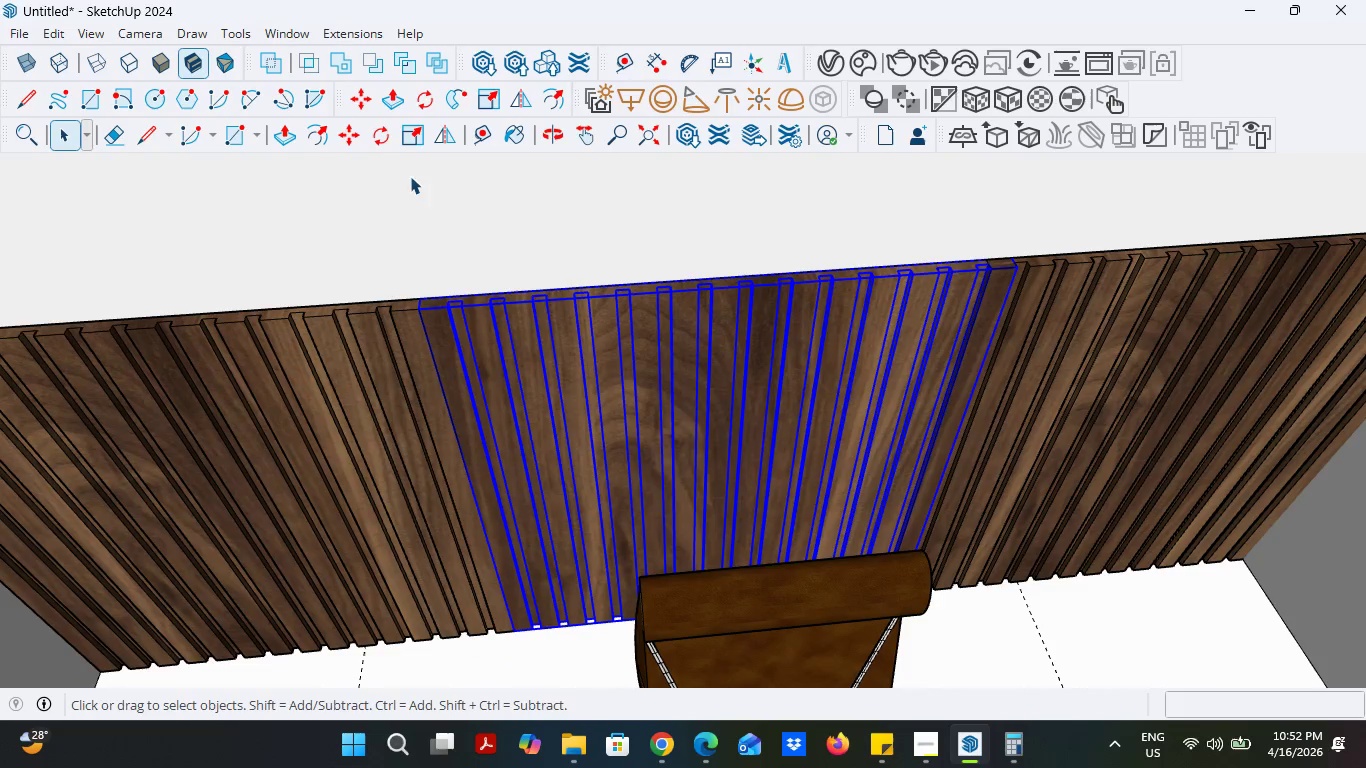 
scroll: coordinate [393, 300], scroll_direction: up, amount: 13.0
 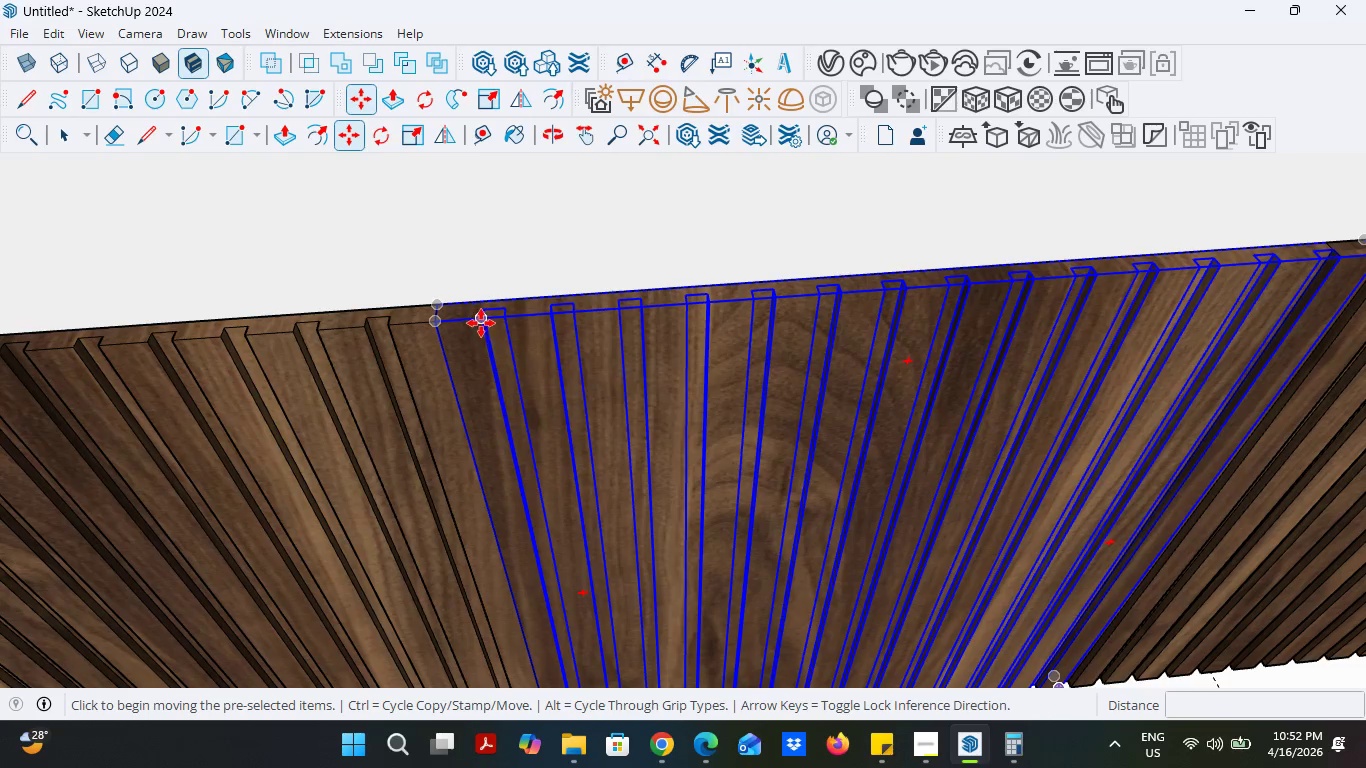 
left_click([481, 322])
 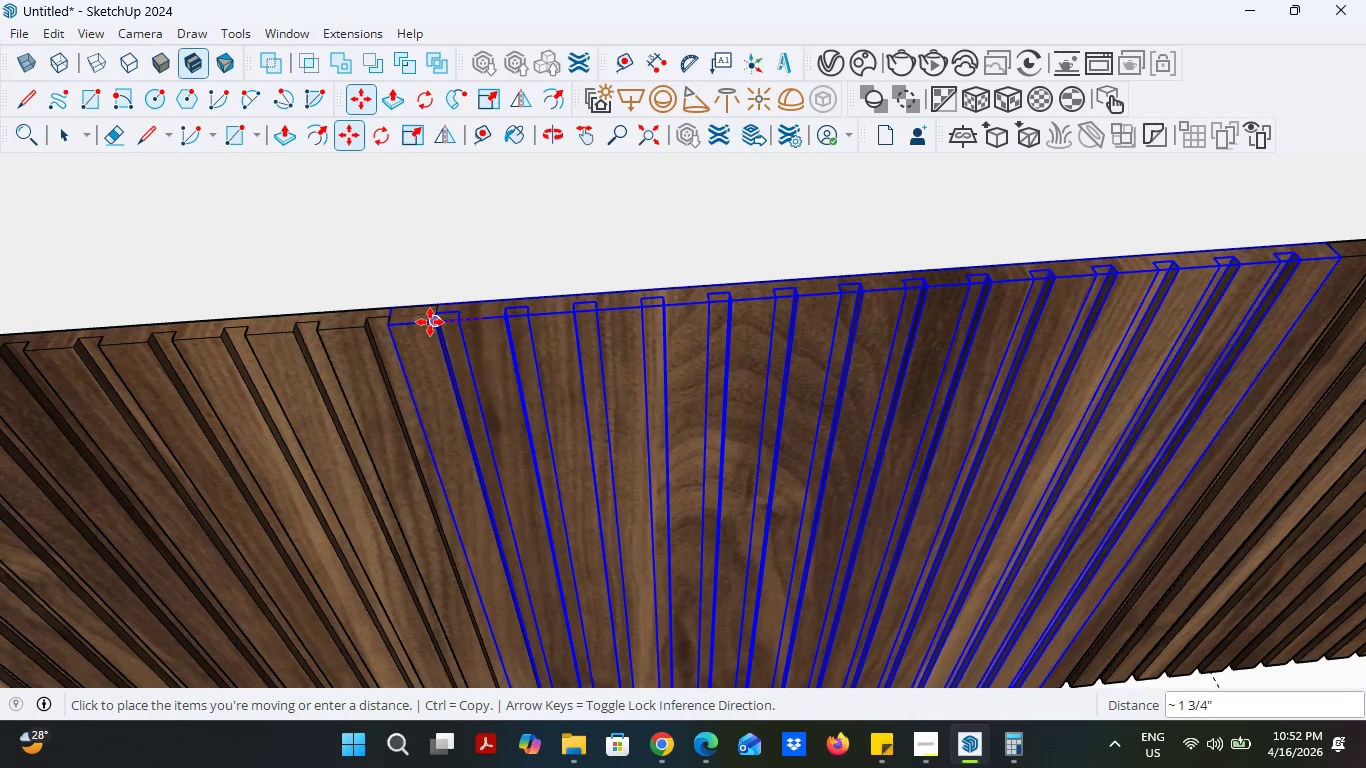 
left_click([430, 322])
 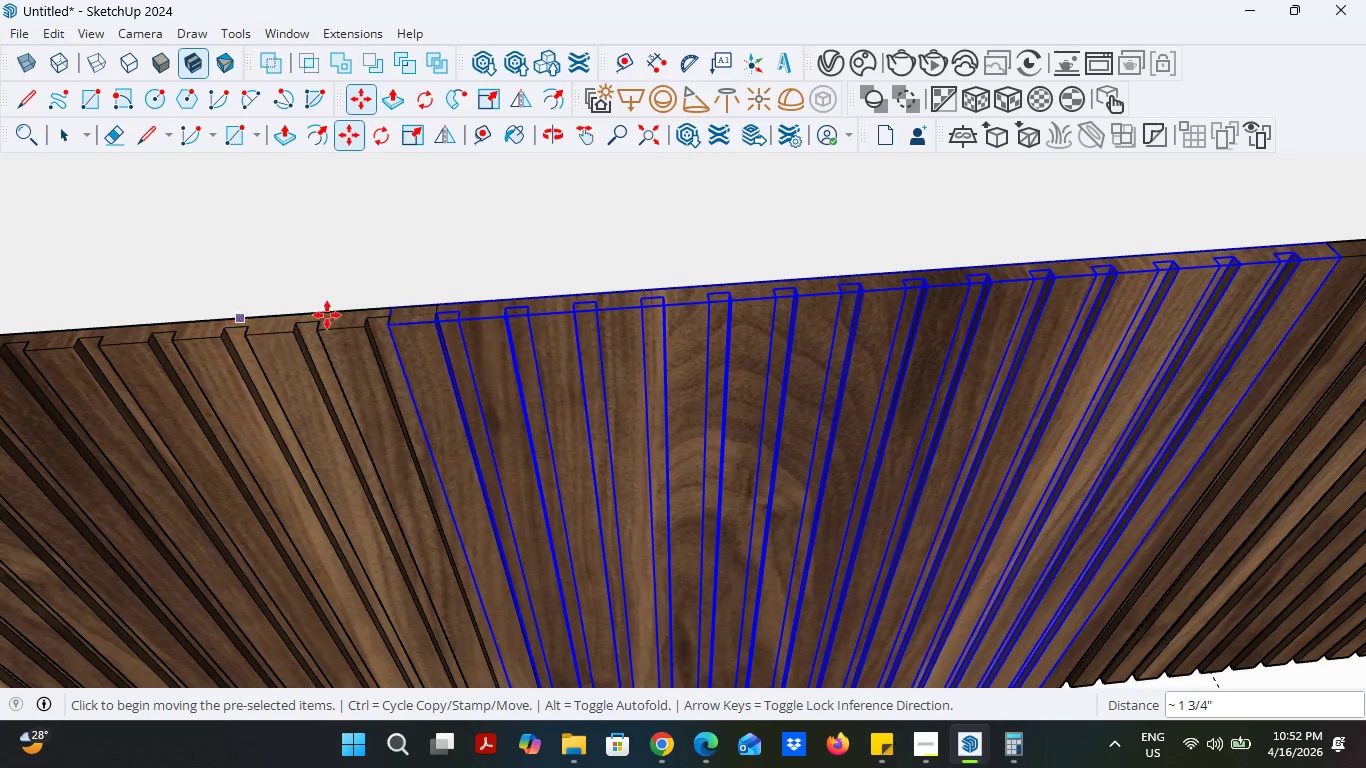 
scroll: coordinate [546, 347], scroll_direction: down, amount: 7.0
 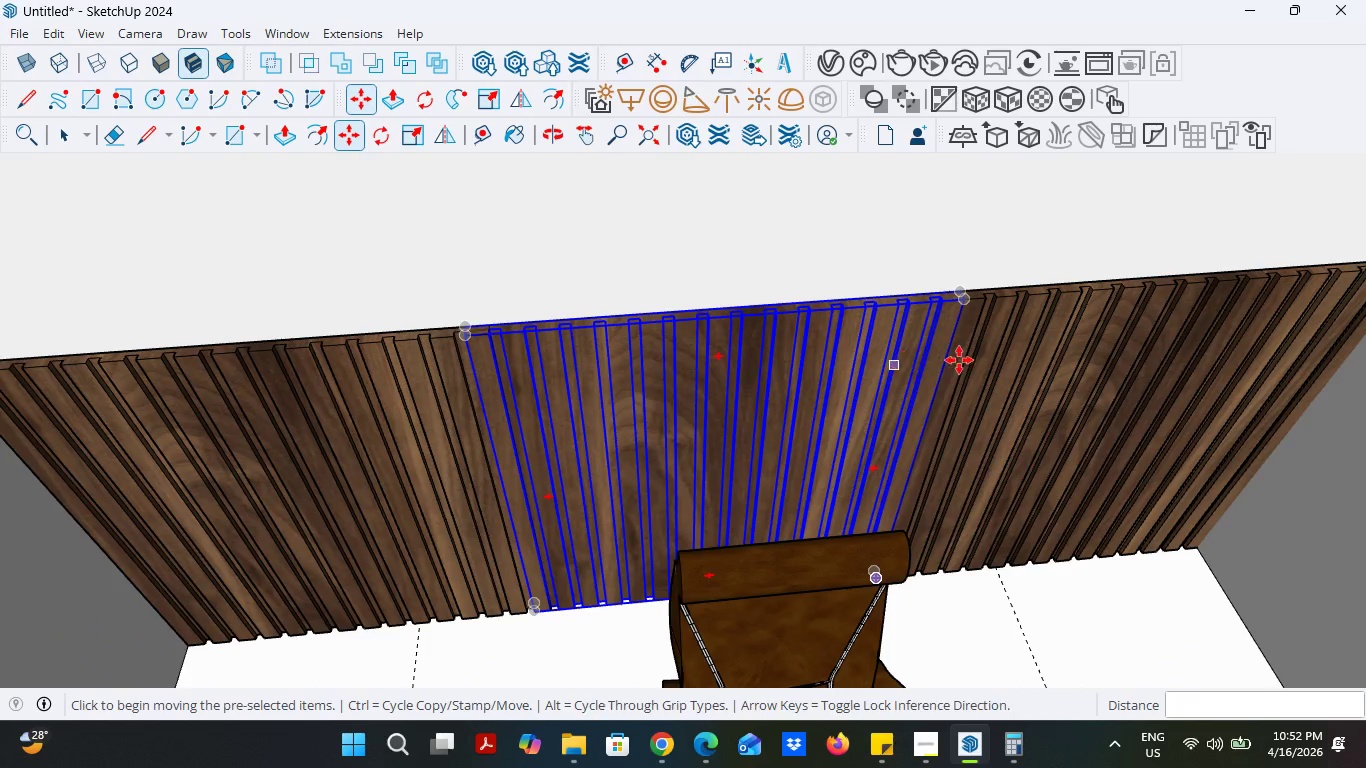 
scroll: coordinate [1003, 246], scroll_direction: up, amount: 11.0
 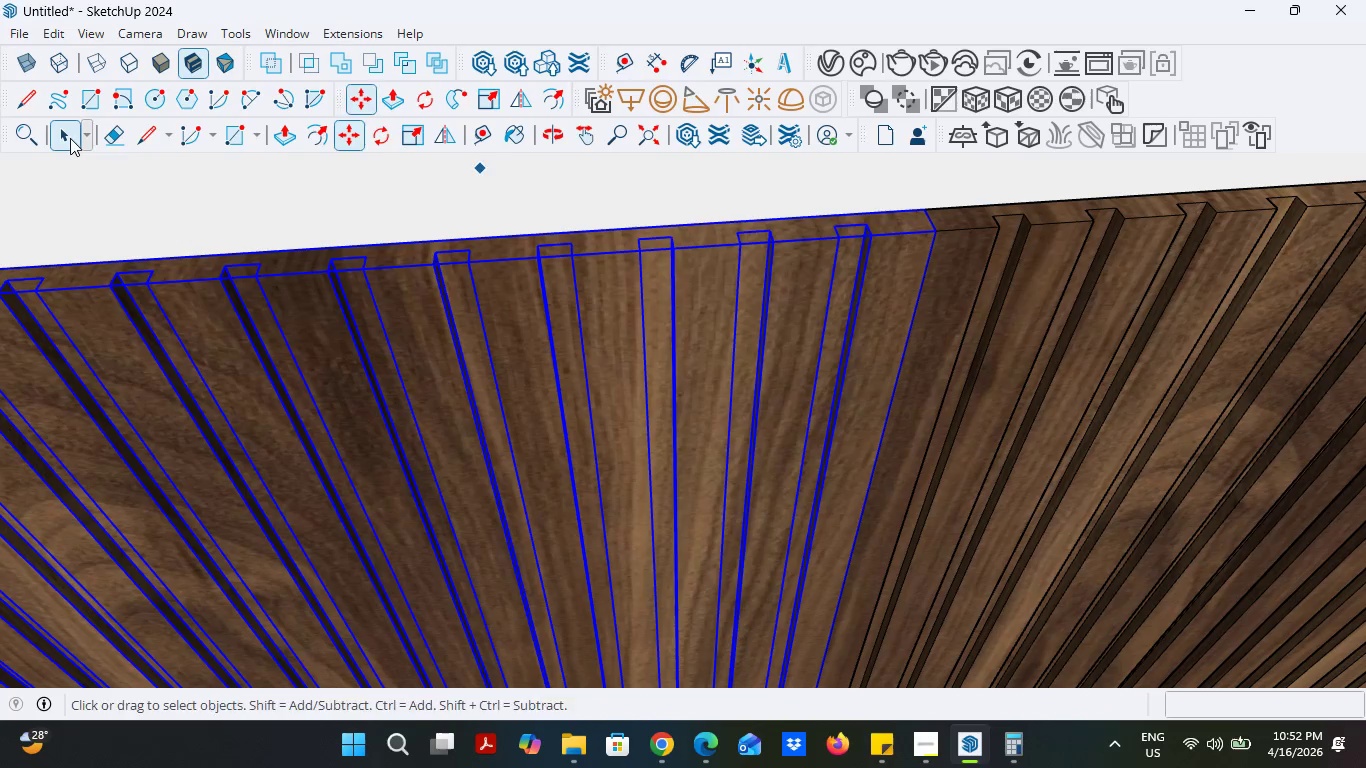 
double_click([939, 303])
 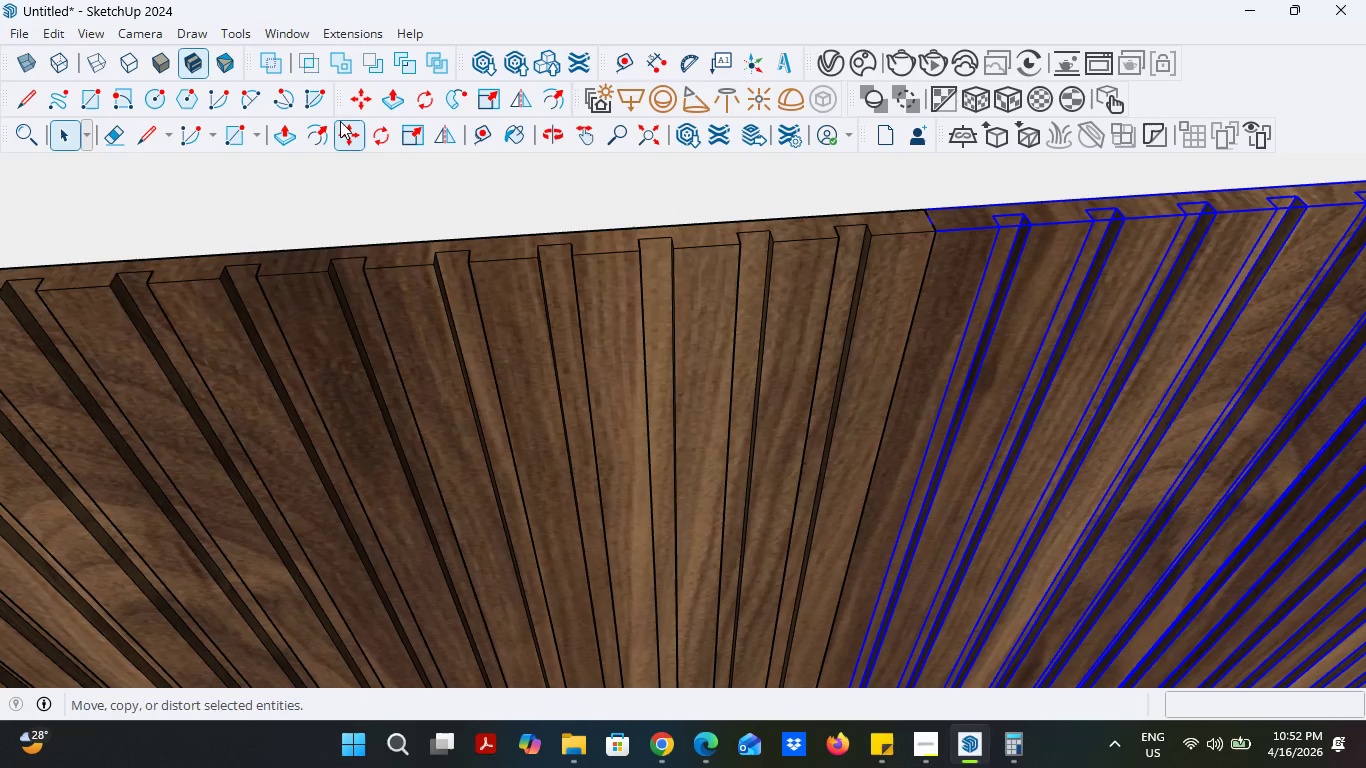 
left_click([365, 136])
 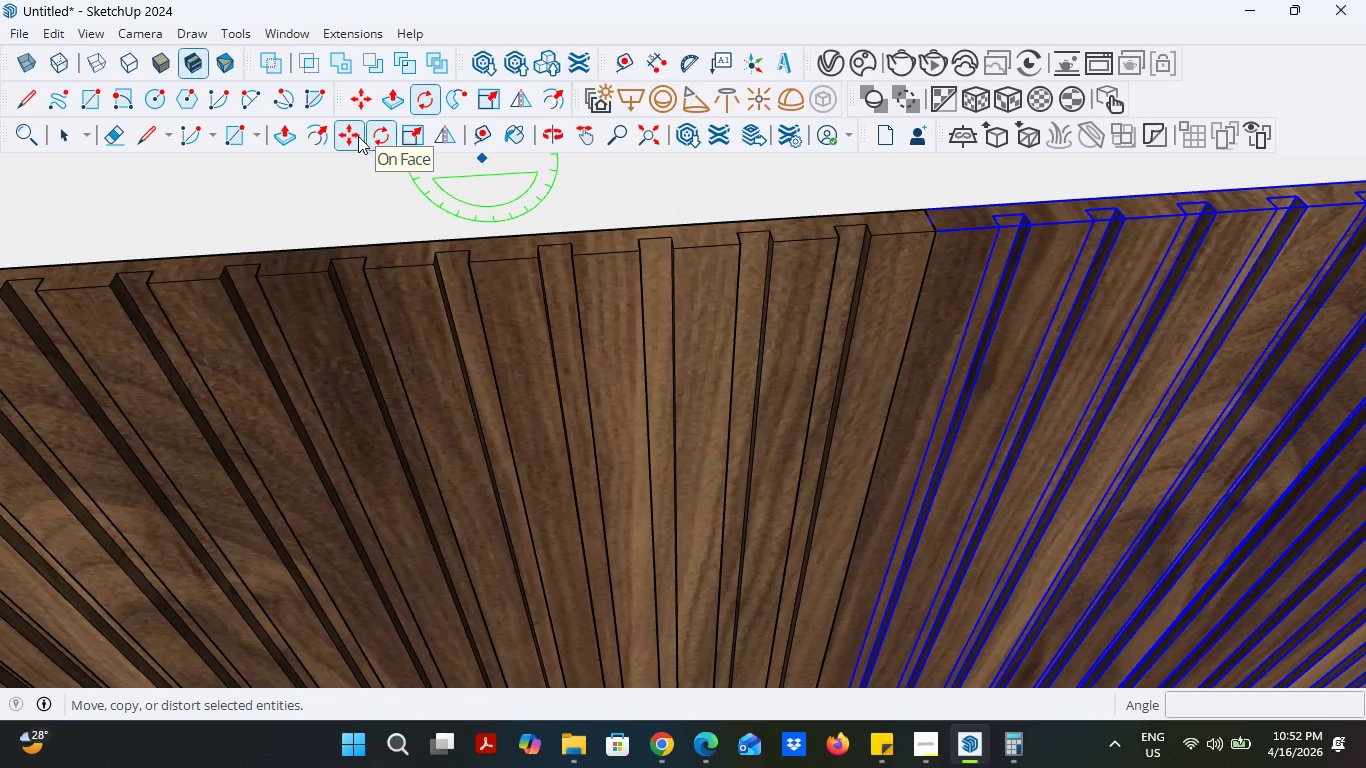 
left_click([358, 136])
 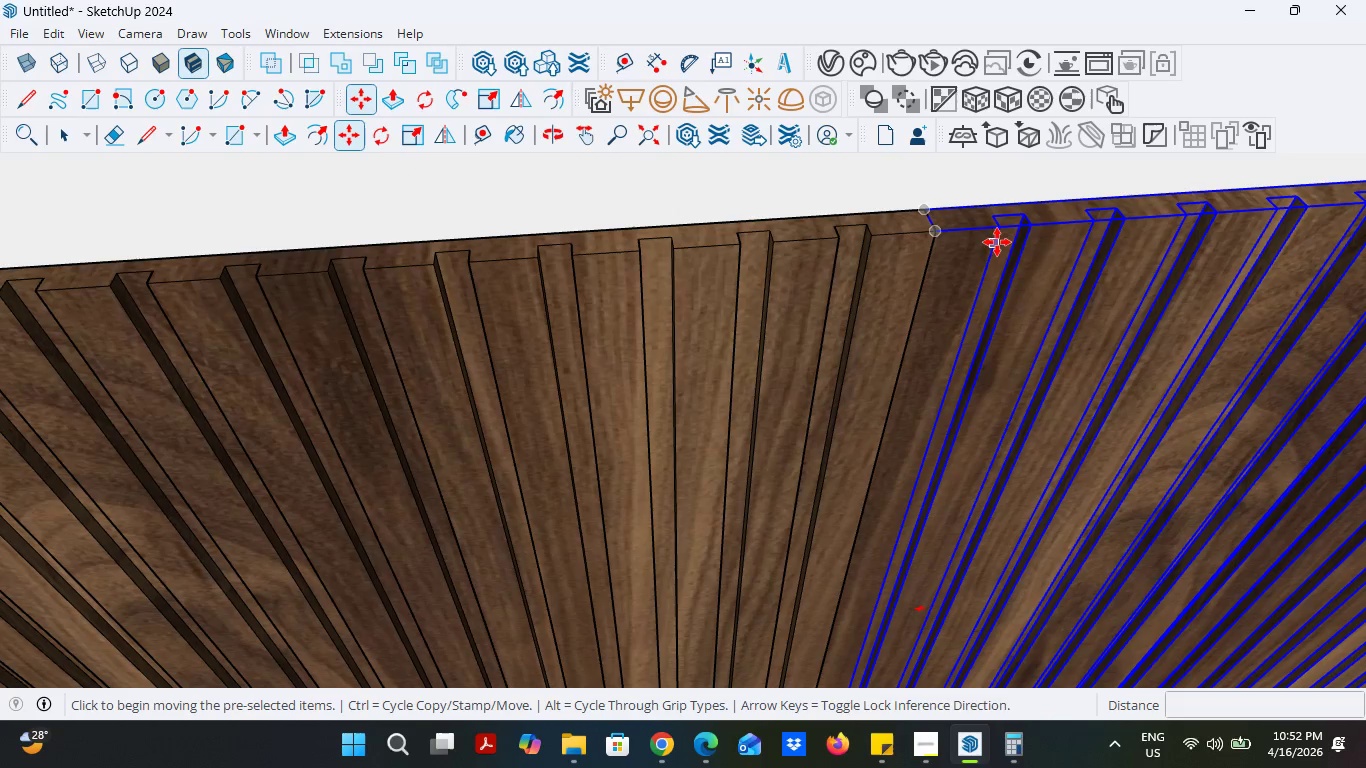 
left_click([1001, 231])
 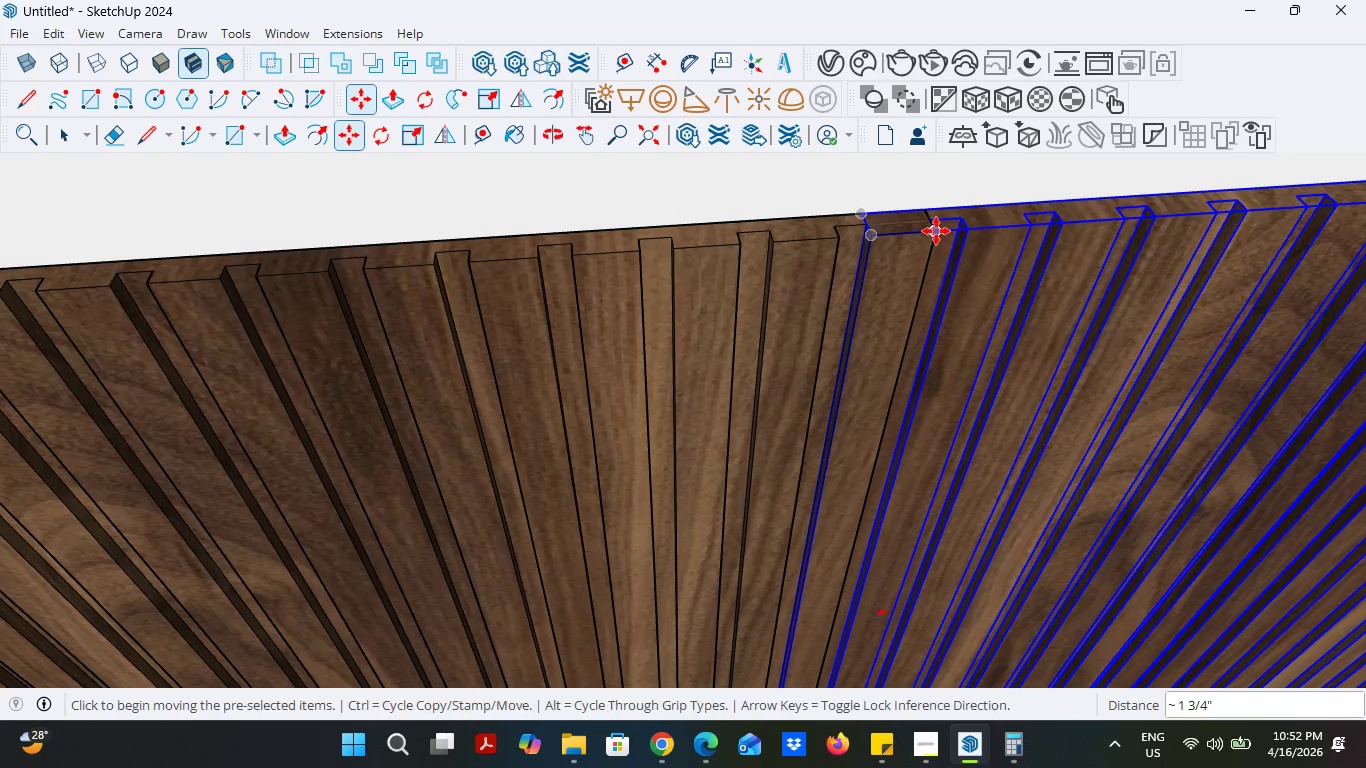 
scroll: coordinate [575, 250], scroll_direction: down, amount: 14.0
 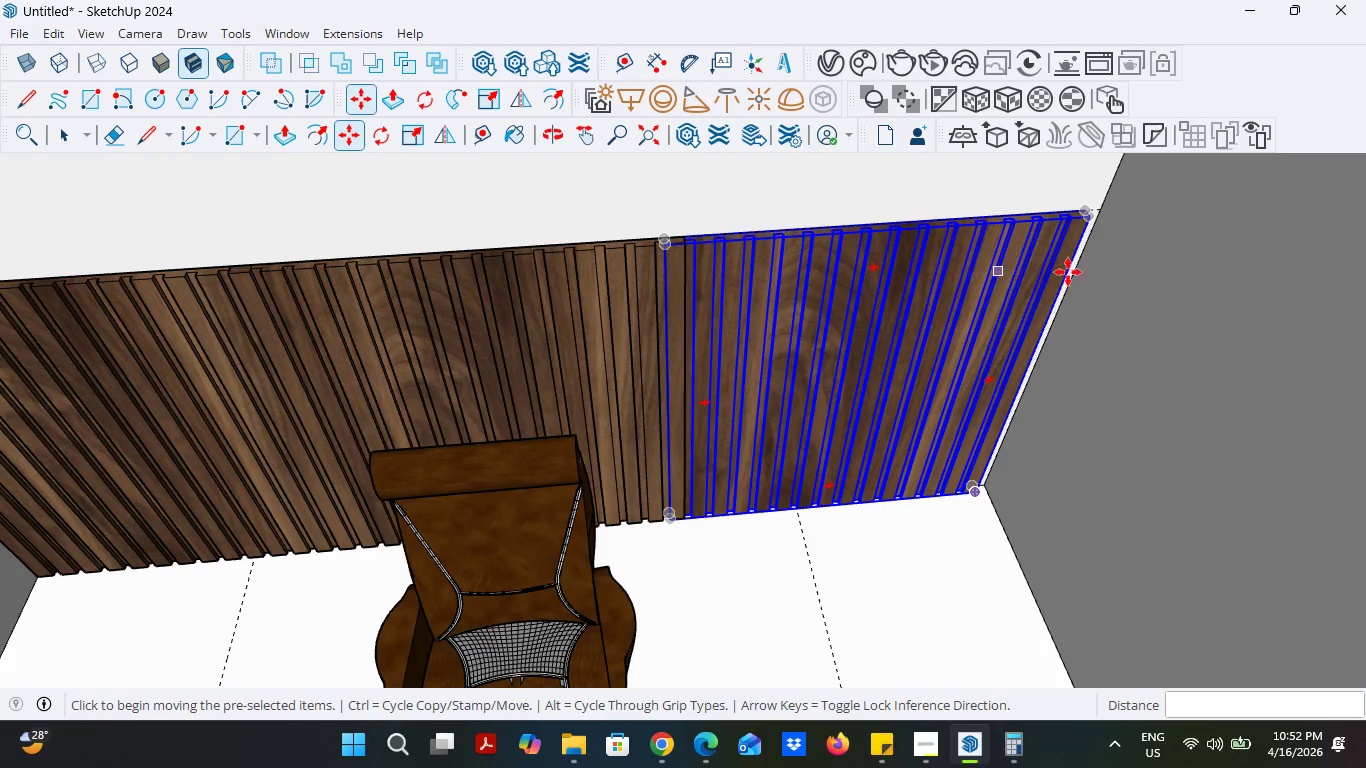 
scroll: coordinate [1121, 205], scroll_direction: up, amount: 6.0
 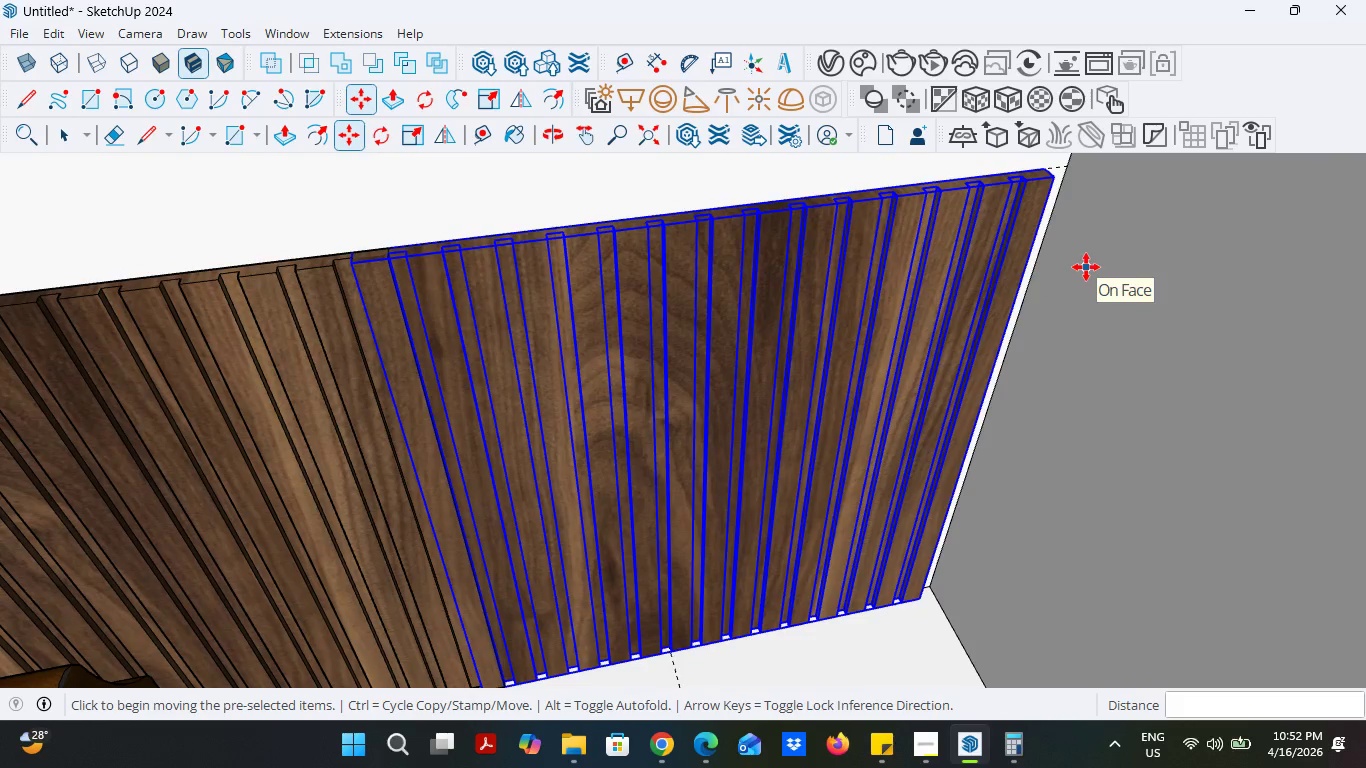 
key(S)
 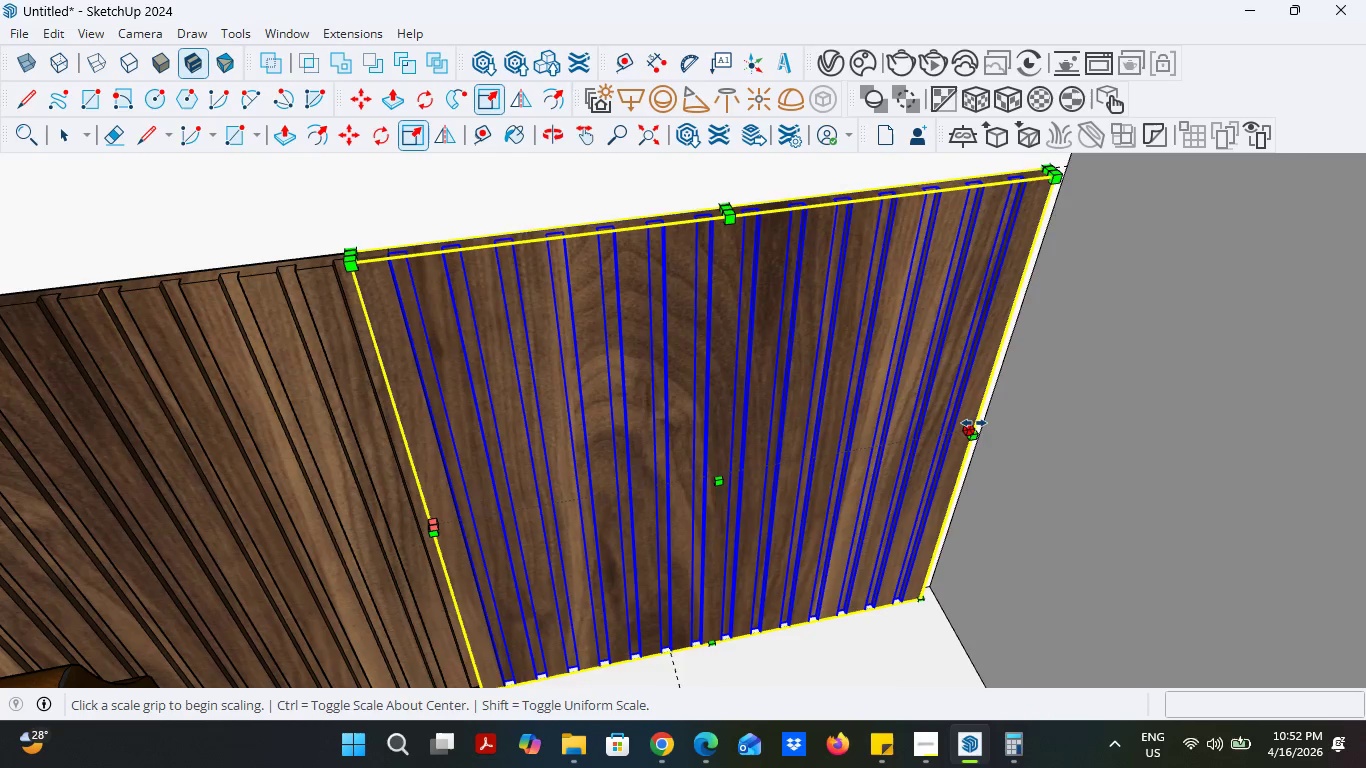 
left_click([974, 424])
 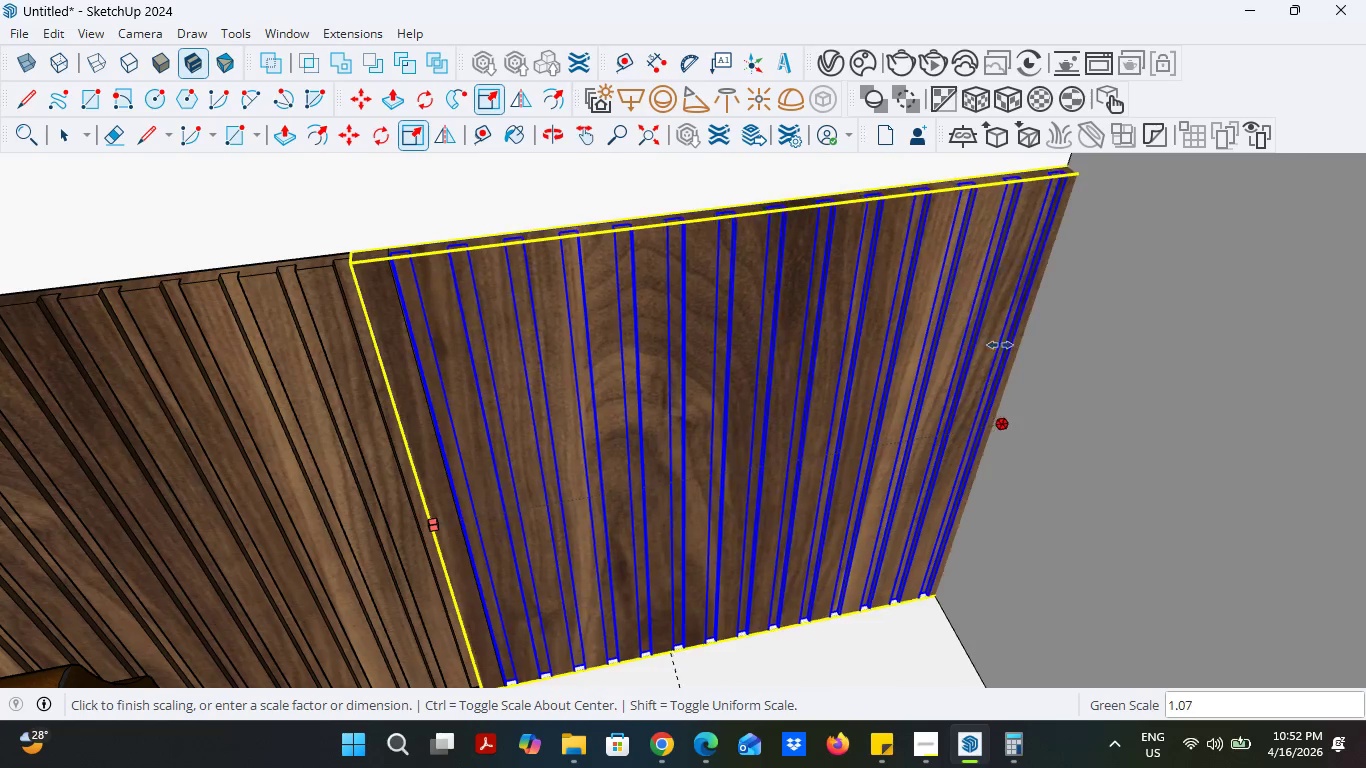 
scroll: coordinate [932, 352], scroll_direction: down, amount: 6.0
 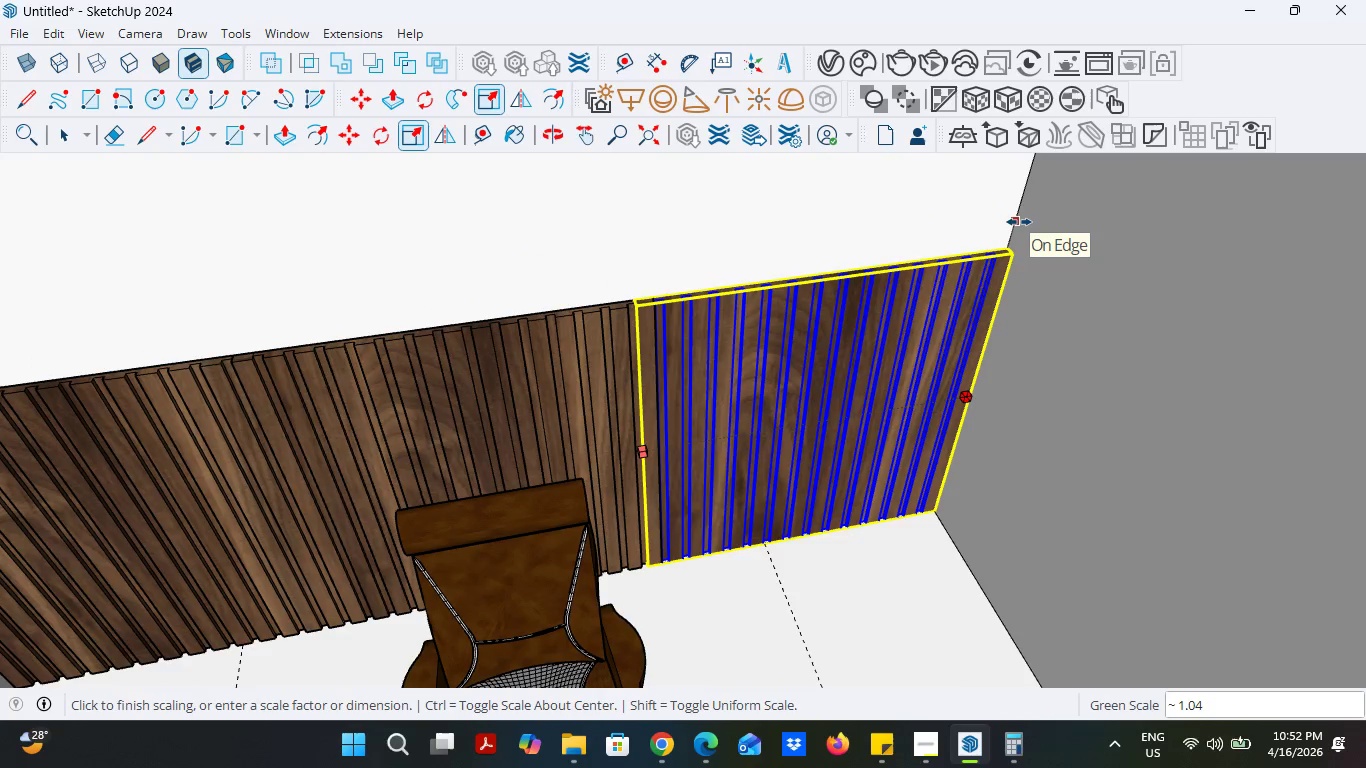 
left_click([1019, 222])
 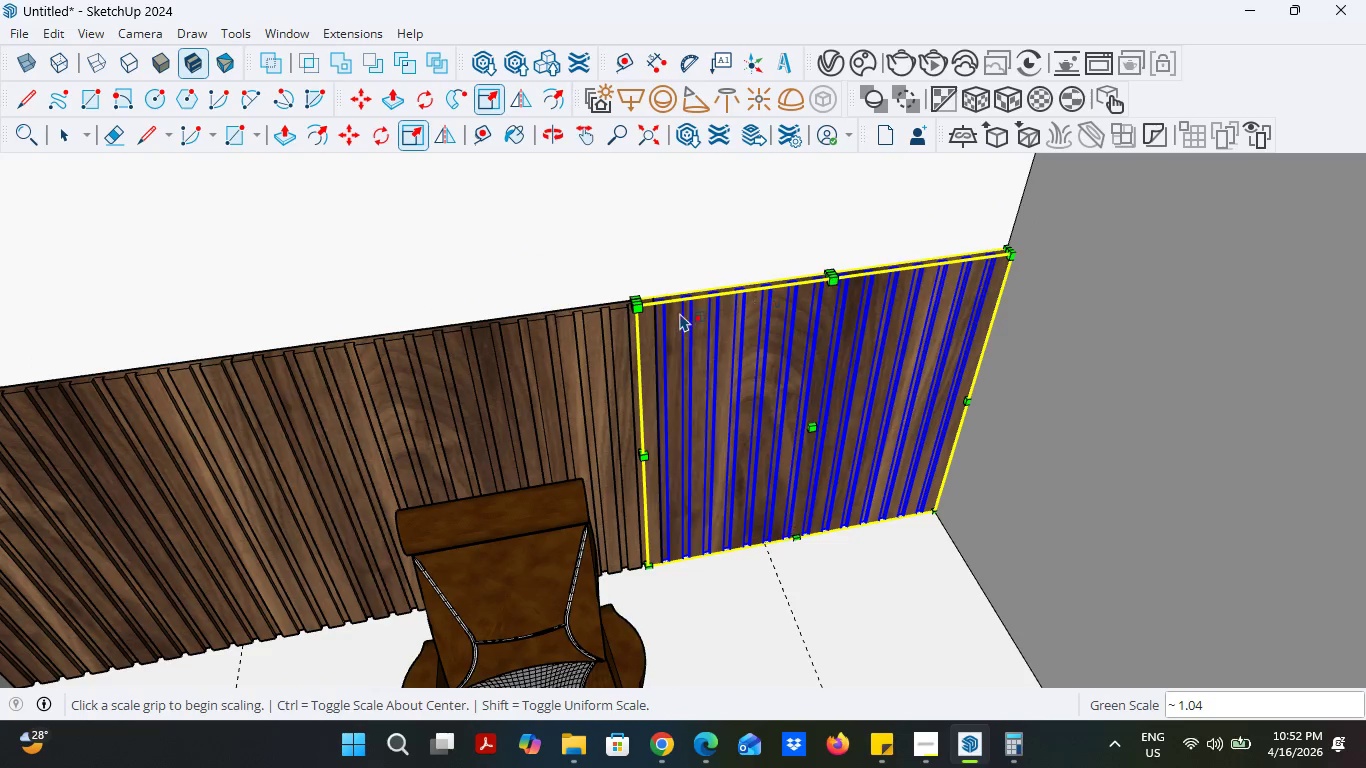 
scroll: coordinate [619, 315], scroll_direction: up, amount: 9.0
 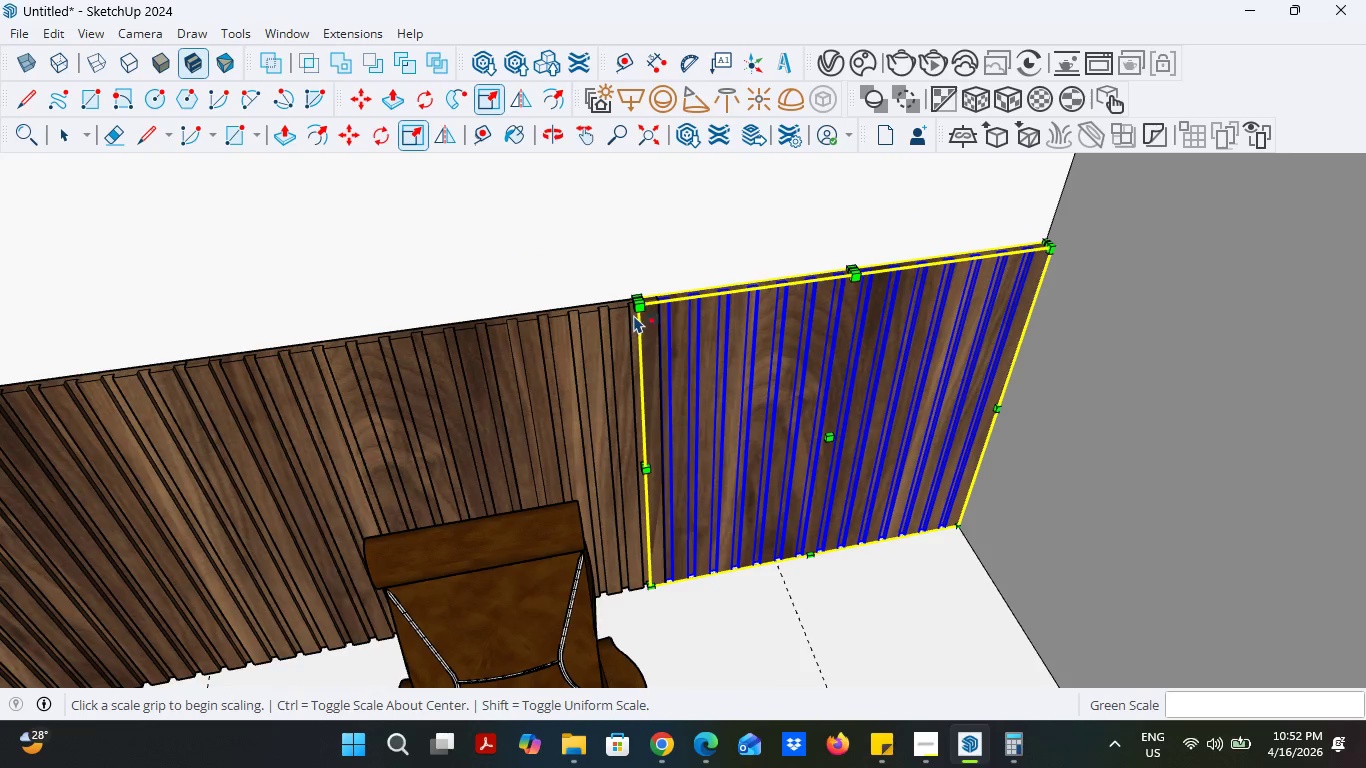 
scroll: coordinate [904, 279], scroll_direction: down, amount: 6.0
 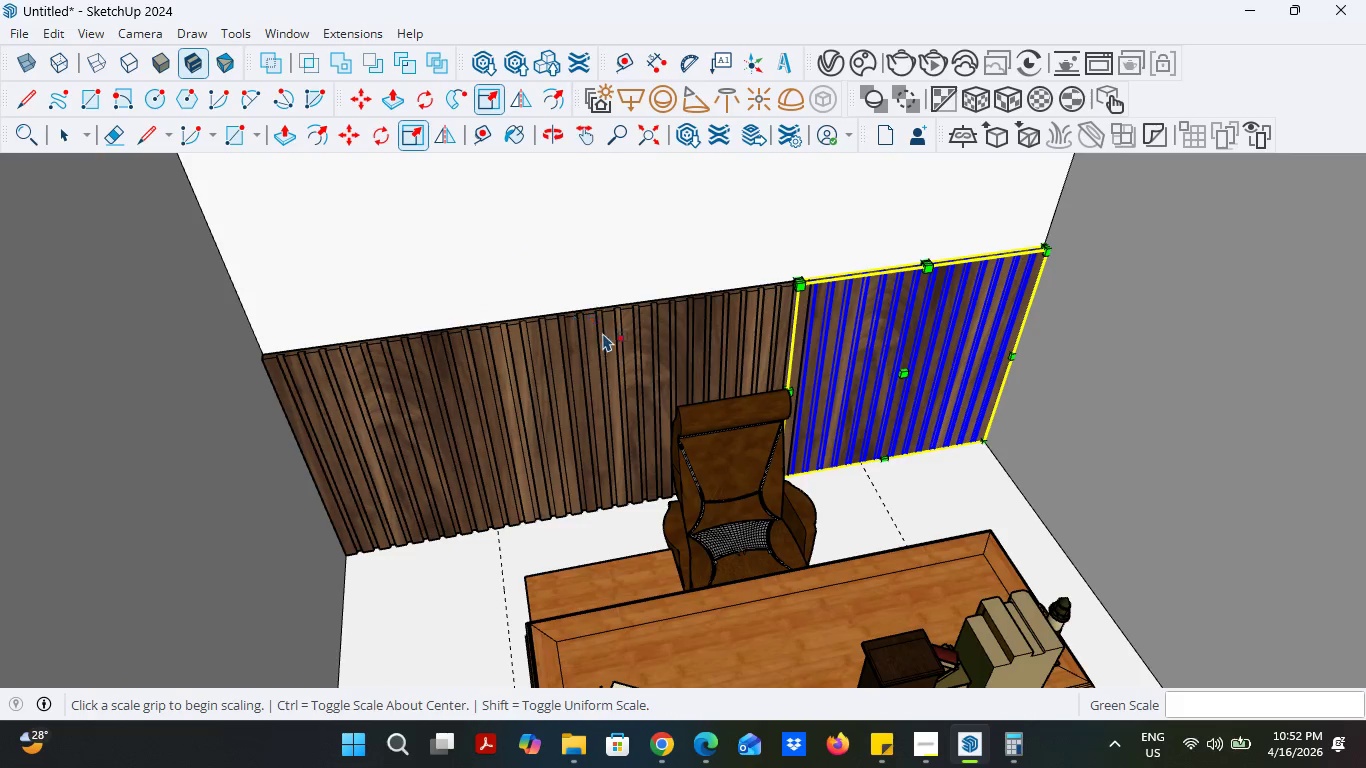 
left_click([607, 344])
 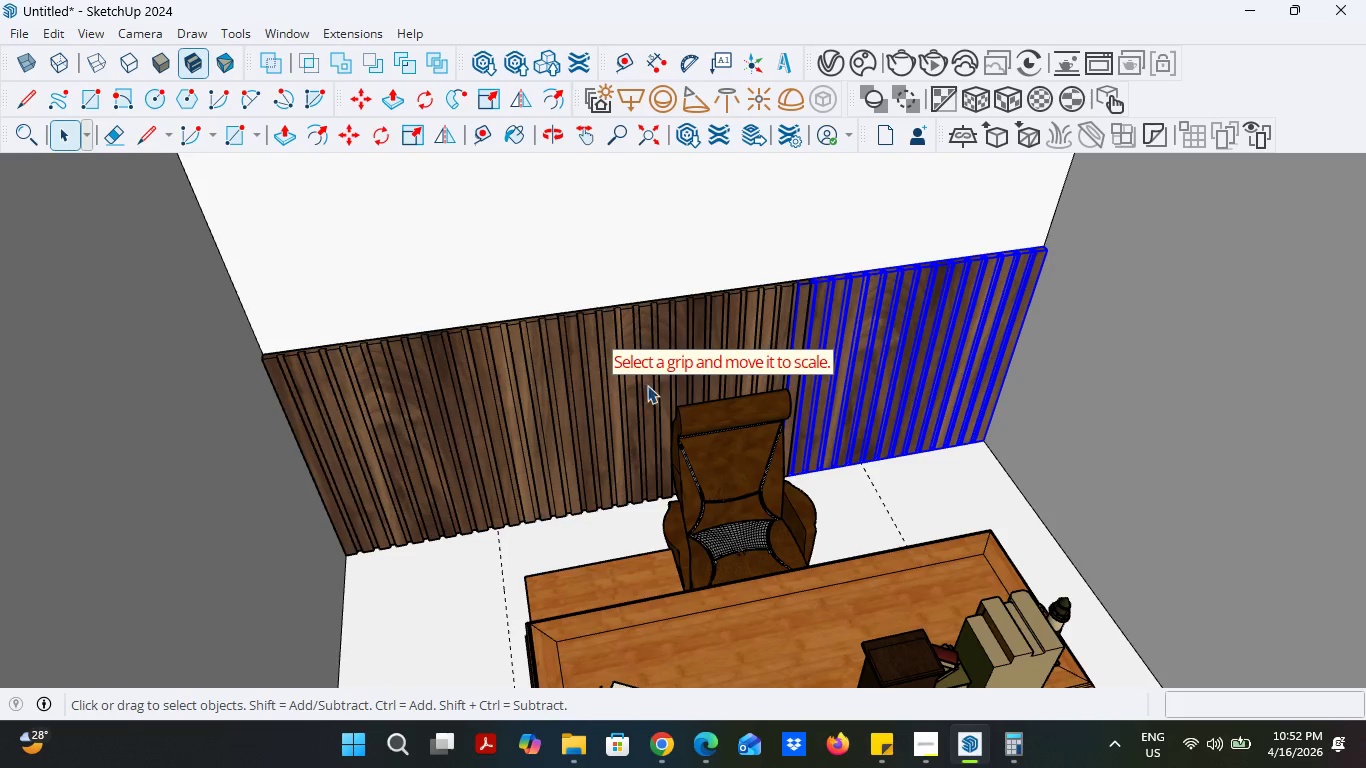 
left_click([665, 327])
 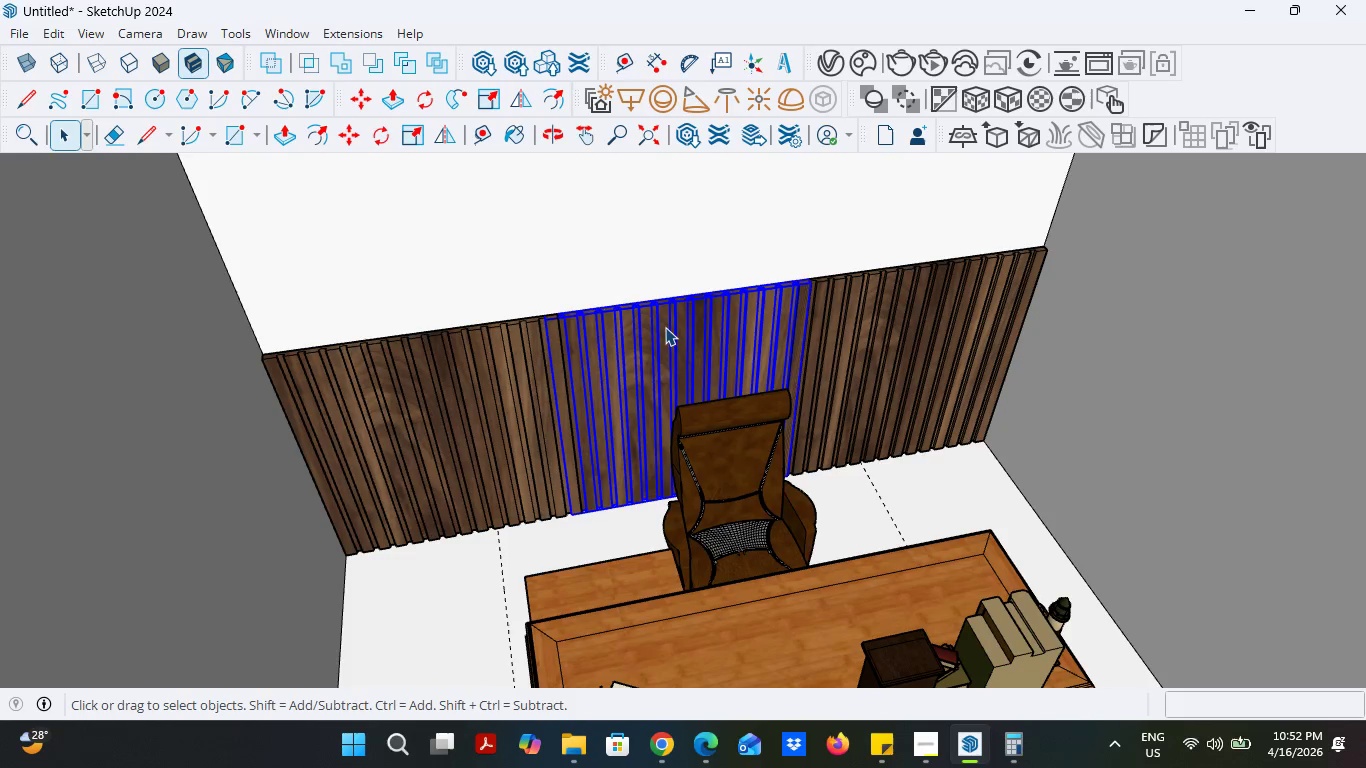 
key(Delete)
 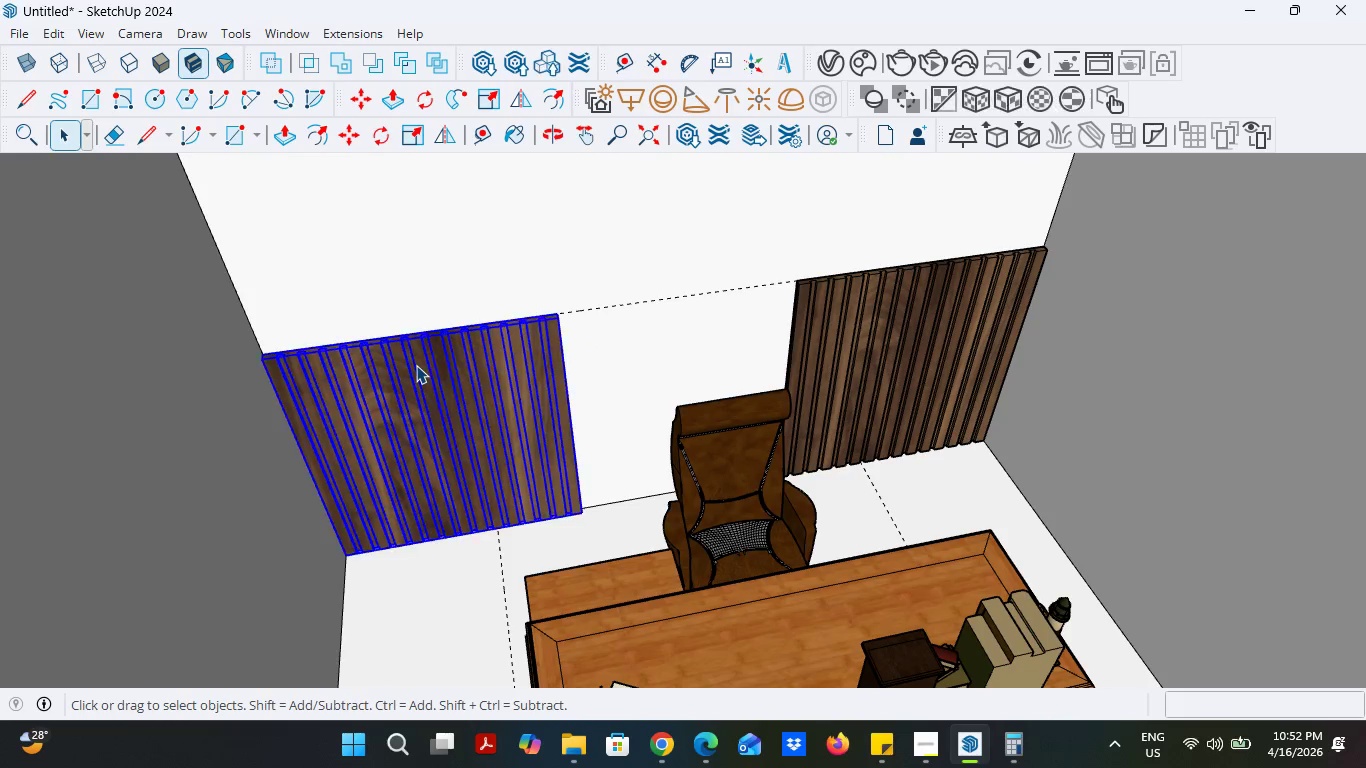 
key(Delete)
 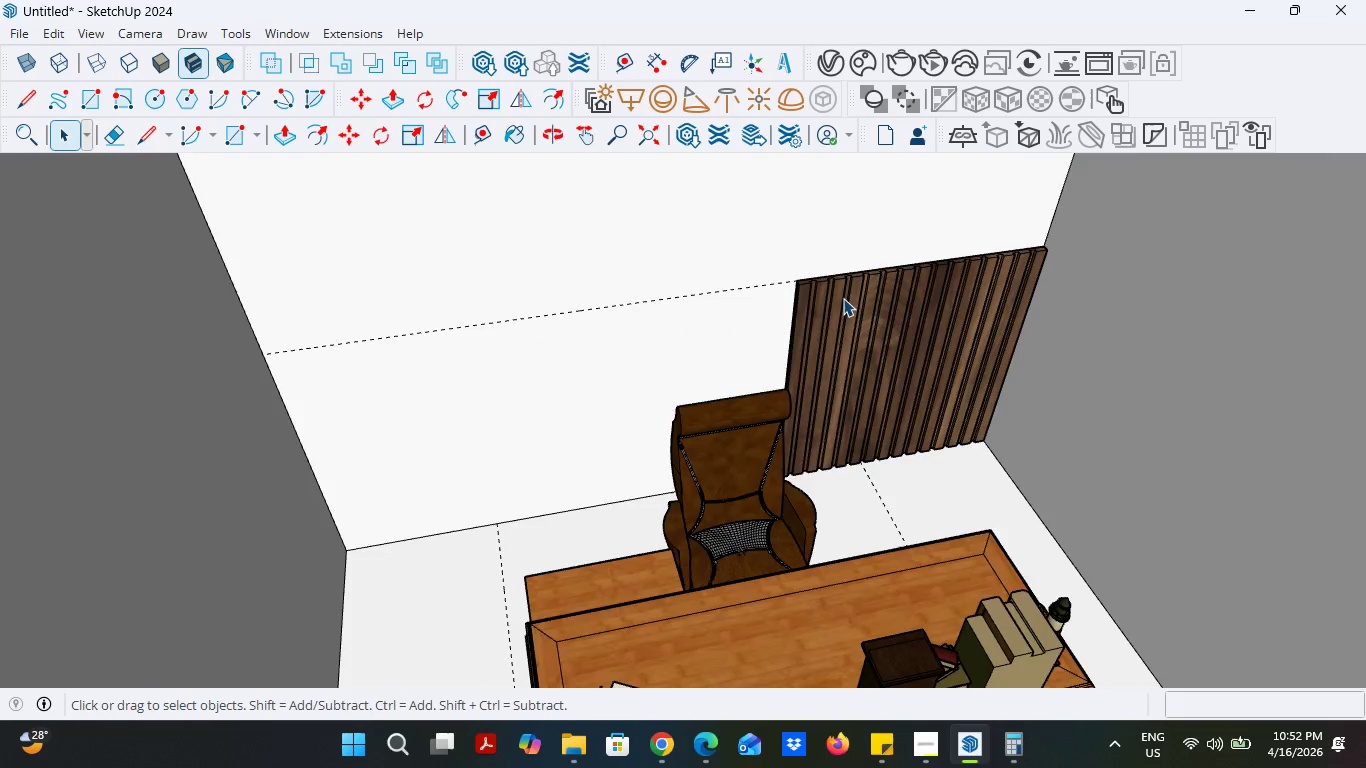 
scroll: coordinate [843, 298], scroll_direction: up, amount: 4.0
 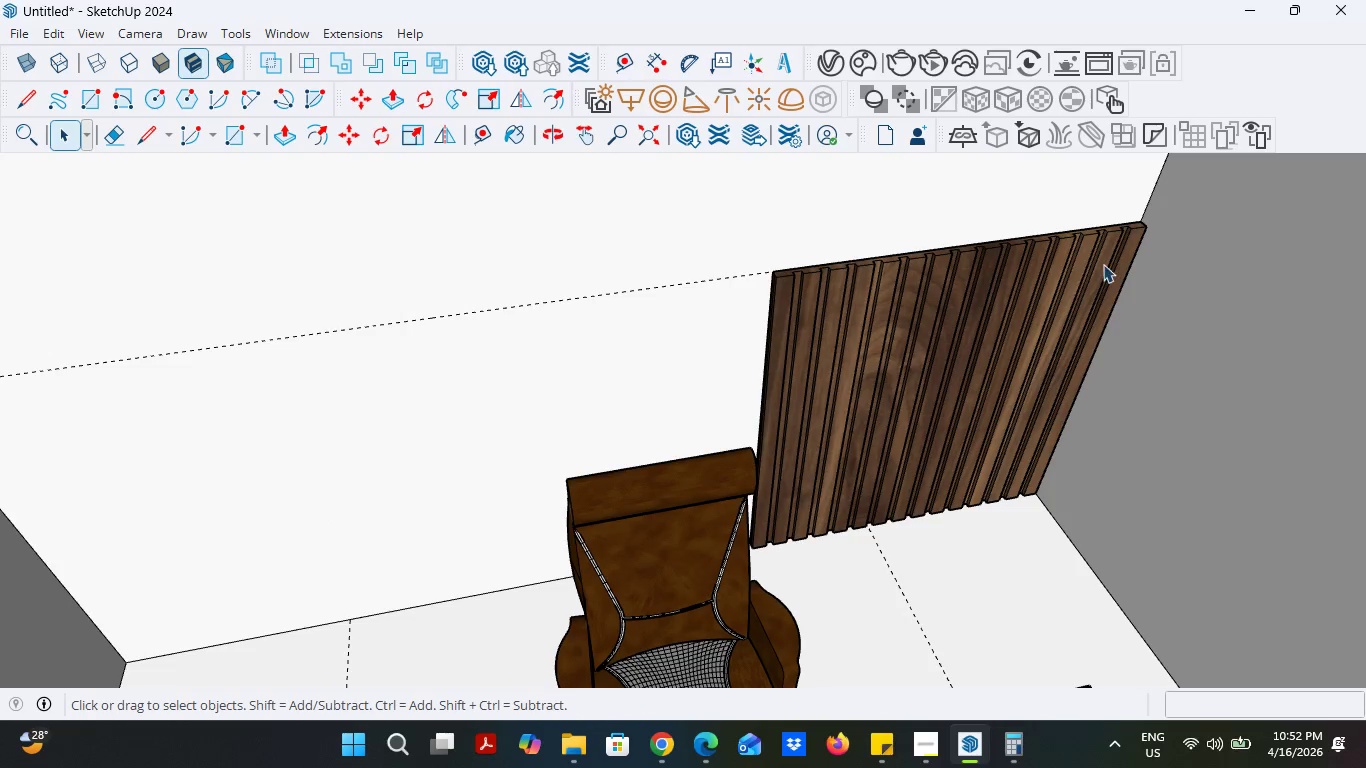 
left_click([1106, 264])
 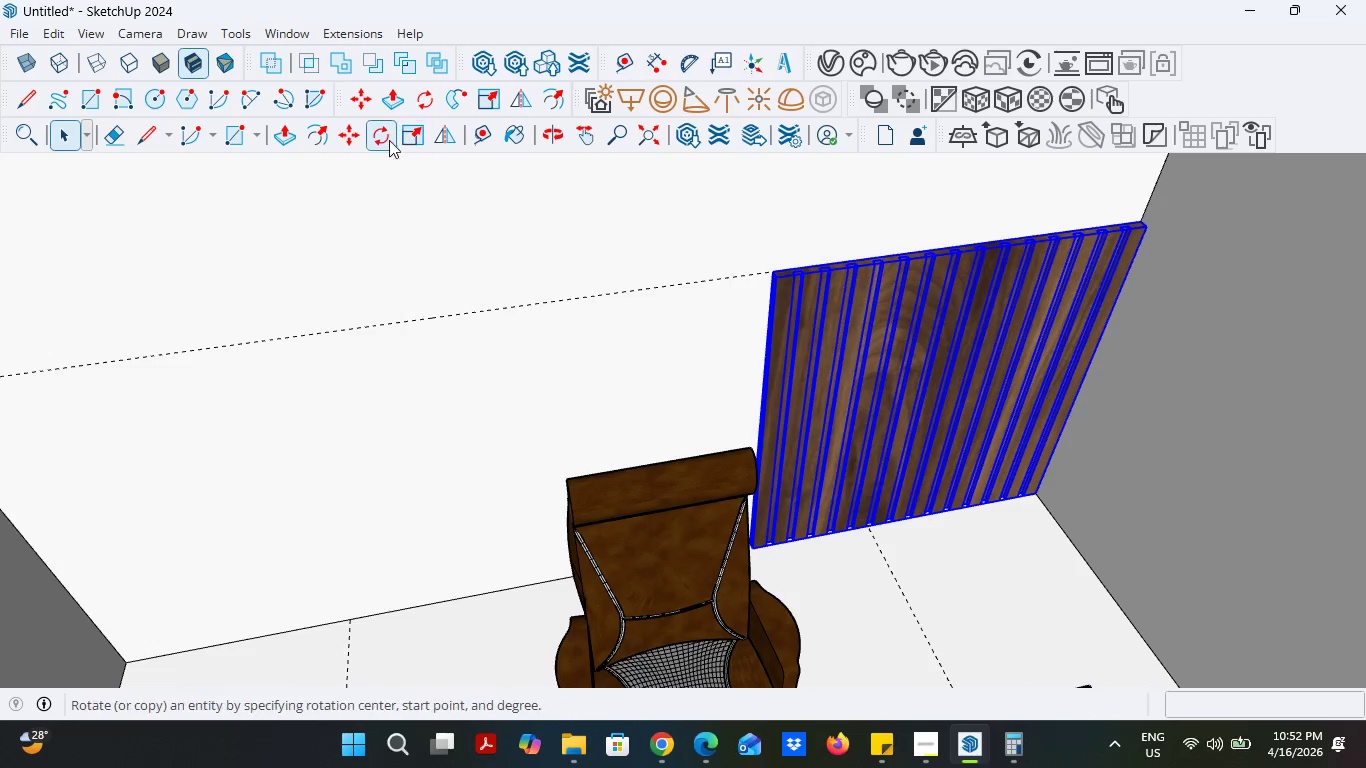 
left_click([349, 135])
 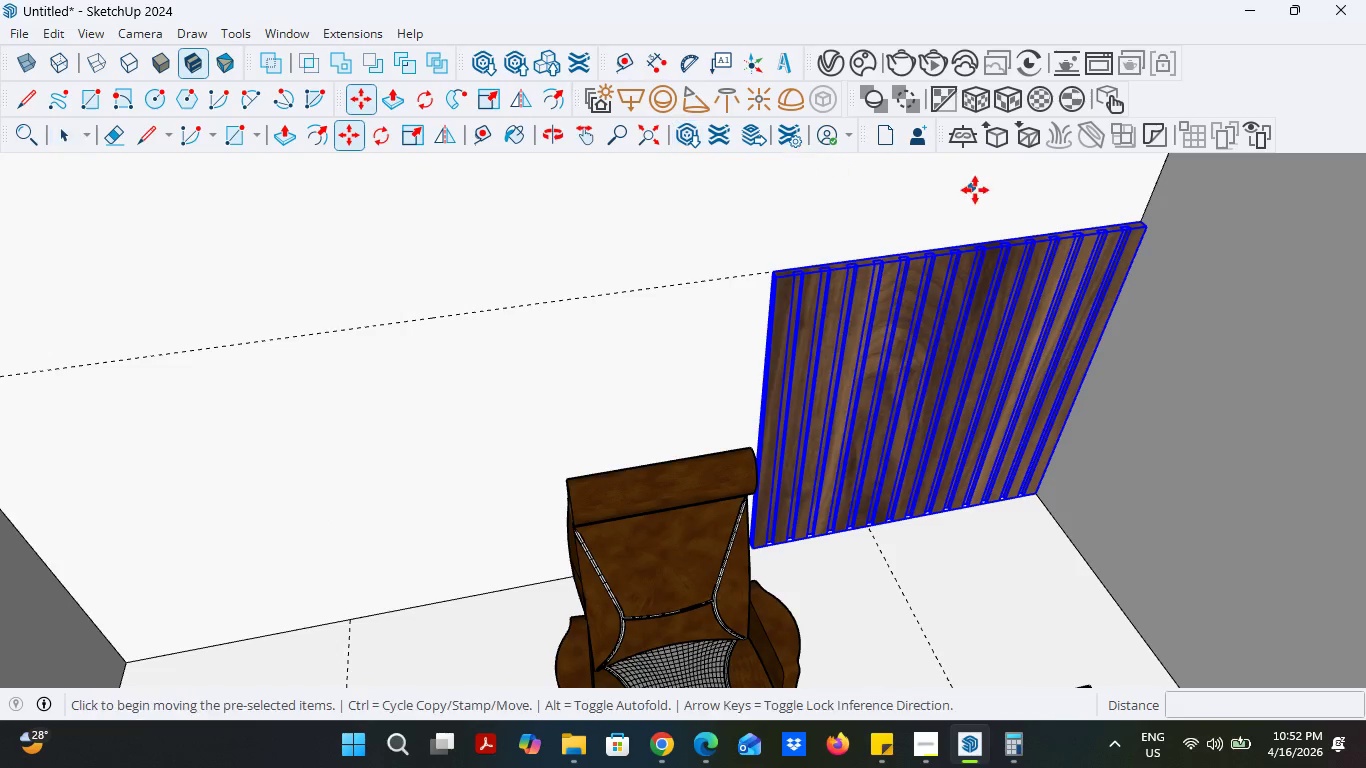 
scroll: coordinate [1169, 236], scroll_direction: up, amount: 11.0
 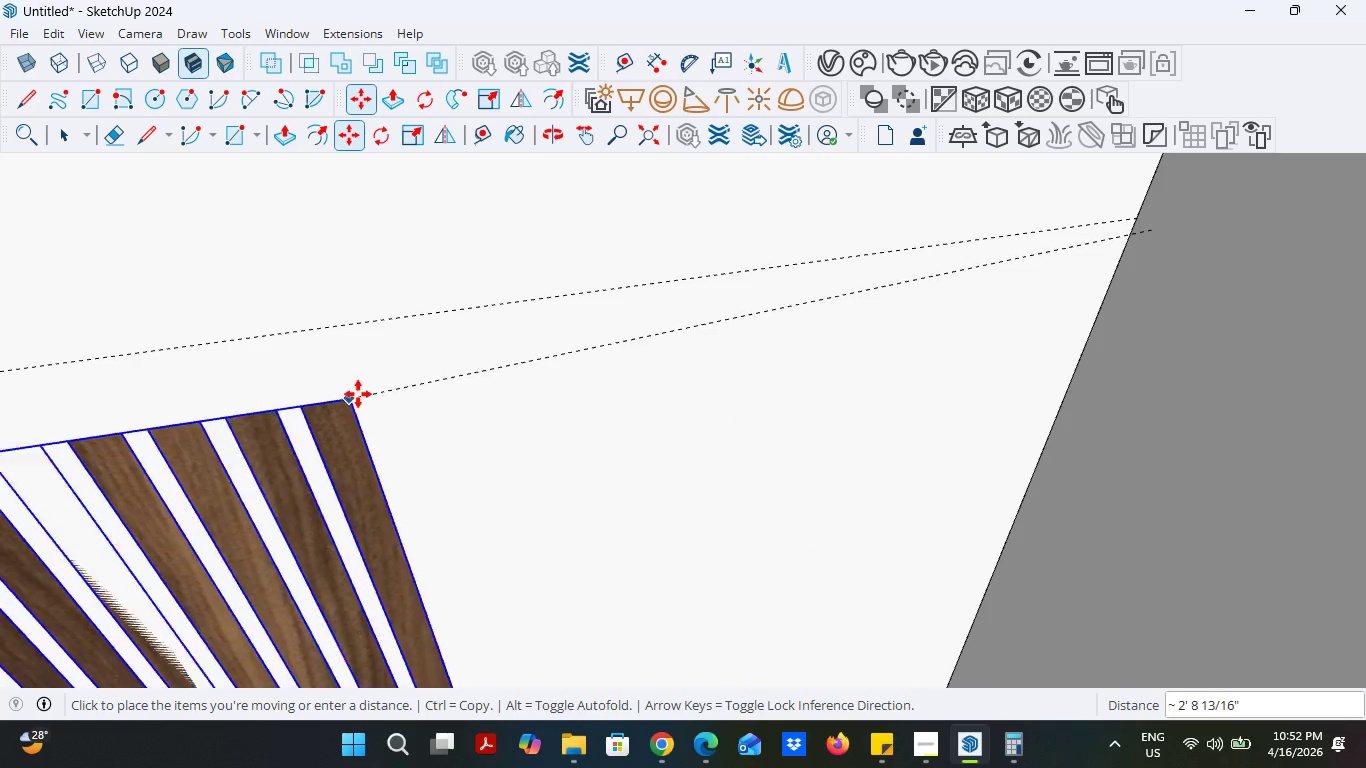 
key(Control+ControlLeft)
 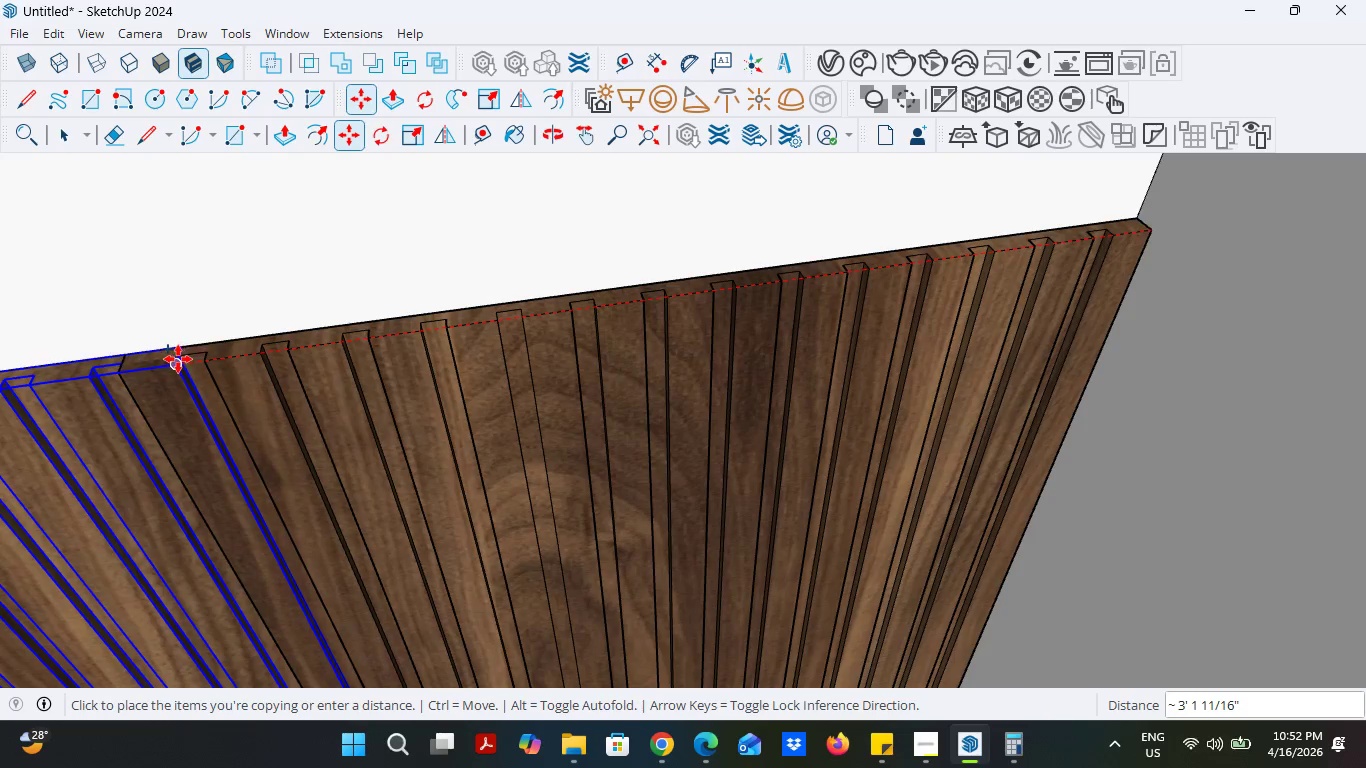 
left_click([178, 359])
 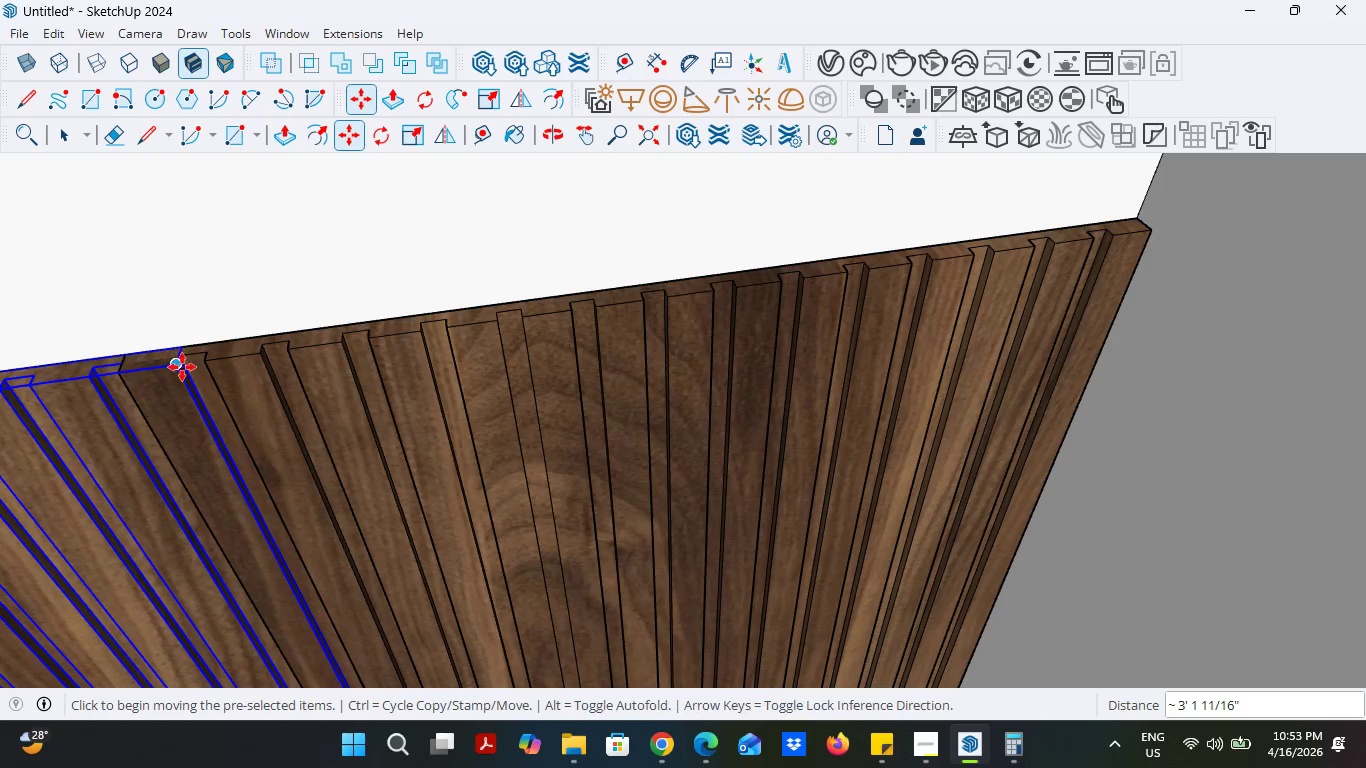 
key(Control+ControlLeft)
 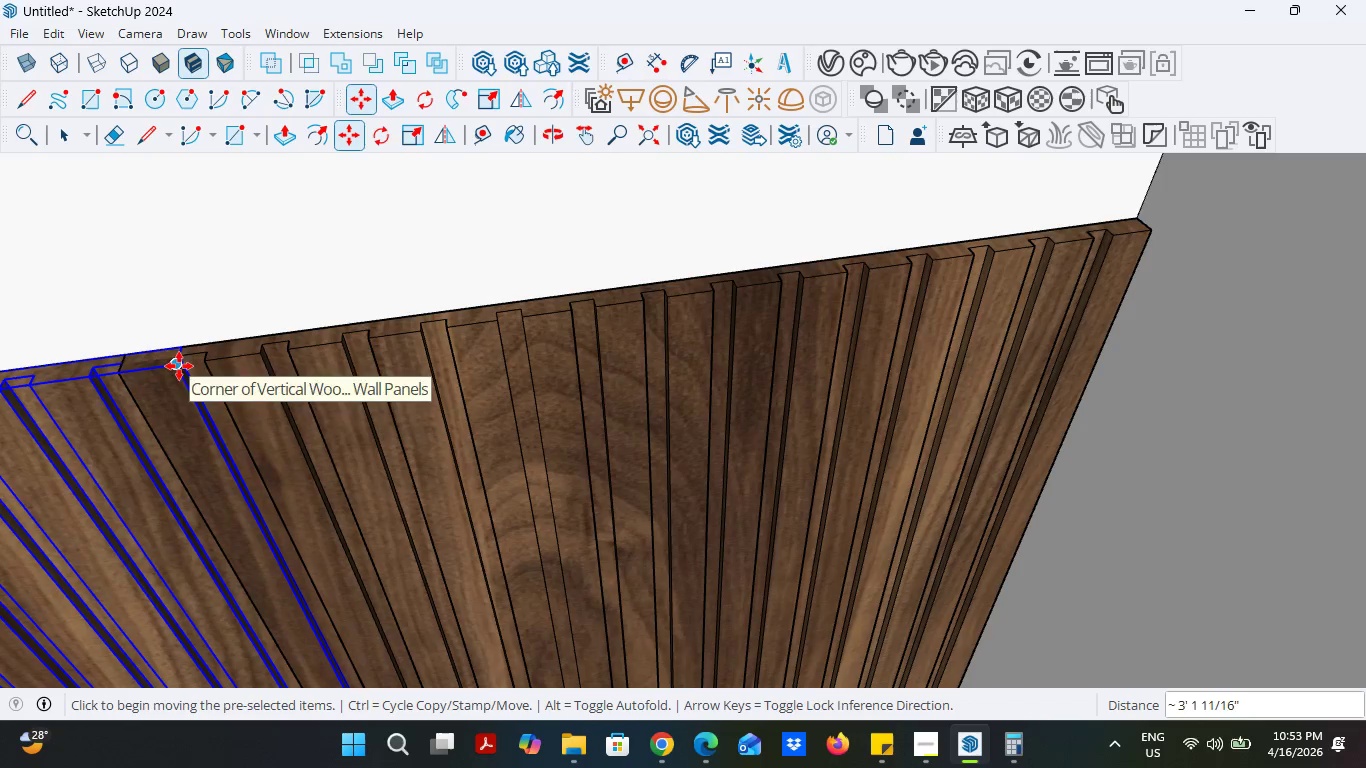 
left_click([179, 366])
 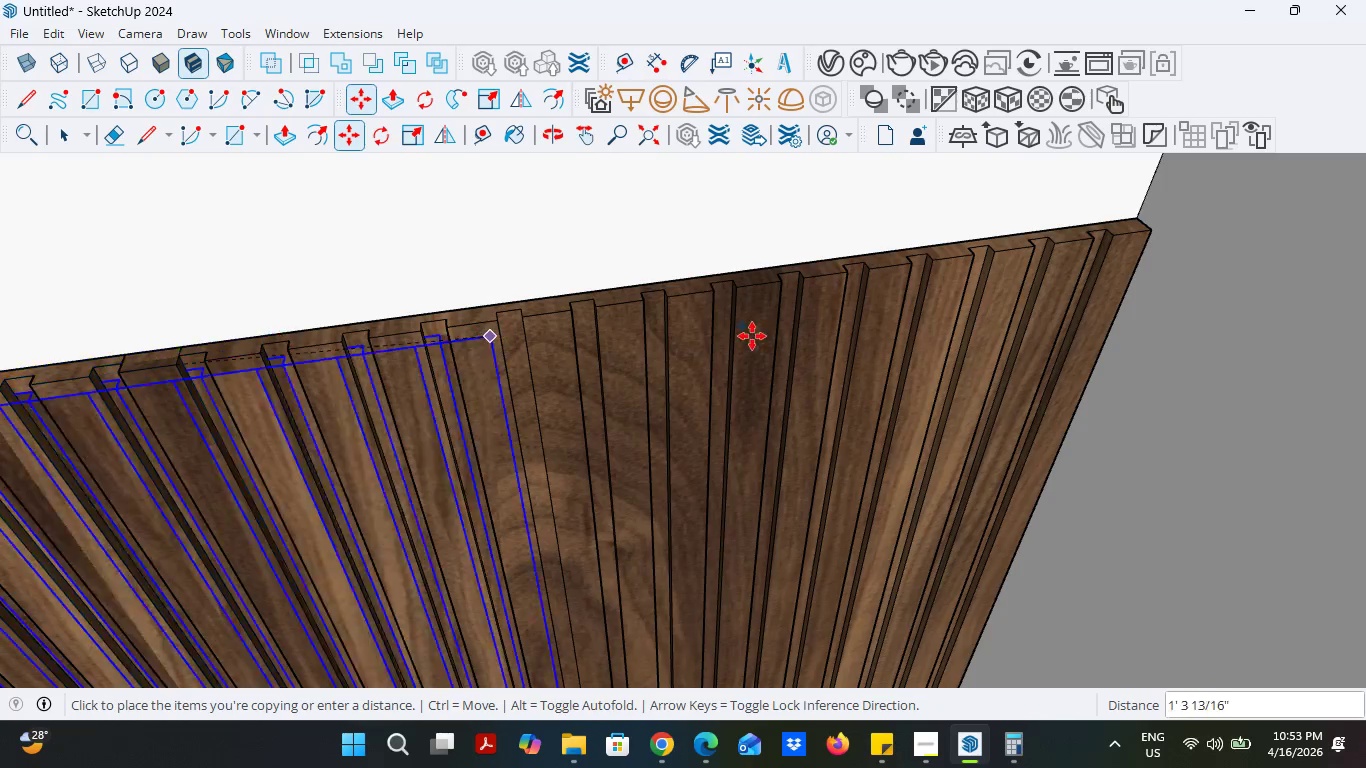 
scroll: coordinate [799, 350], scroll_direction: down, amount: 17.0
 